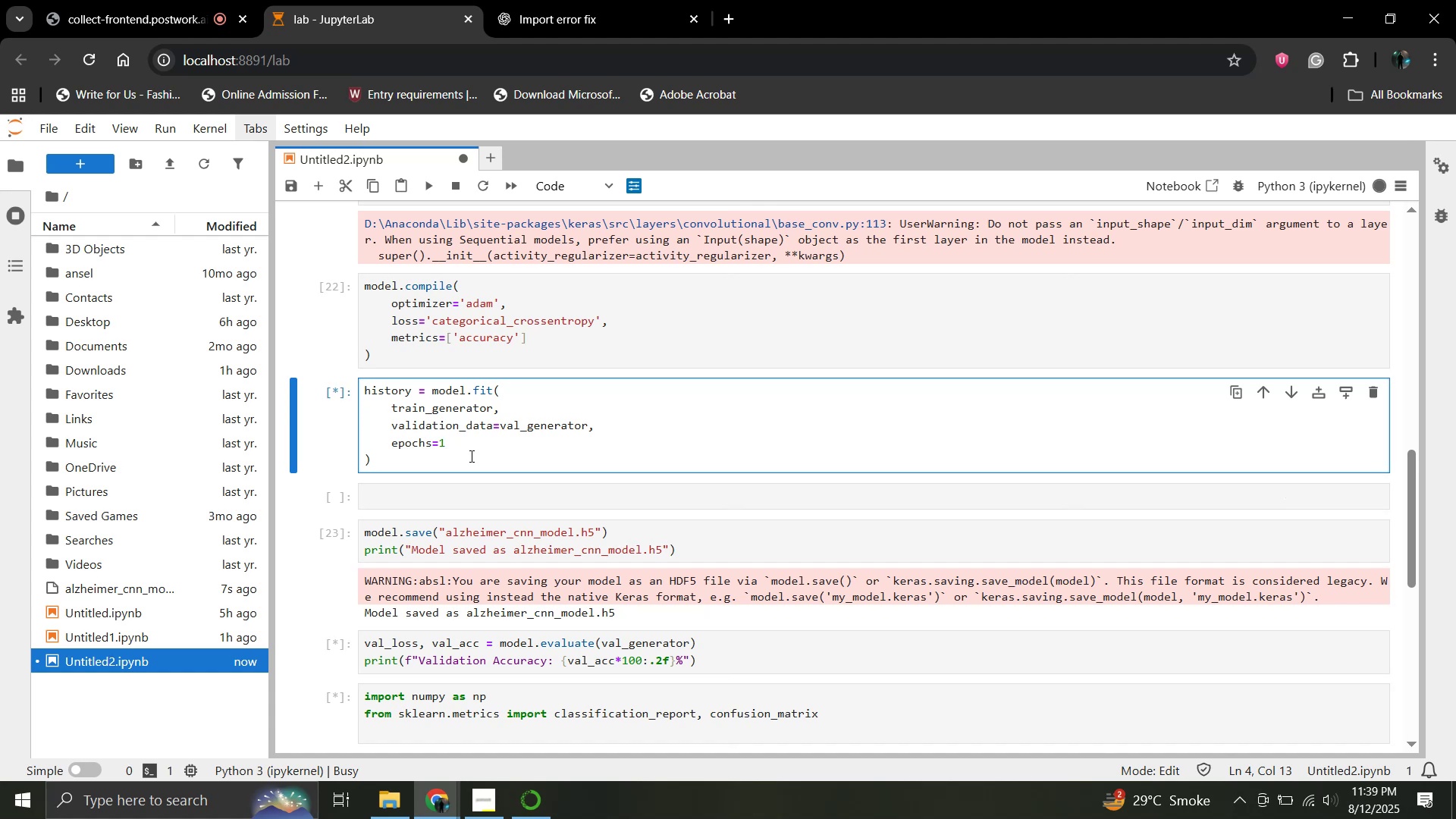 
left_click([470, 456])
 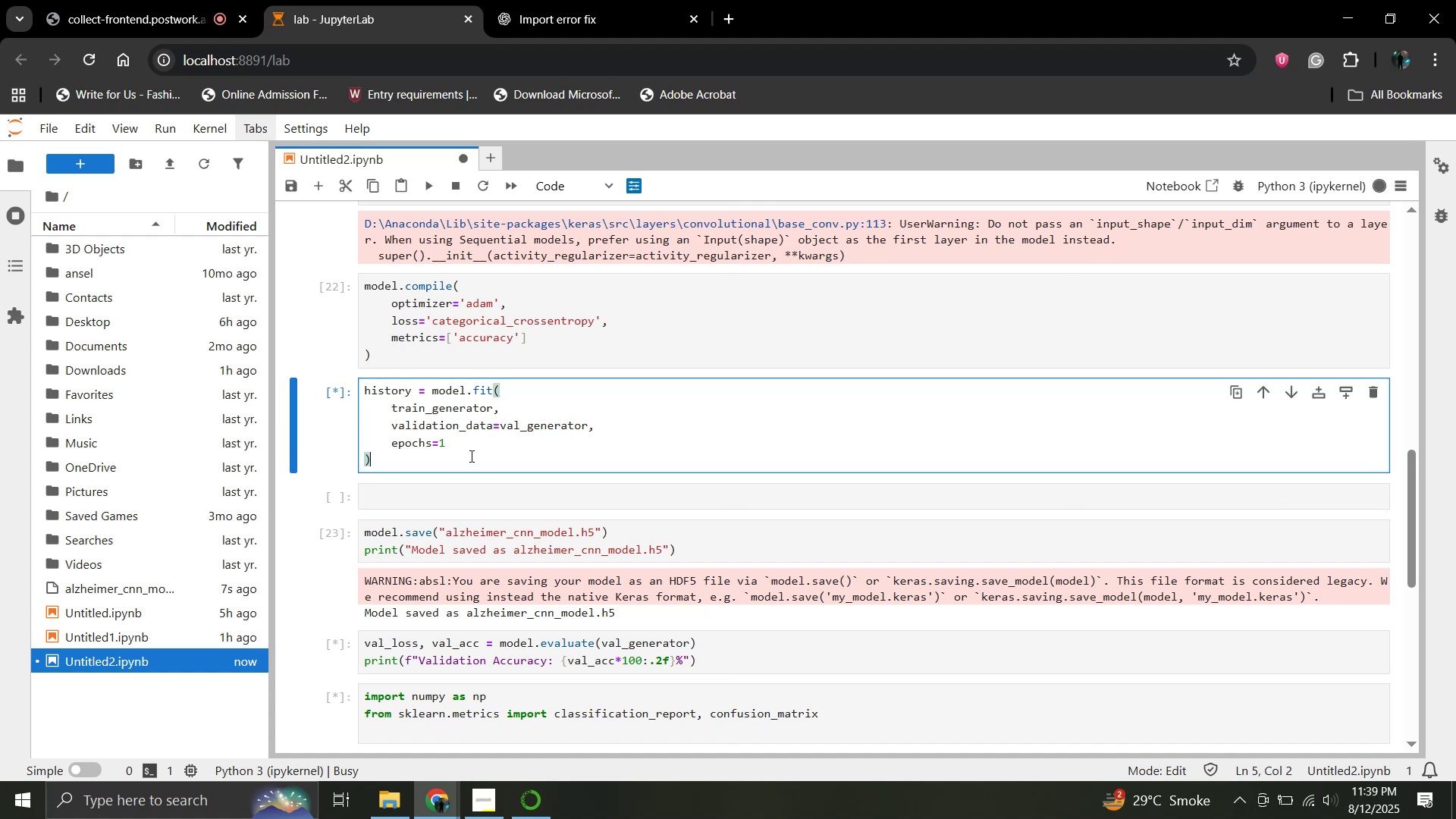 
left_click([470, 456])
 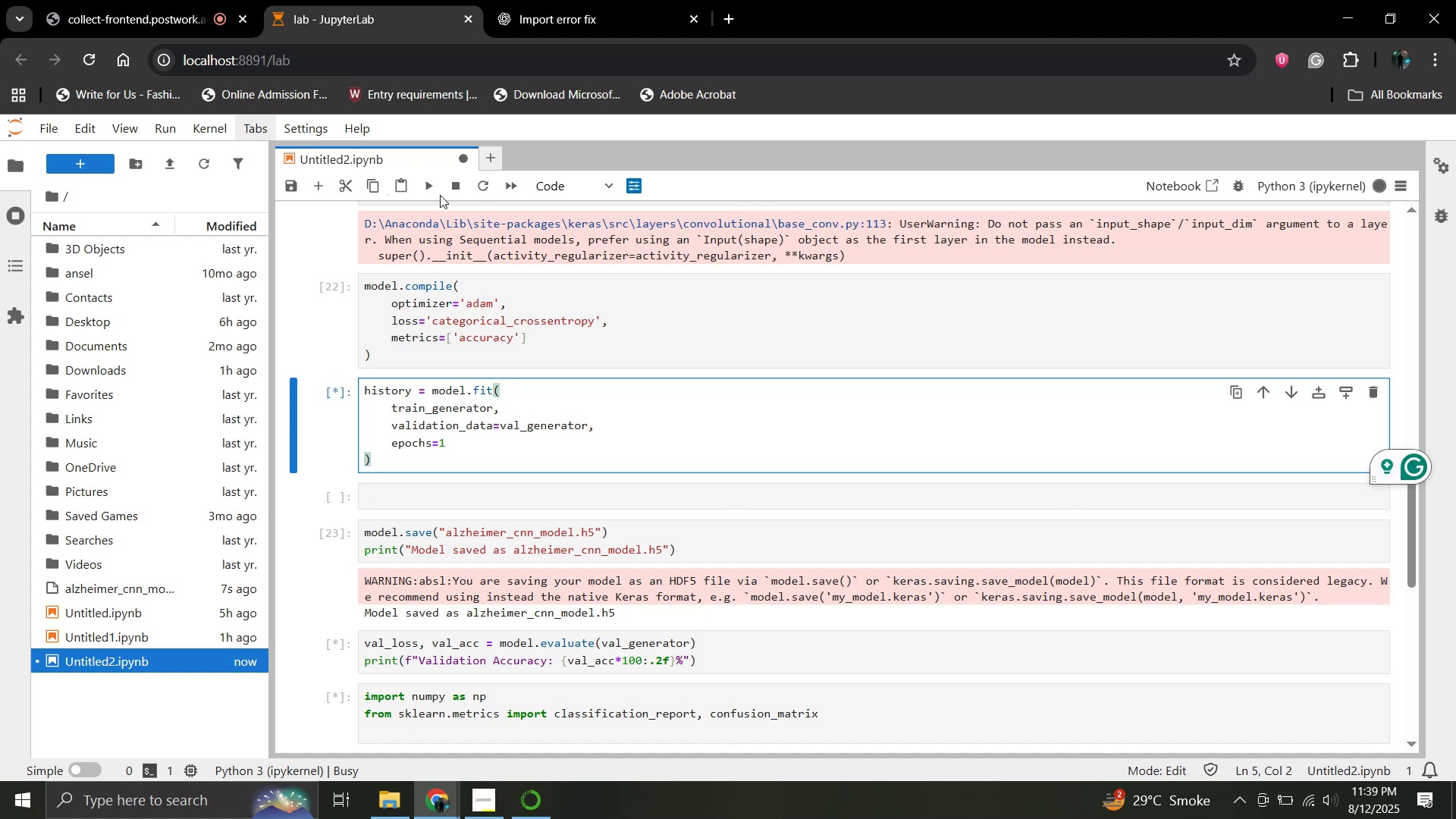 
left_click([424, 187])
 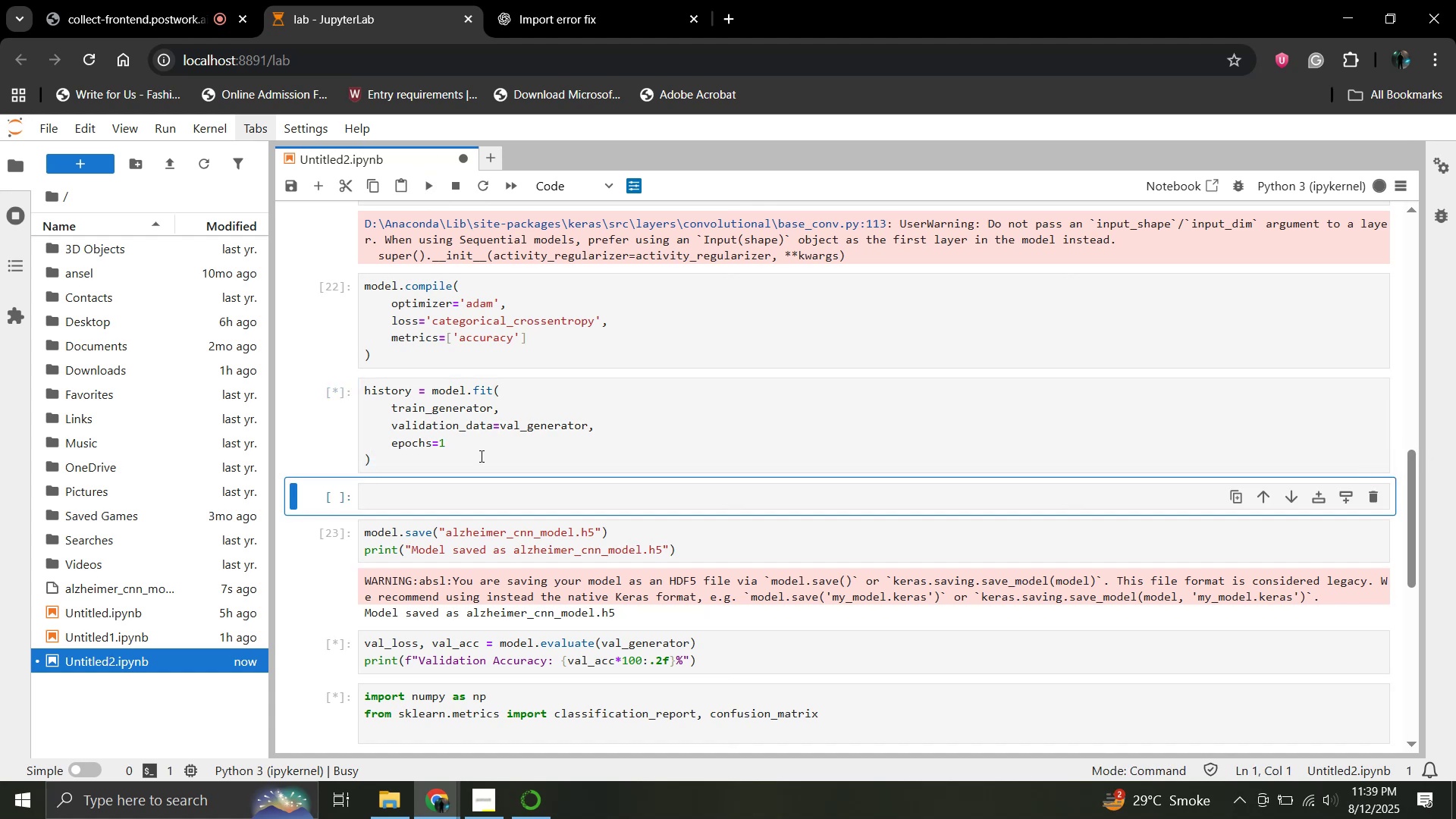 
scroll: coordinate [480, 456], scroll_direction: down, amount: 3.0
 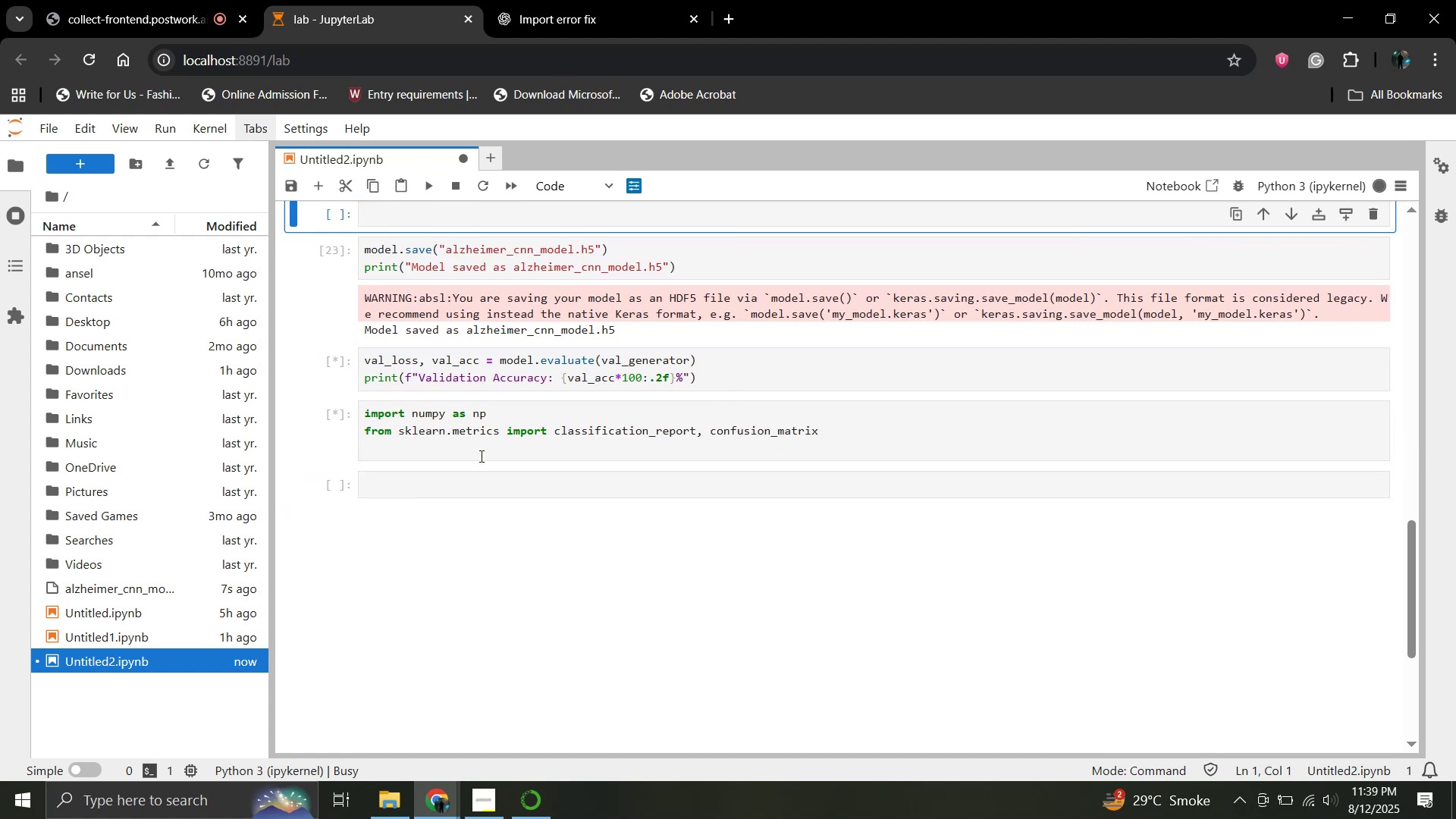 
scroll: coordinate [481, 457], scroll_direction: up, amount: 2.0
 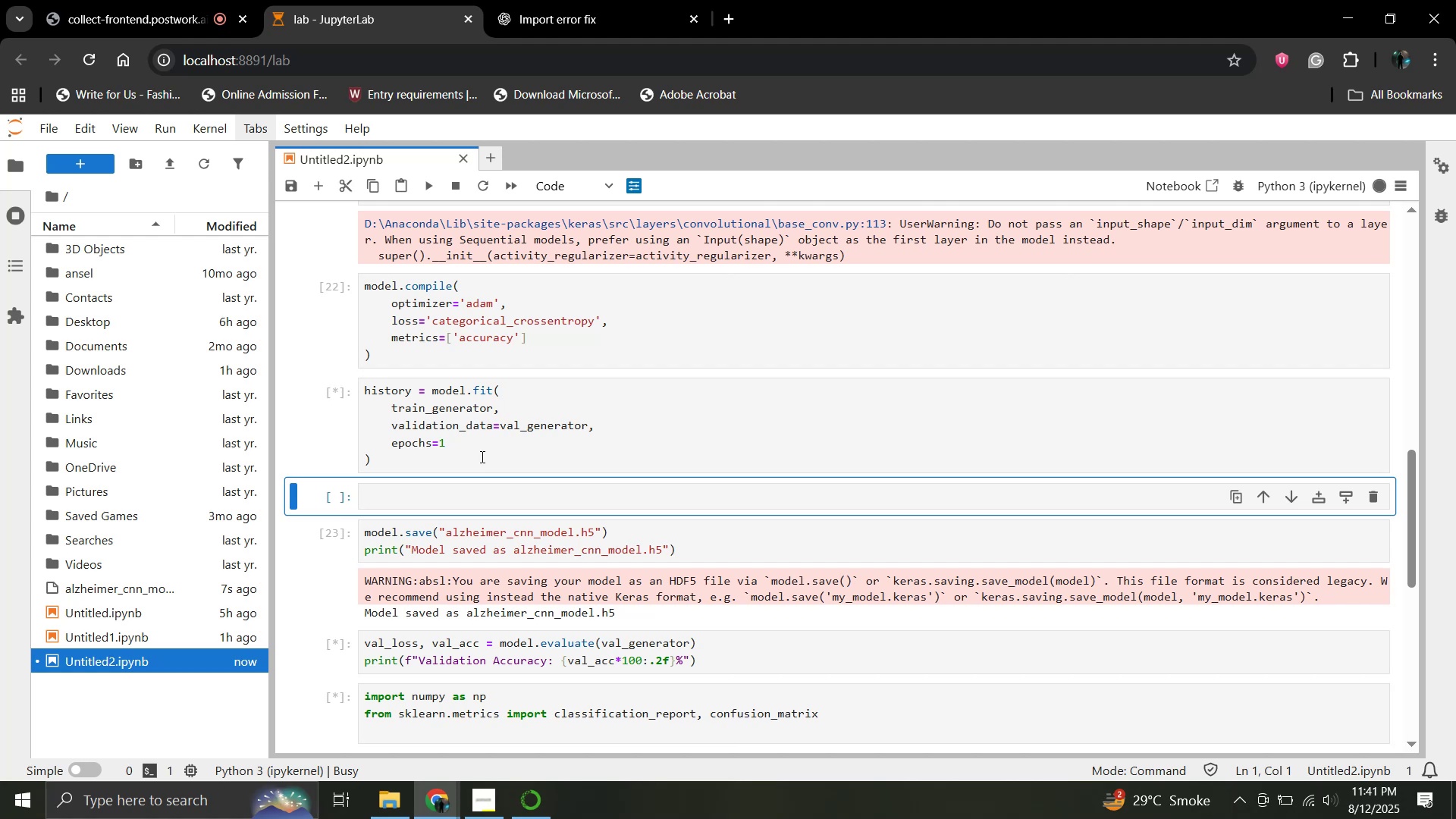 
wait(107.81)
 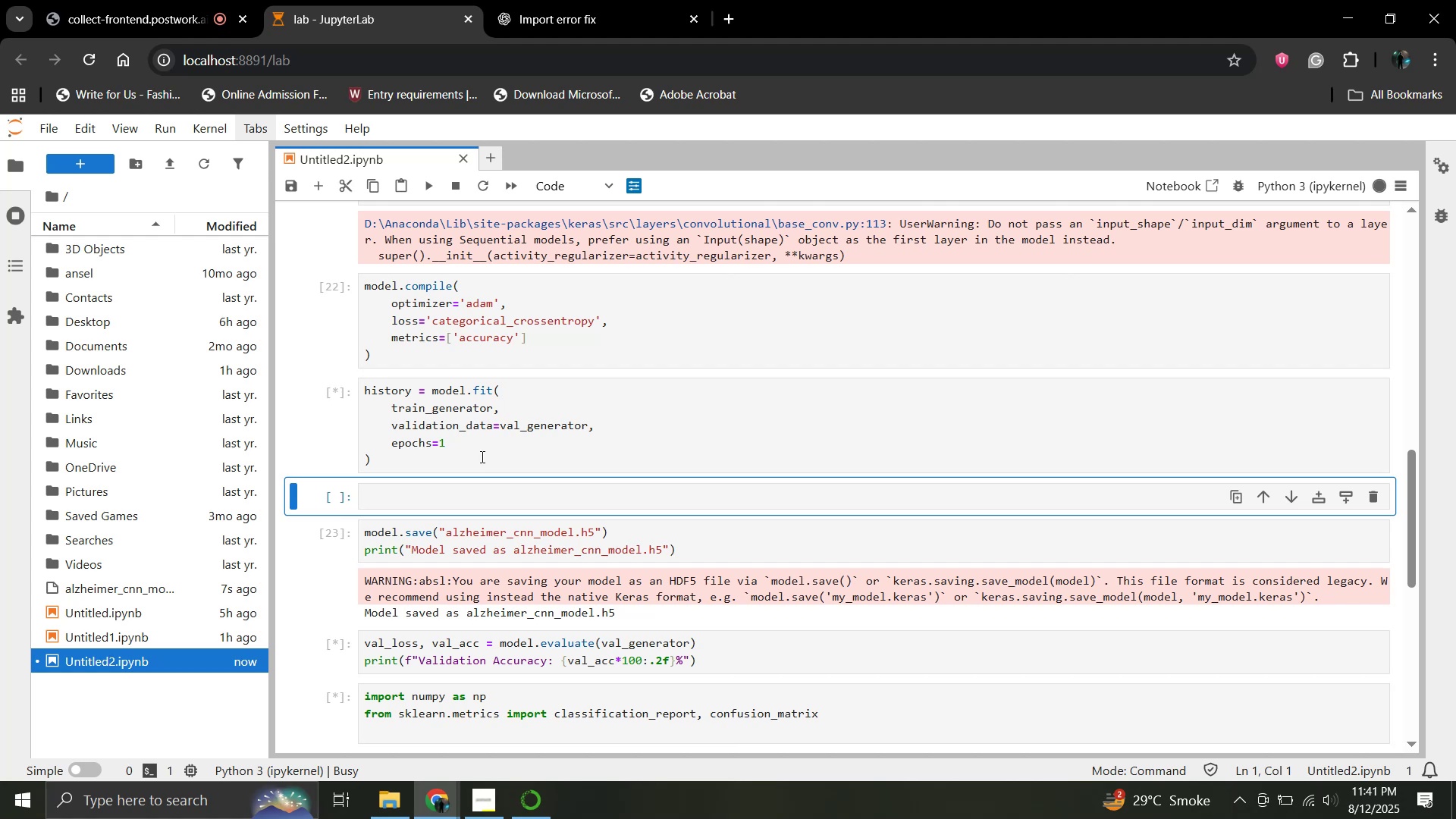 
left_click([481, 457])
 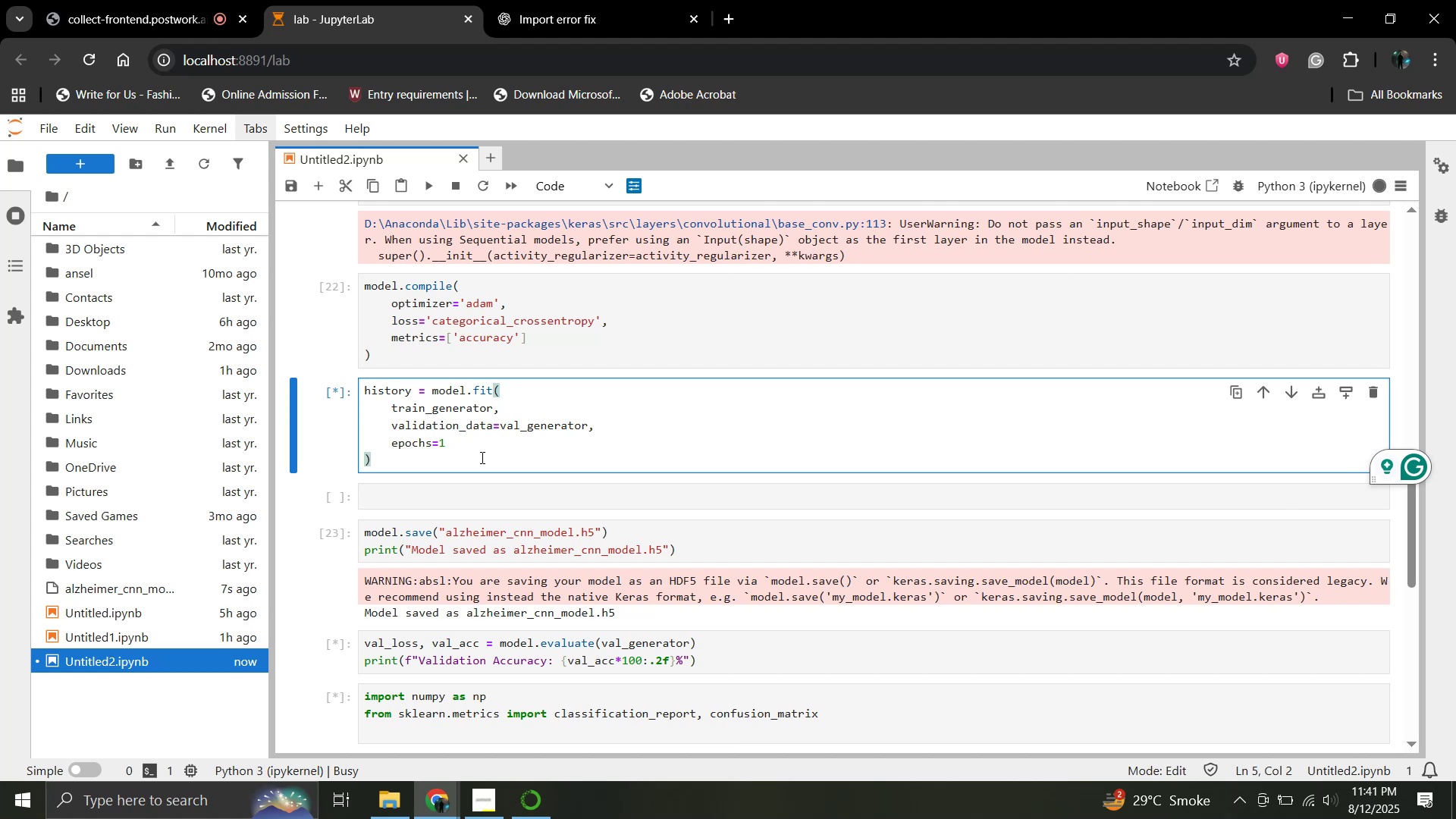 
wait(14.26)
 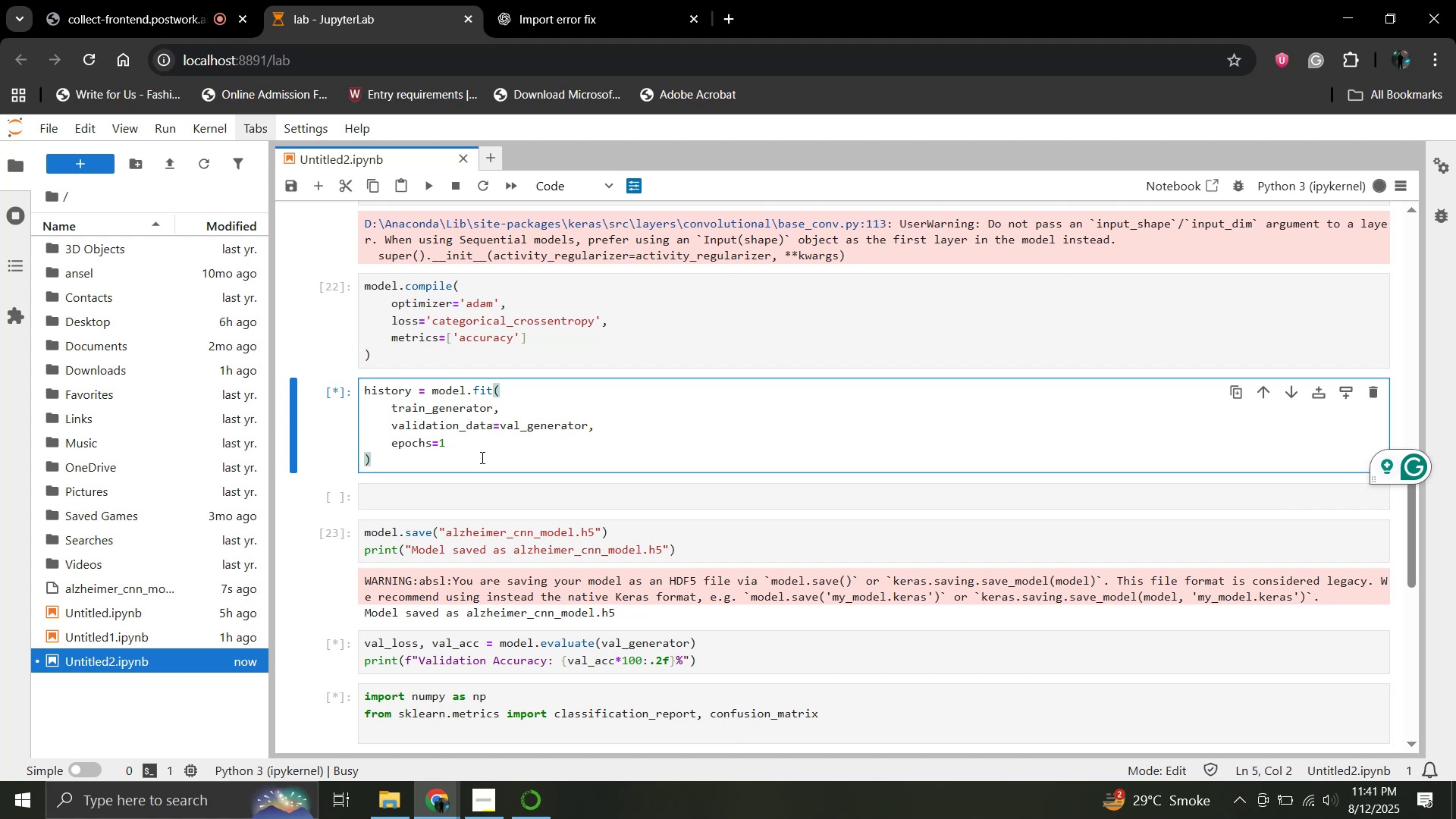 
scroll: coordinate [487, 466], scroll_direction: down, amount: 2.0
 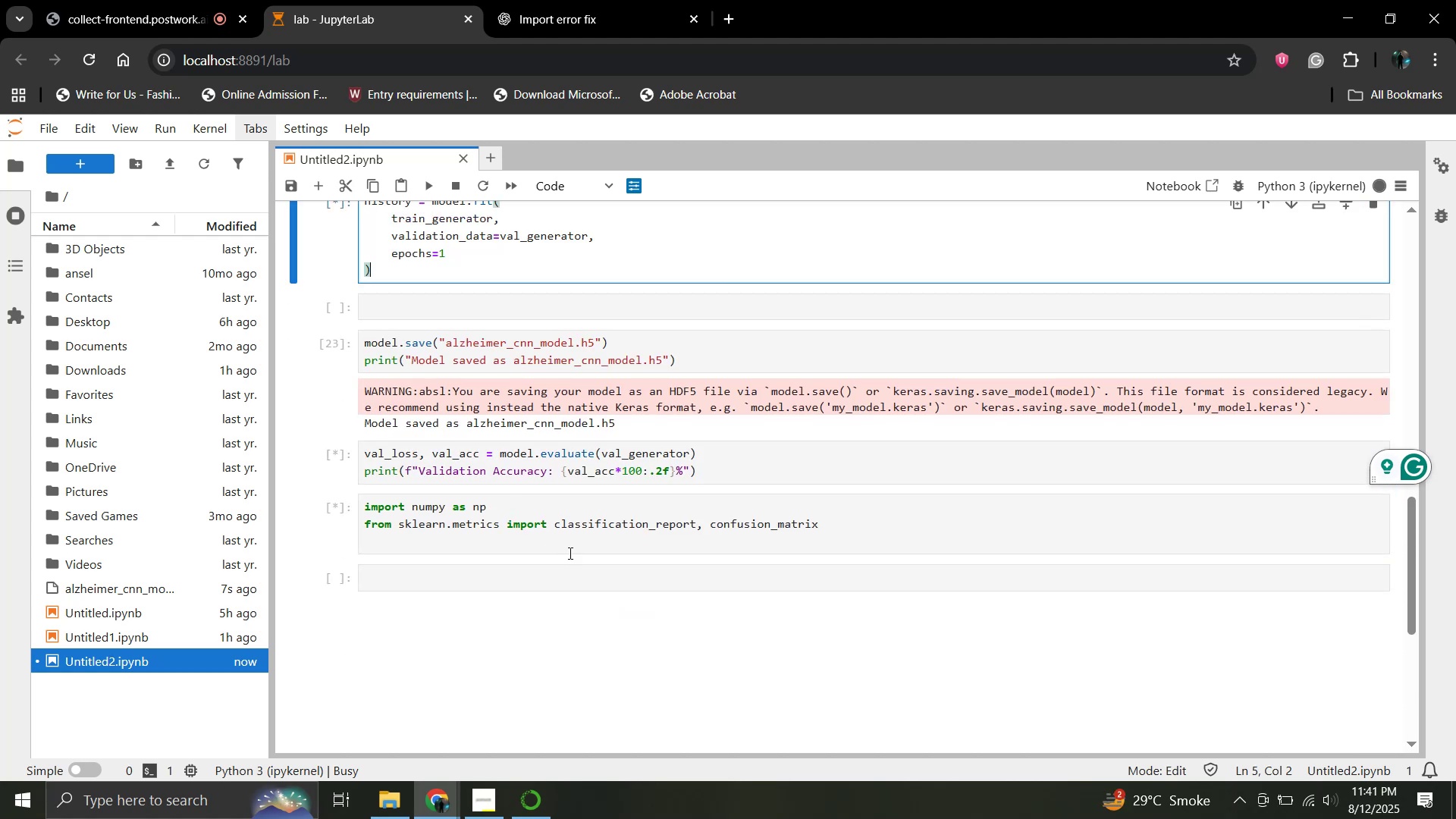 
left_click([563, 541])
 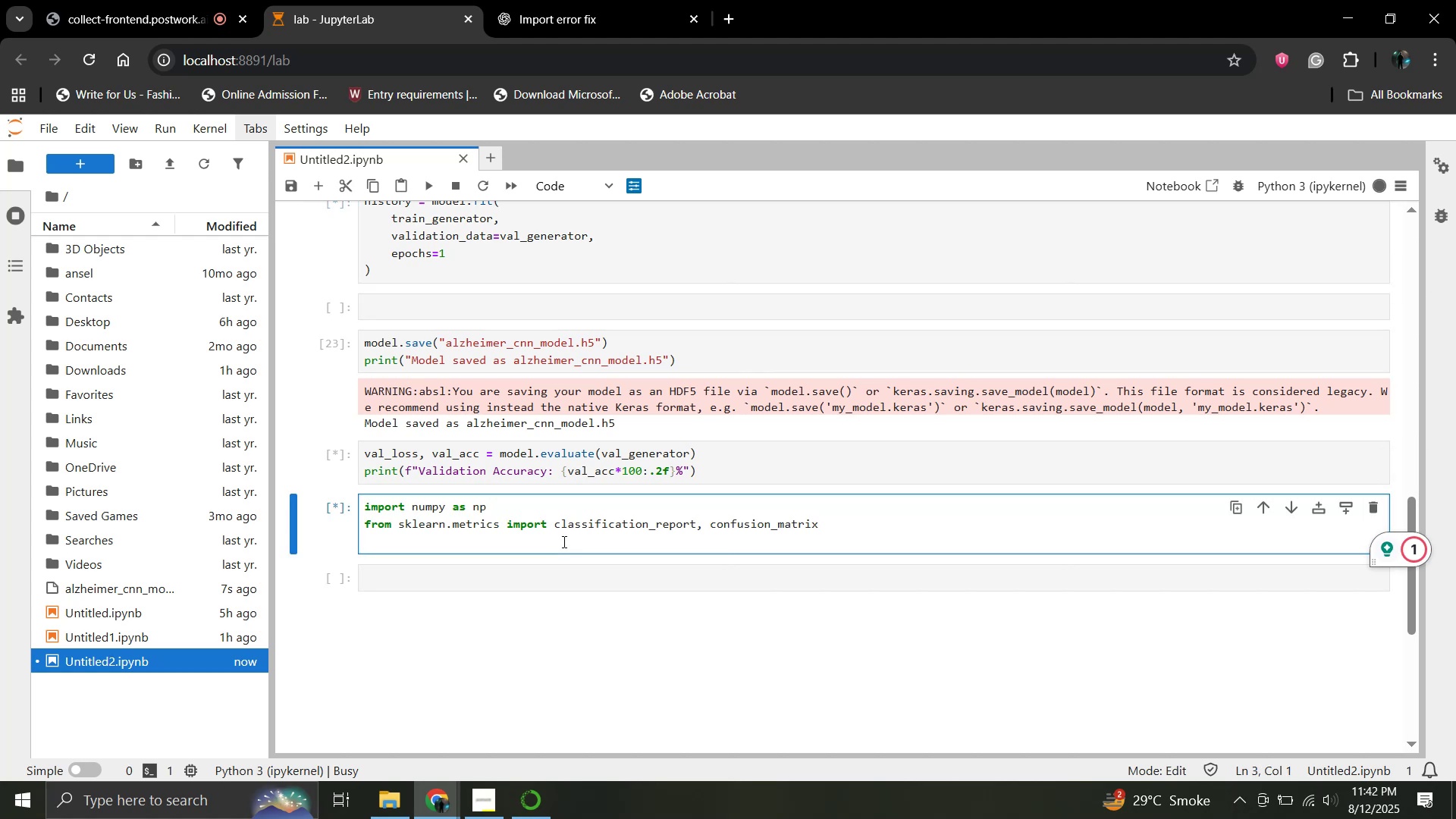 
wait(8.25)
 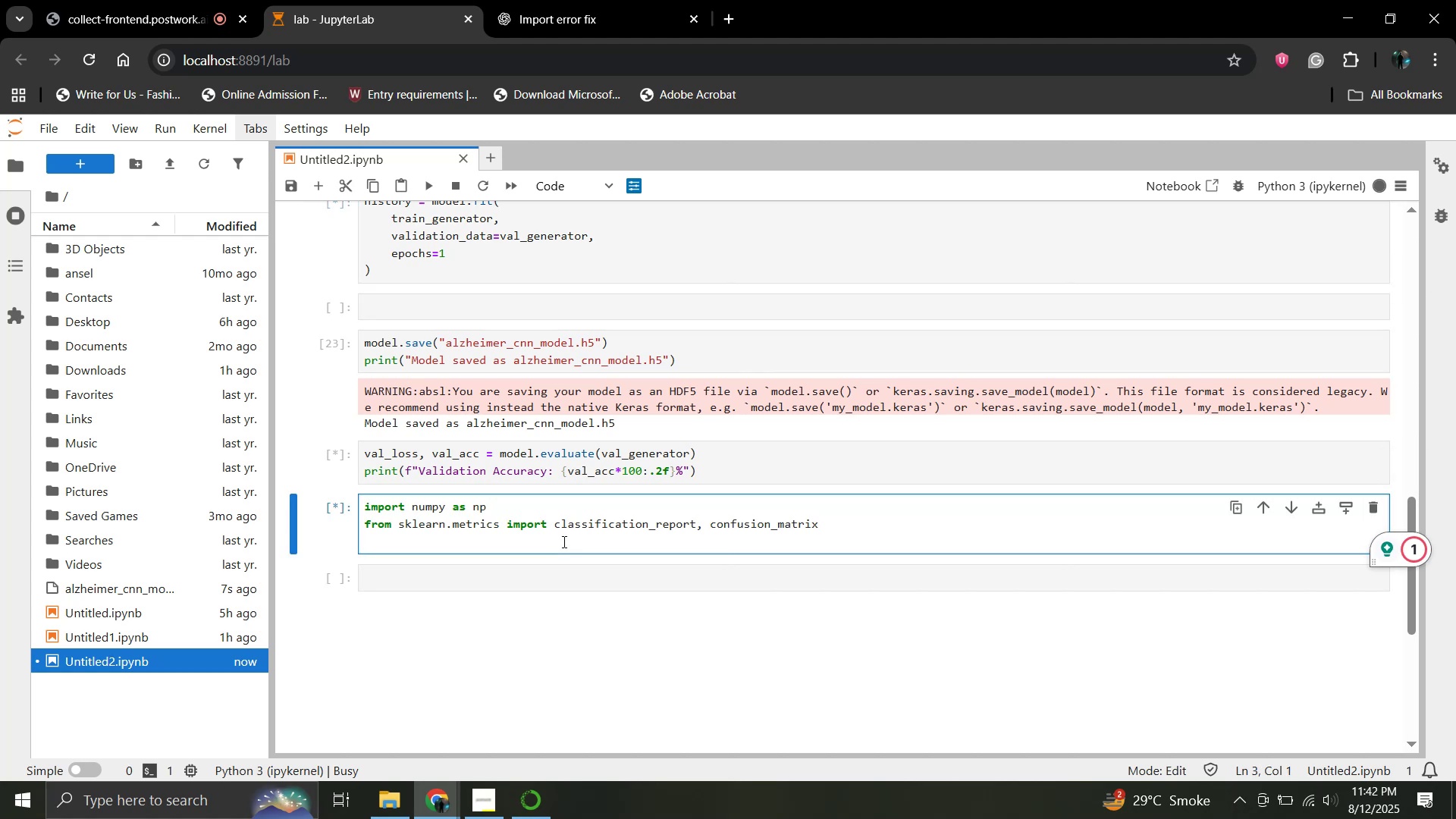 
type(impor mapllib.pyply=)
key(Backspace)
key(Backspace)
type(t as plt)
 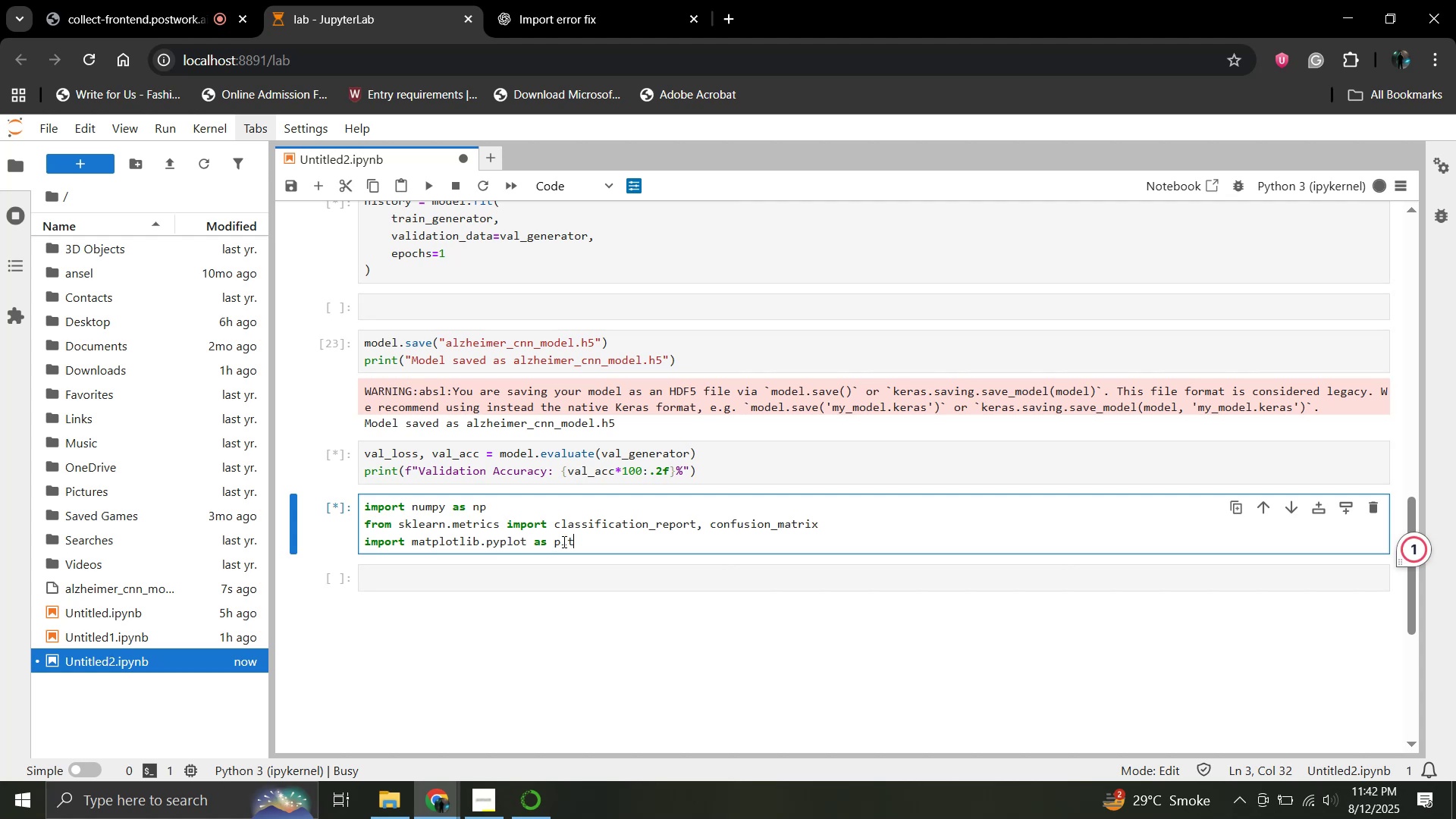 
key(Enter)
 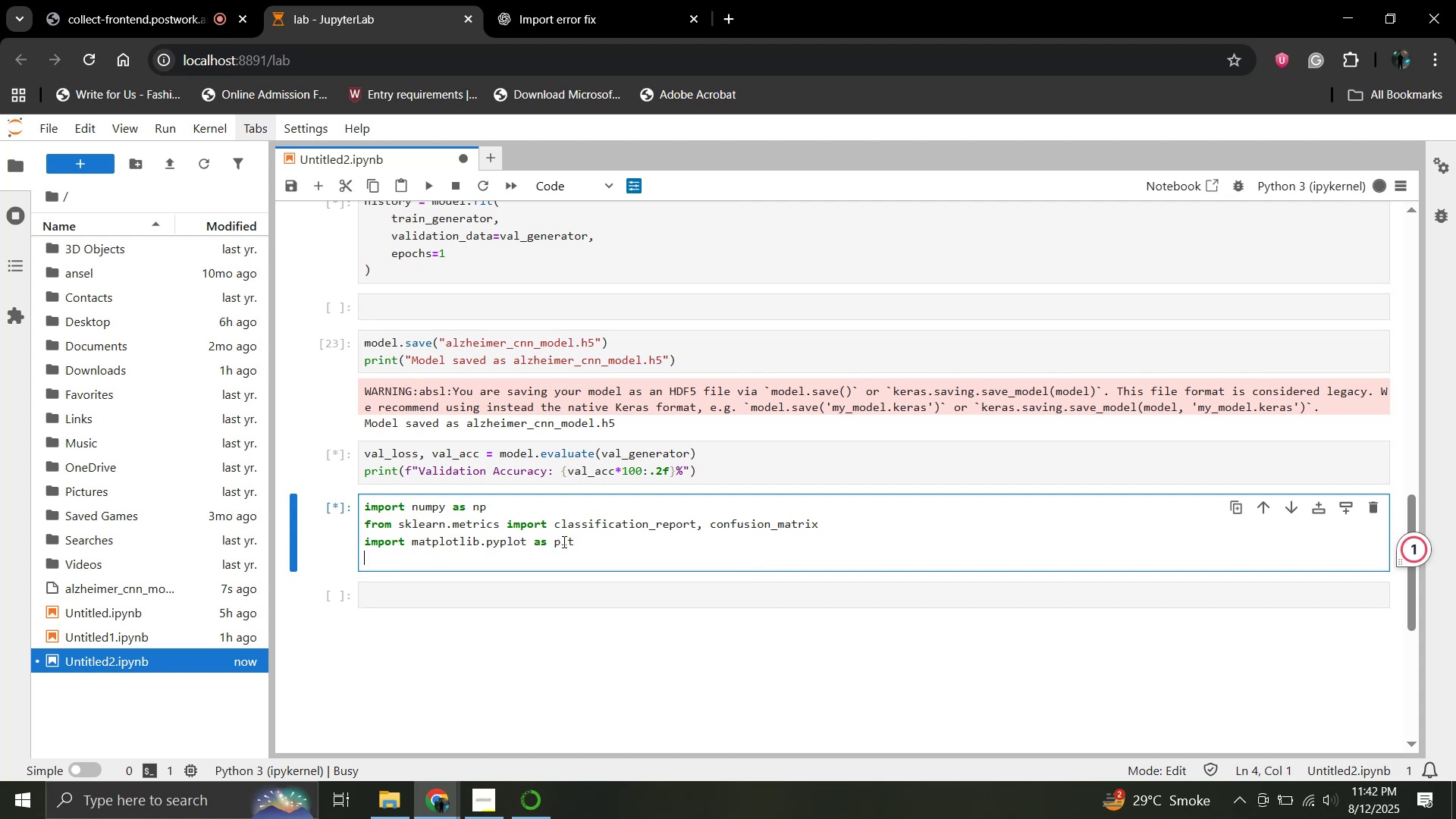 
type(imprt seabrn as sns)
 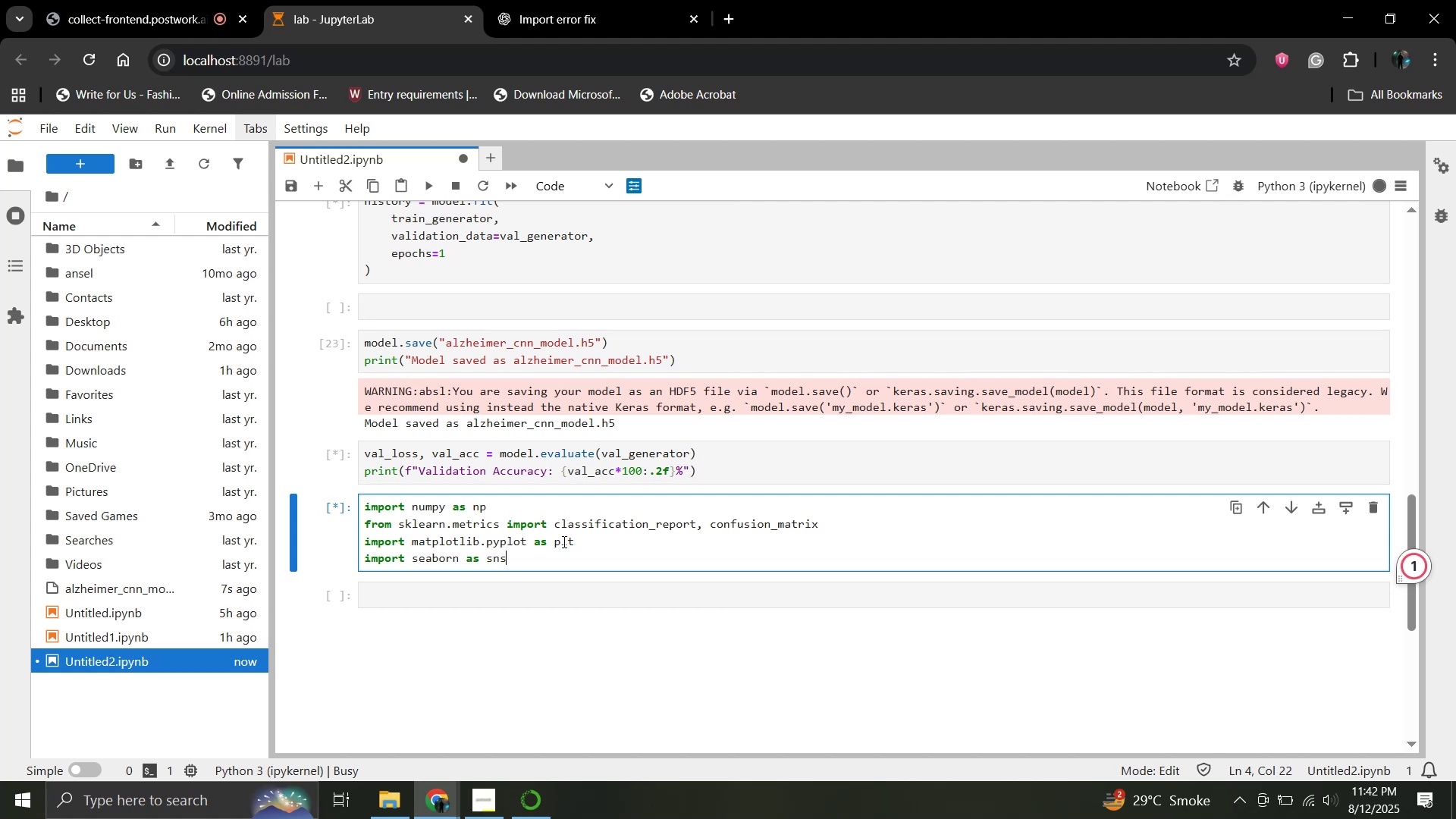 
hold_key(key=O, duration=2.3)
 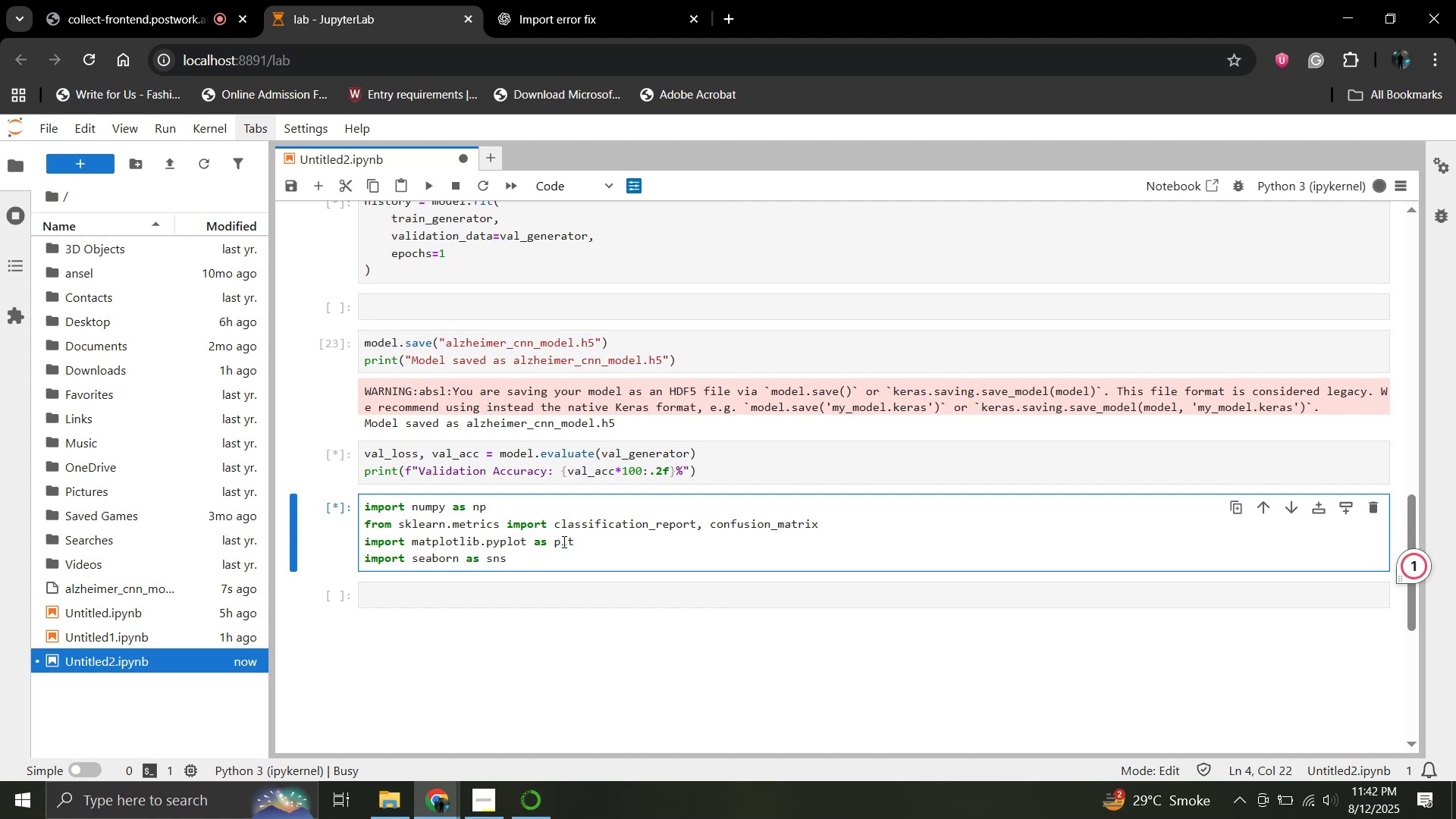 
key(Shift+Enter)
 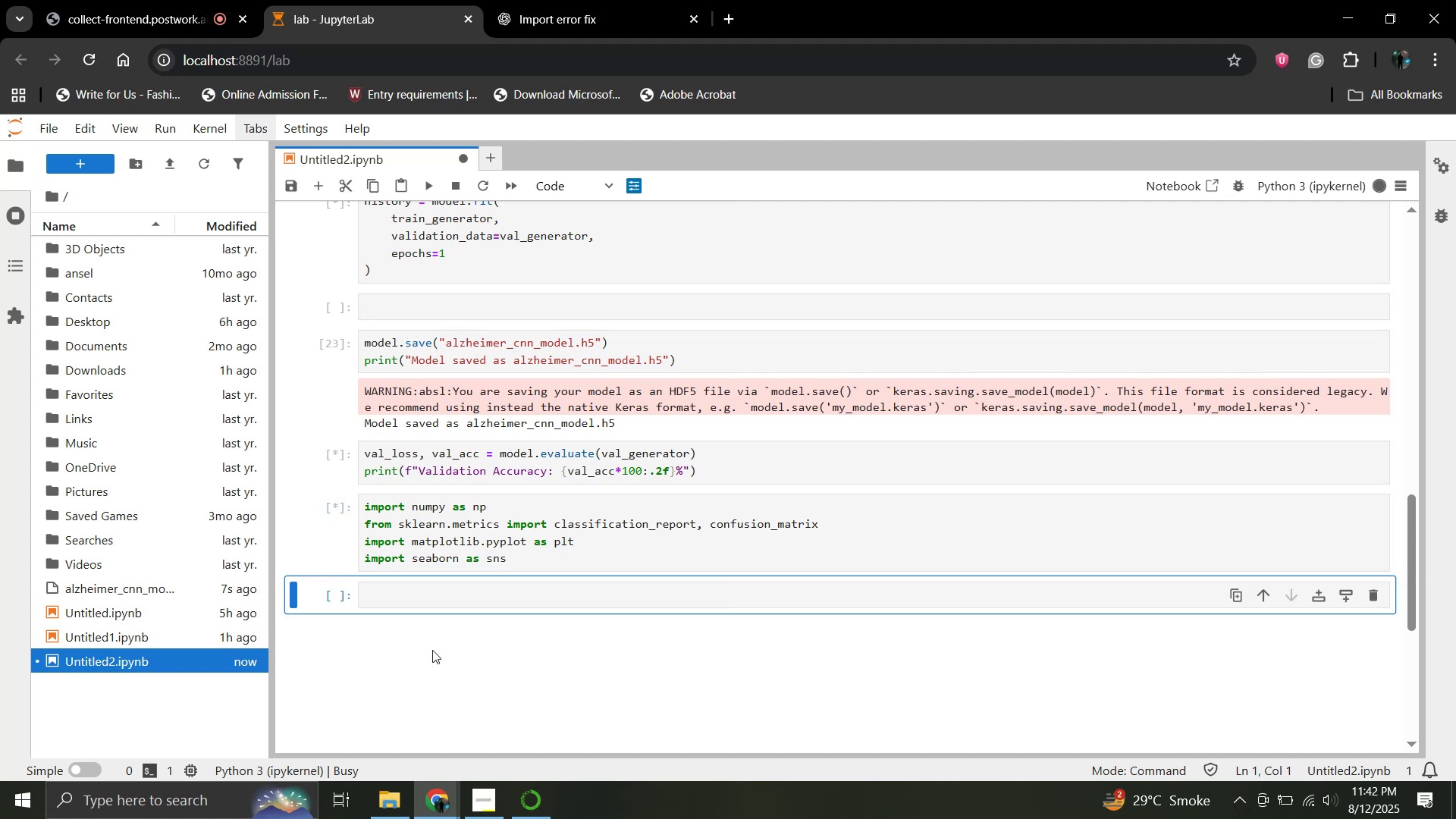 
left_click([444, 598])
 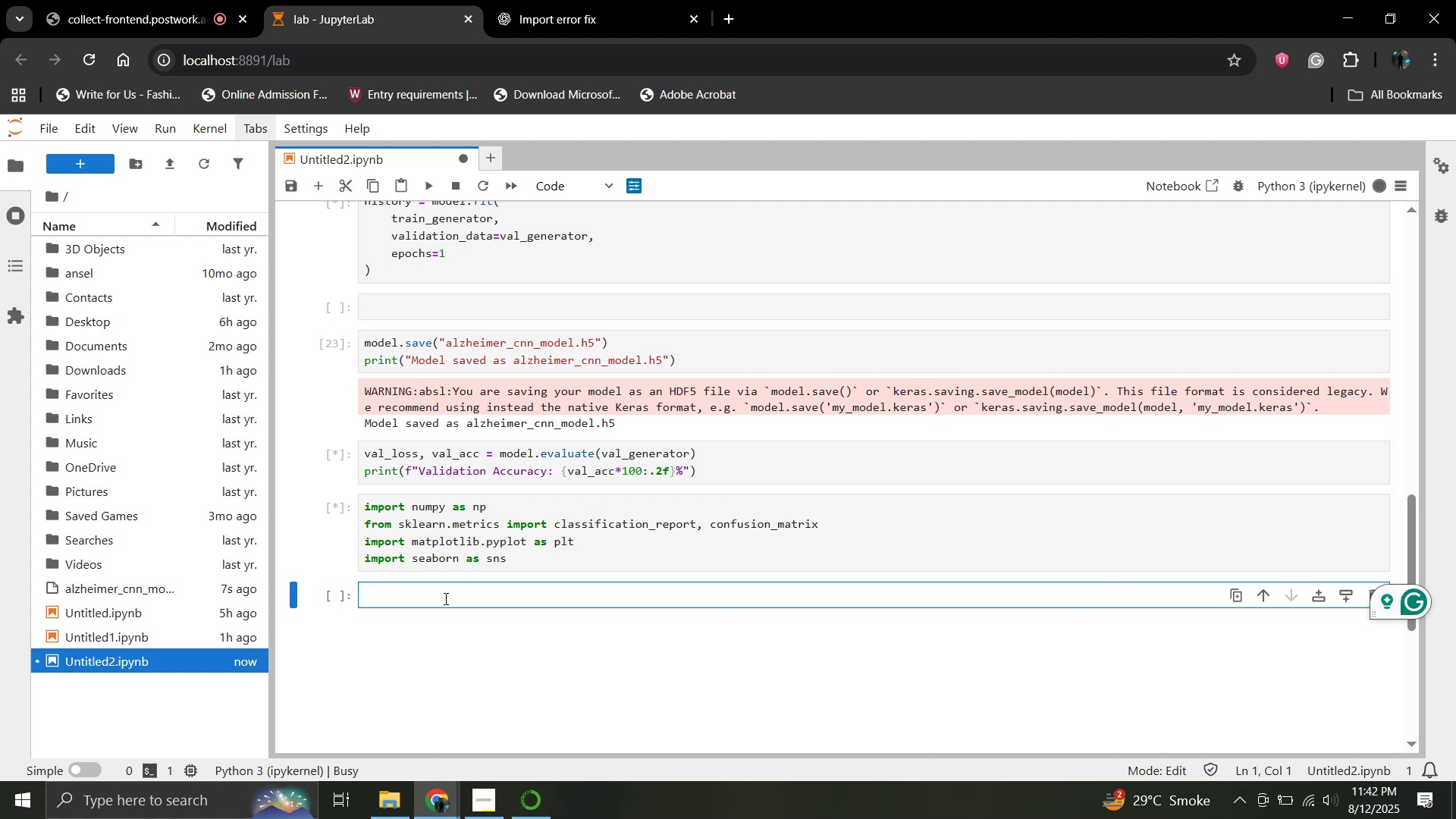 
wait(5.67)
 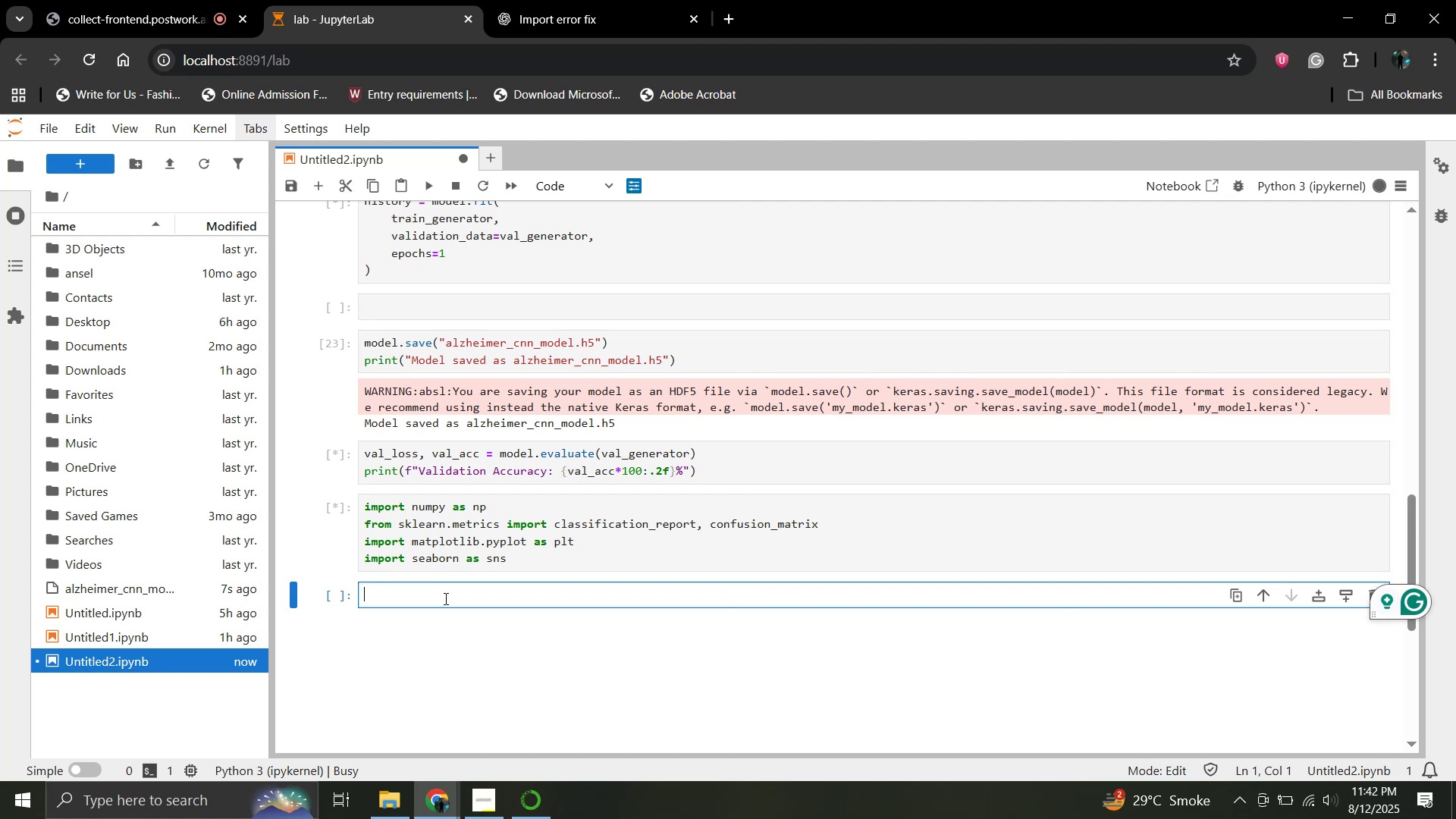 
type(true_labels = val )
key(Backspace)
type(_genrator.classs)
 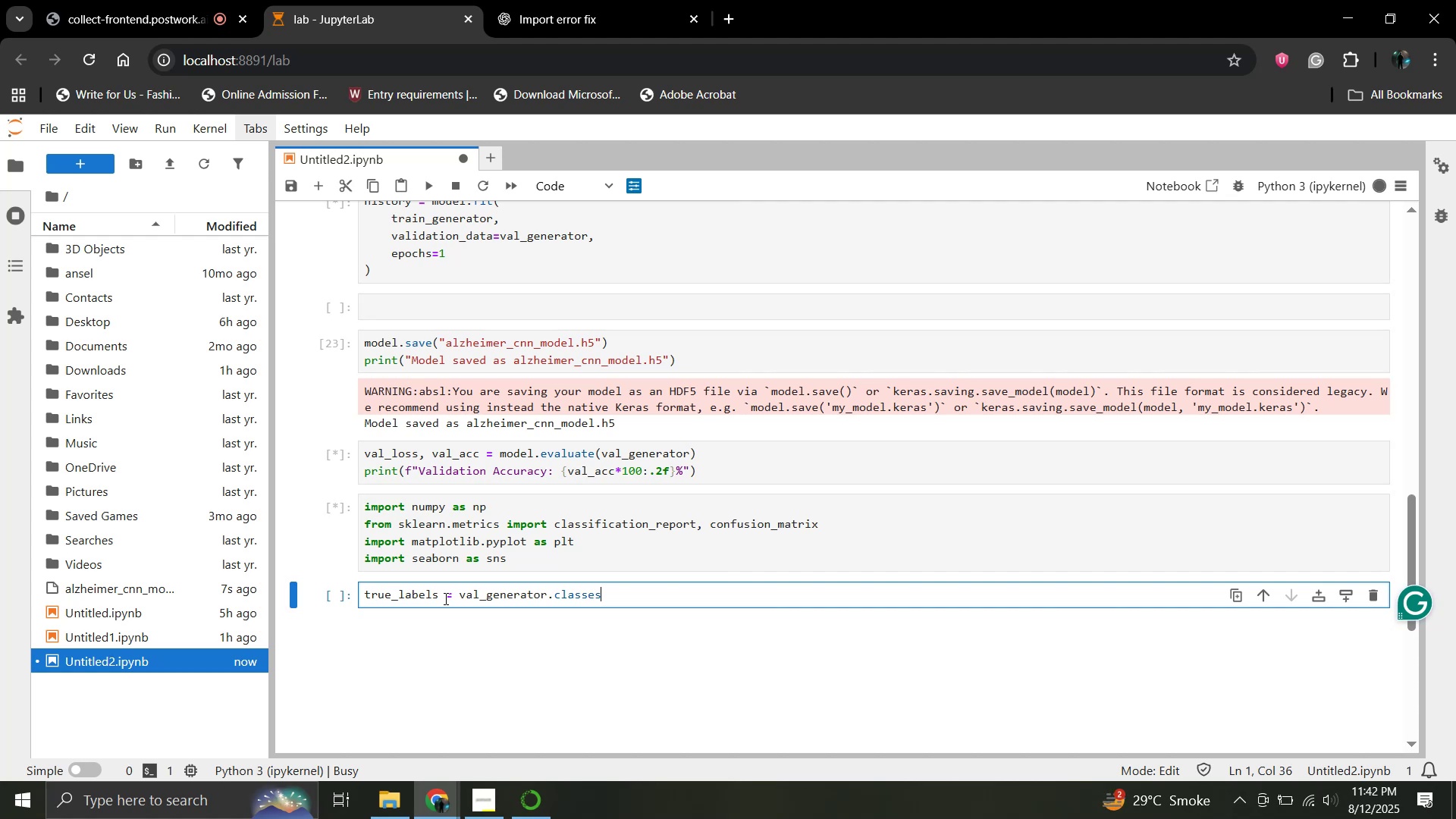 
key(Shift+Enter)
 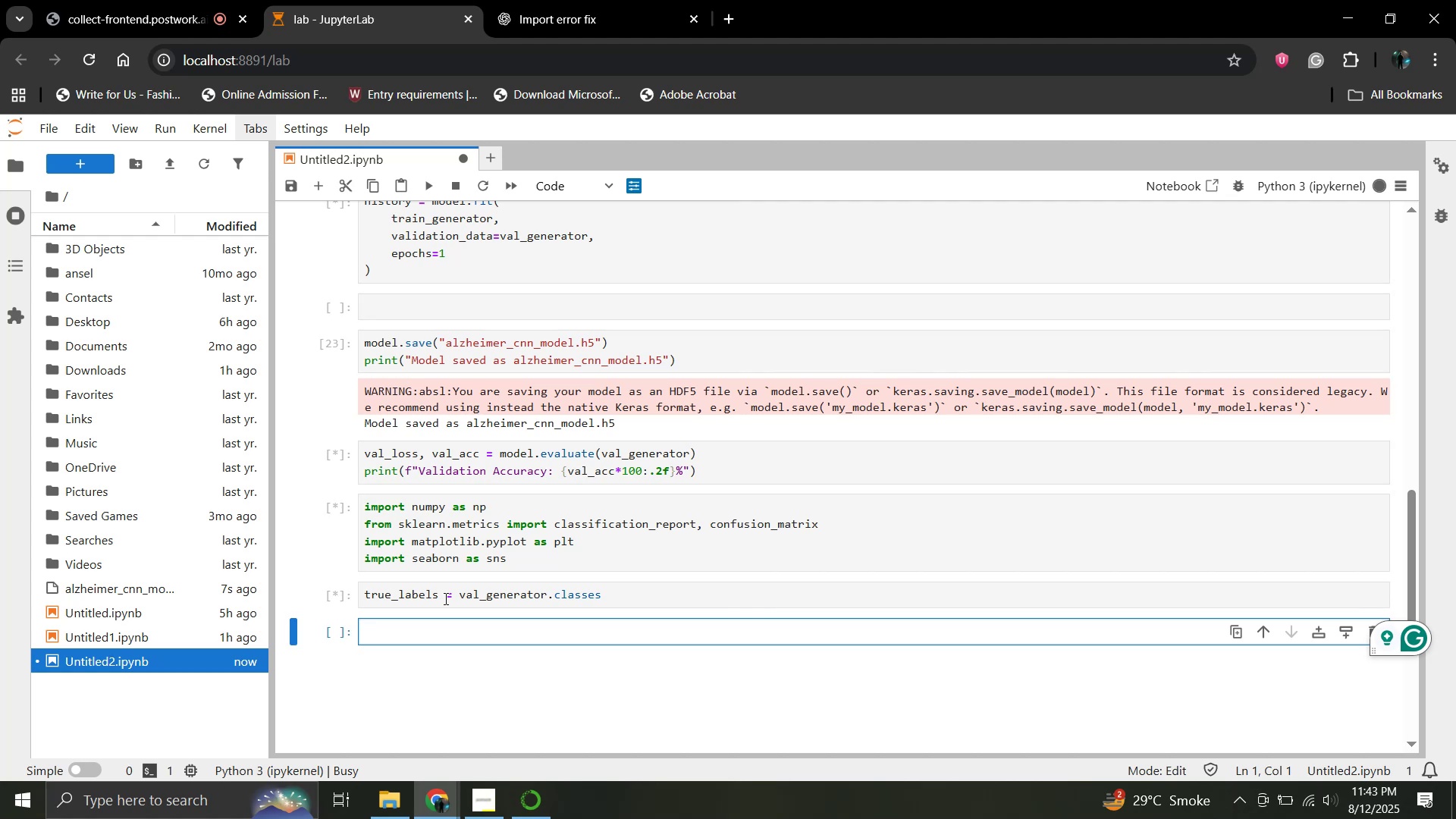 
wait(34.87)
 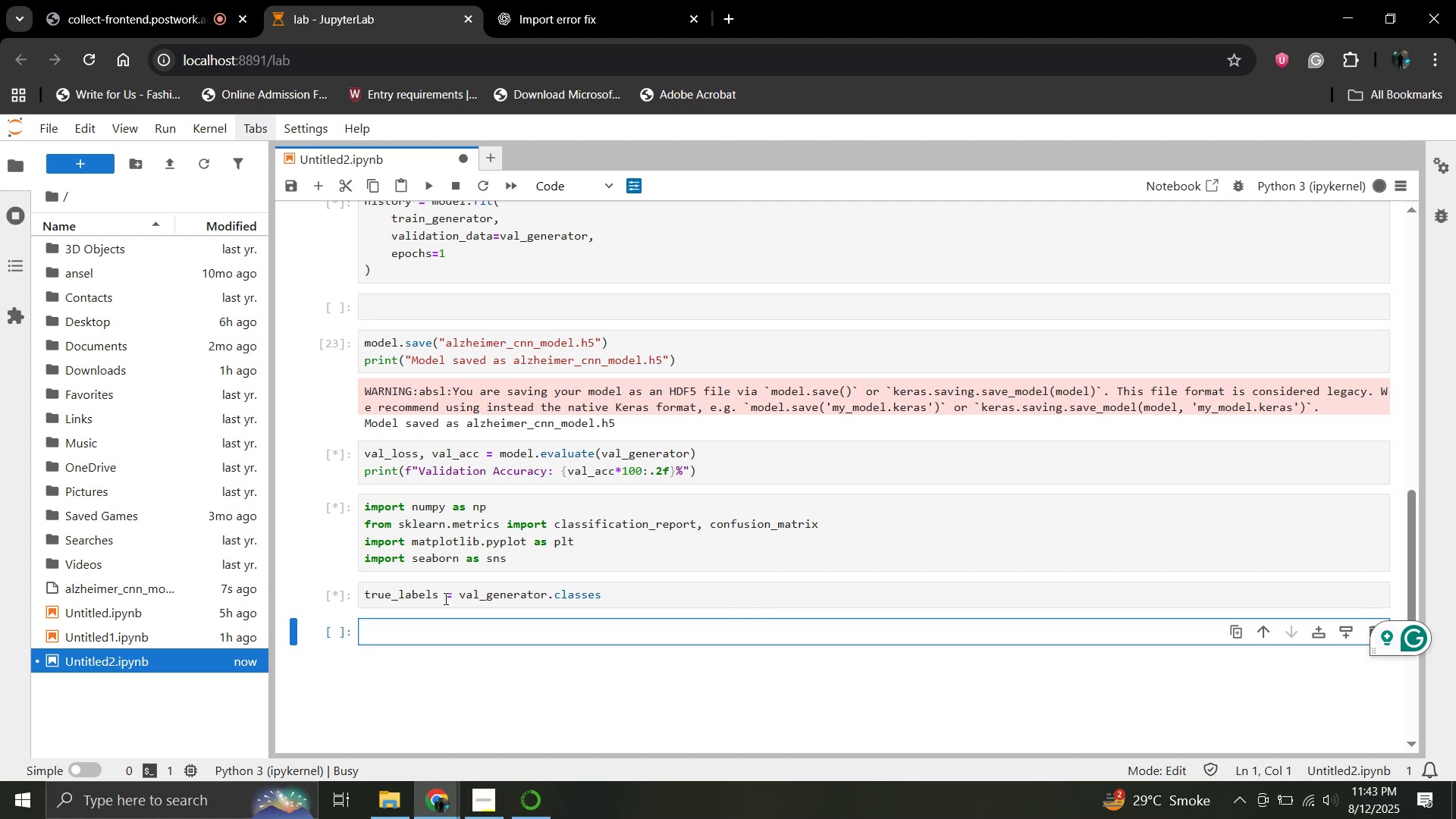 
type(classes )
key(Backspace)
type(_)
 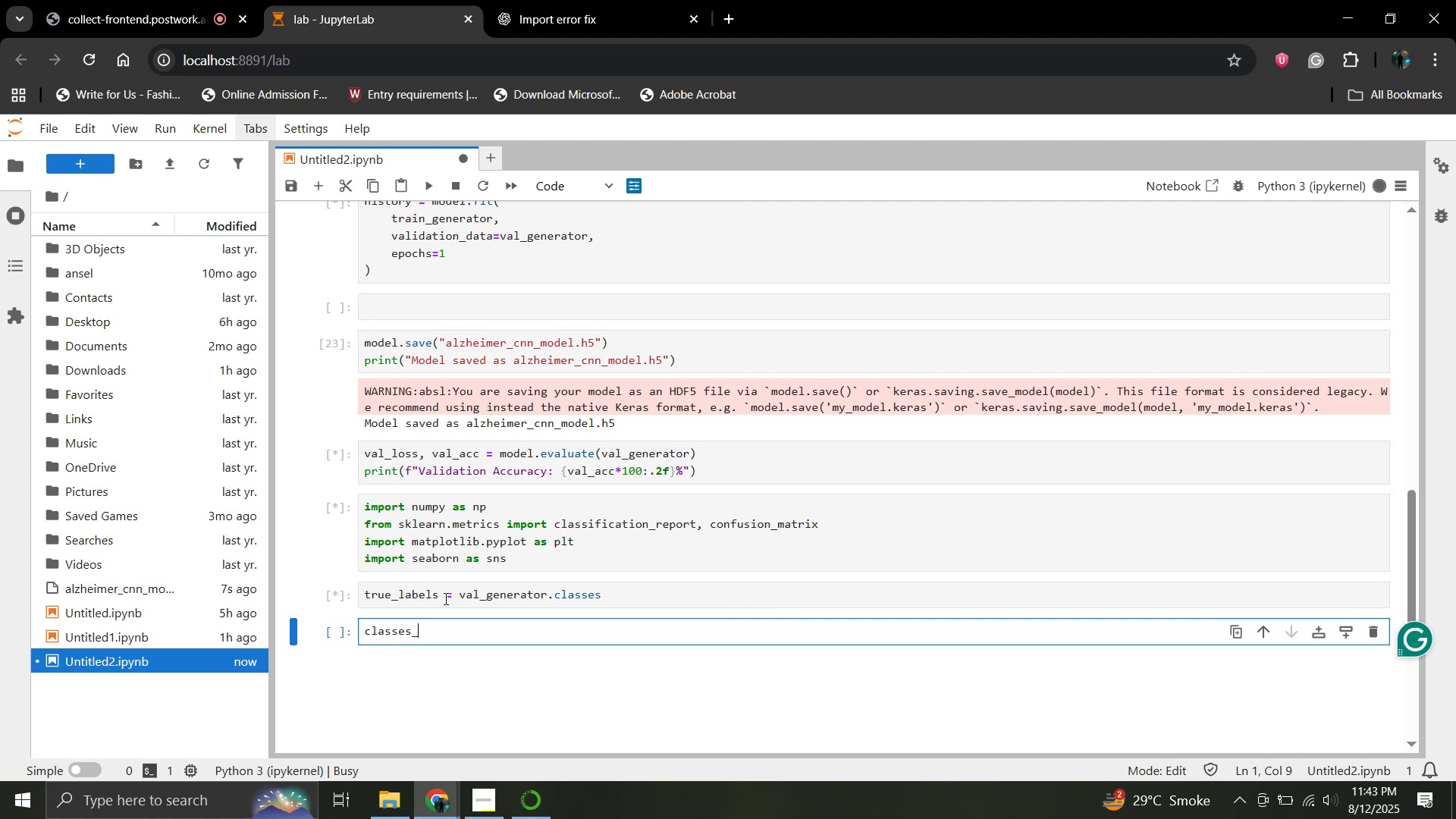 
type(indicator = ca_)
key(Backspace)
key(Backspace)
key(Backspace)
type(cal)
 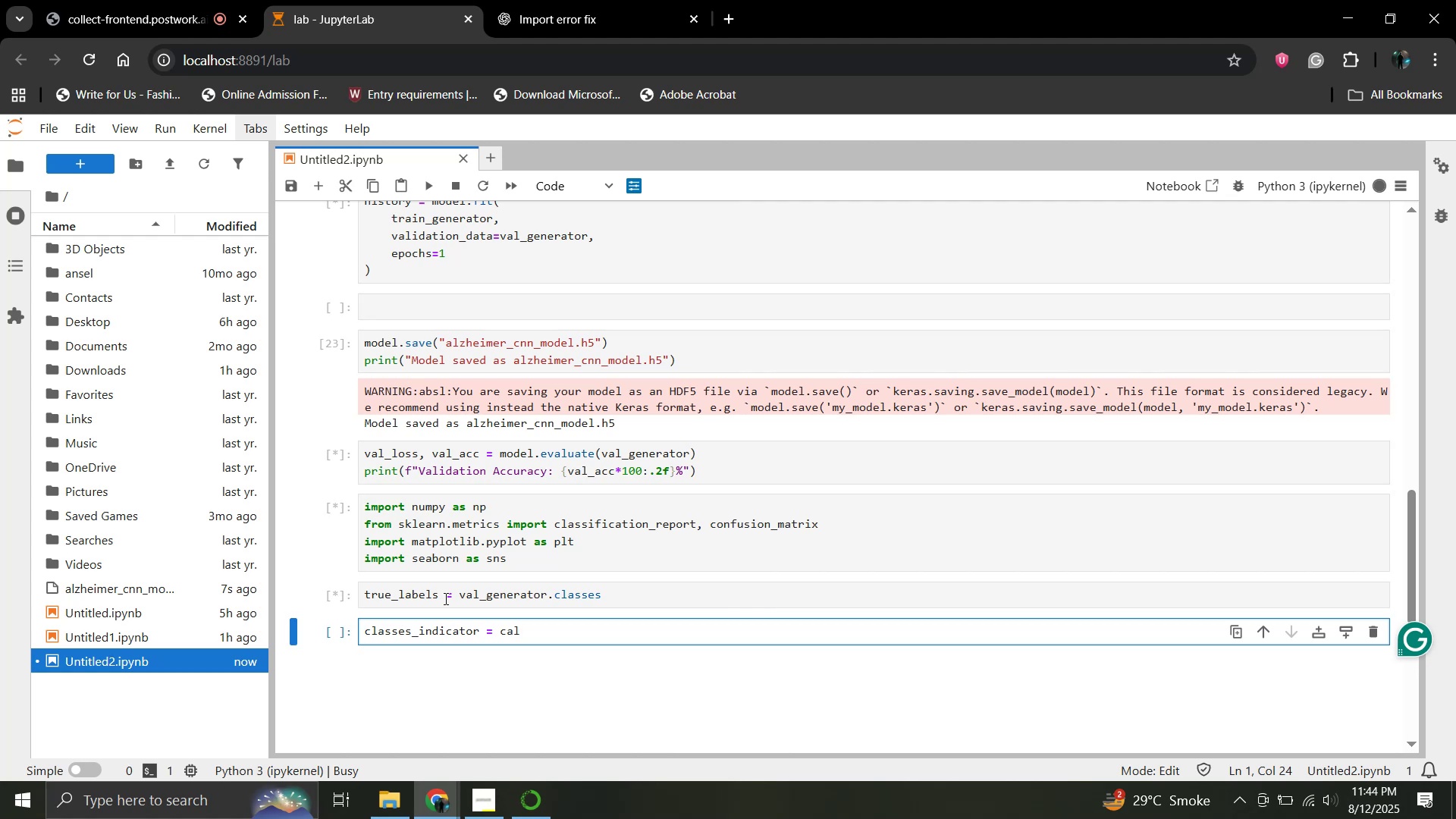 
wait(25.39)
 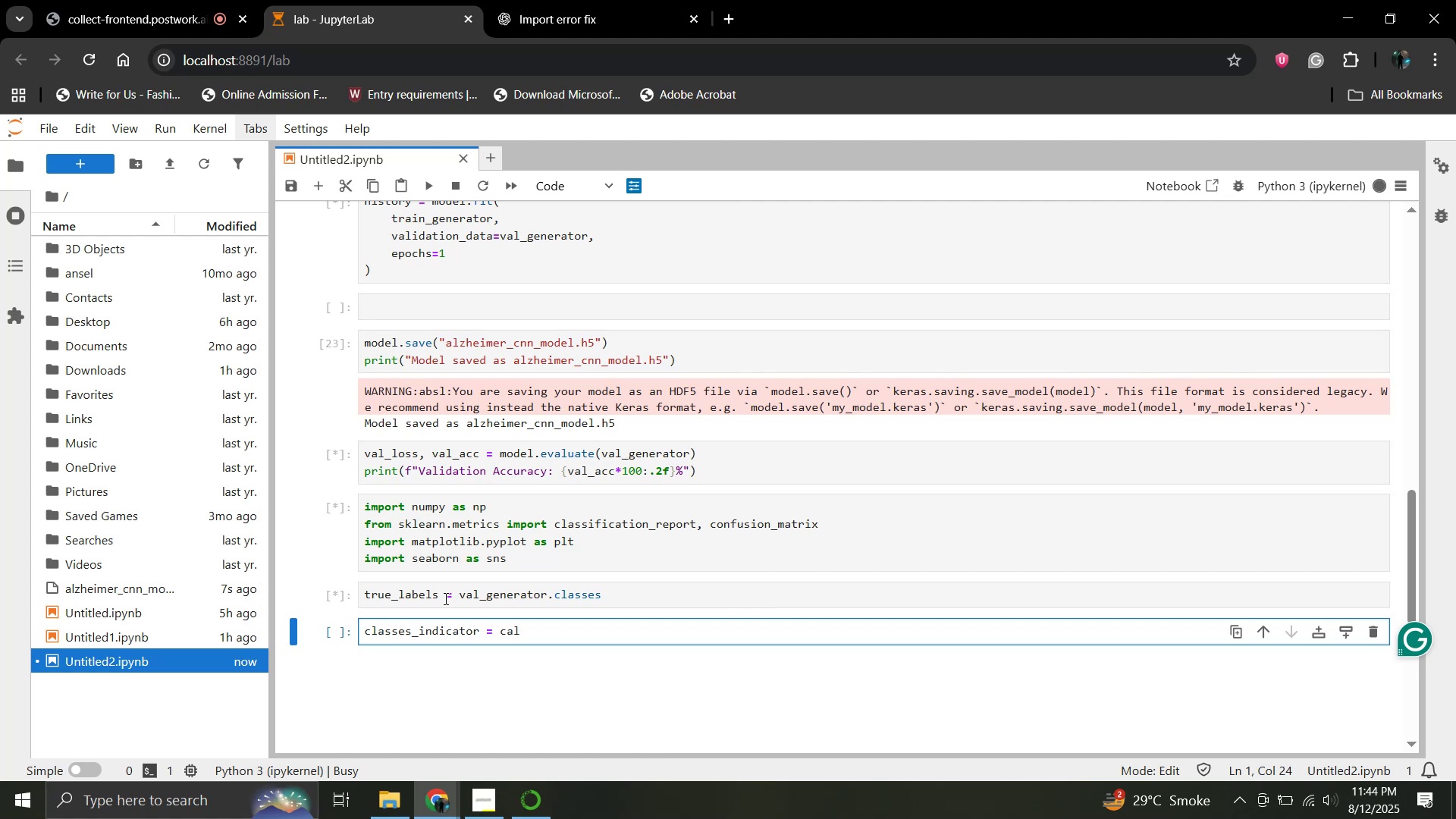 
key(Backspace)
key(Backspace)
key(Backspace)
type(val+)
key(Backspace)
type(_generator)
 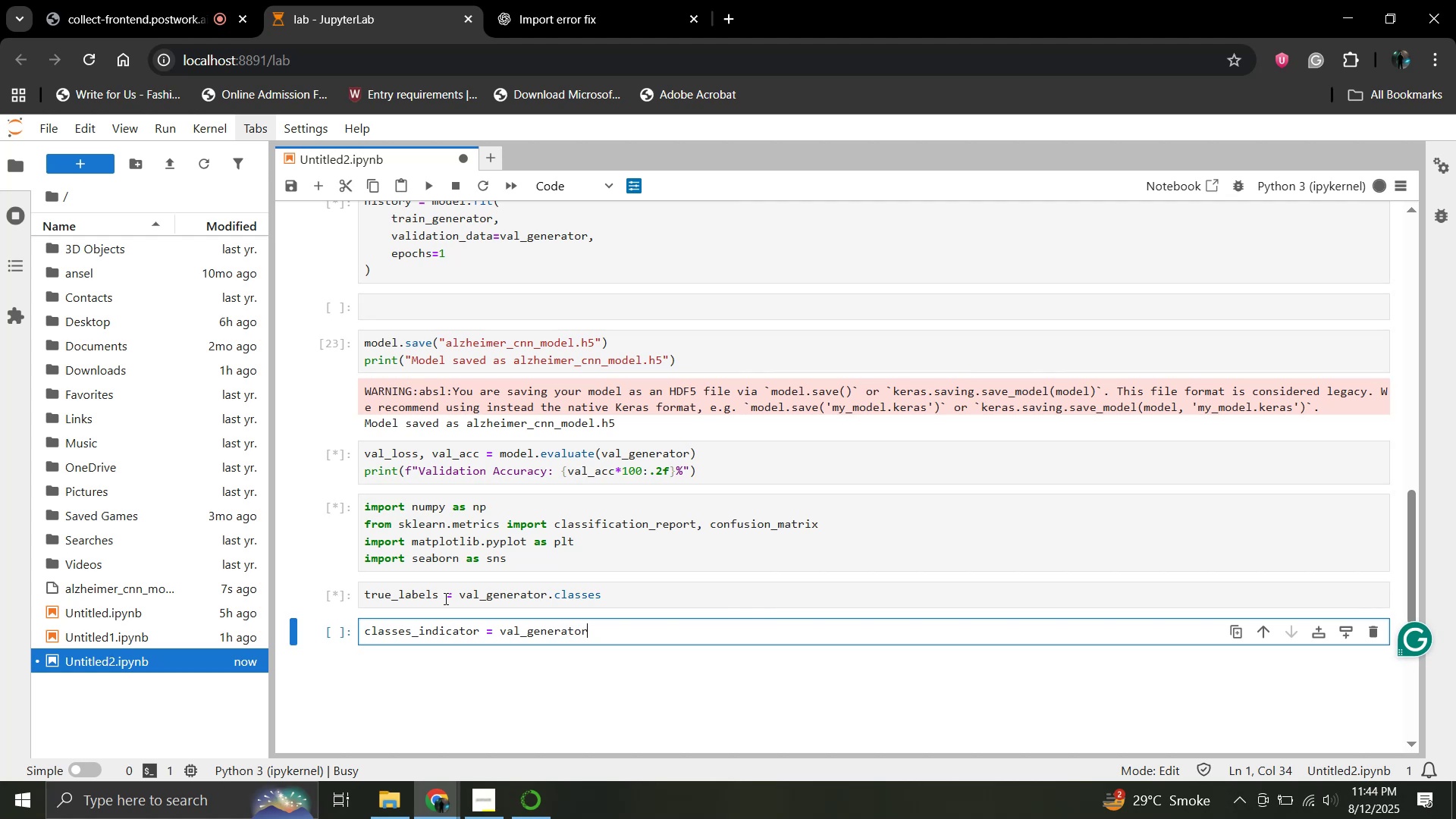 
wait(9.26)
 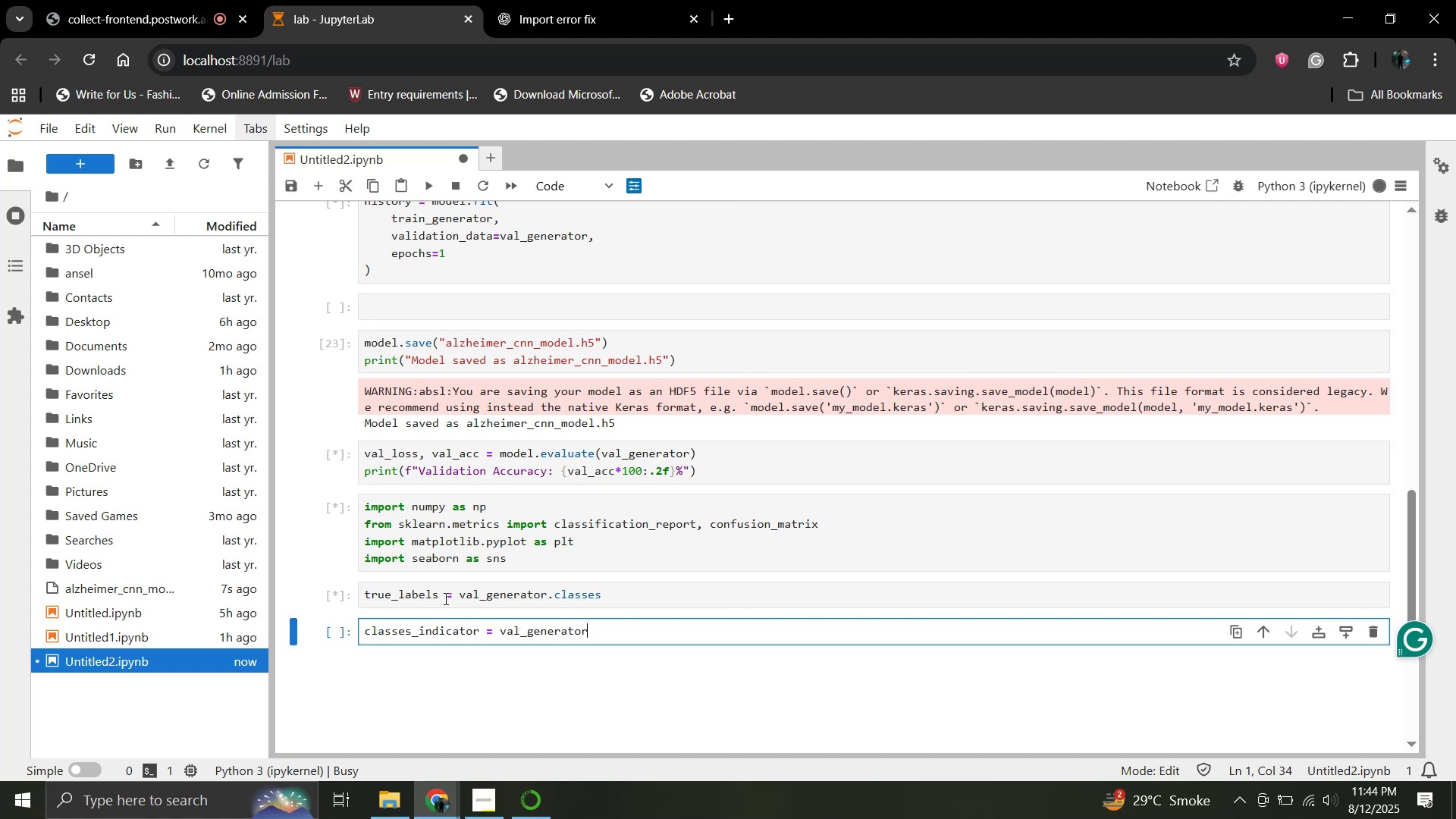 
type(.class)
 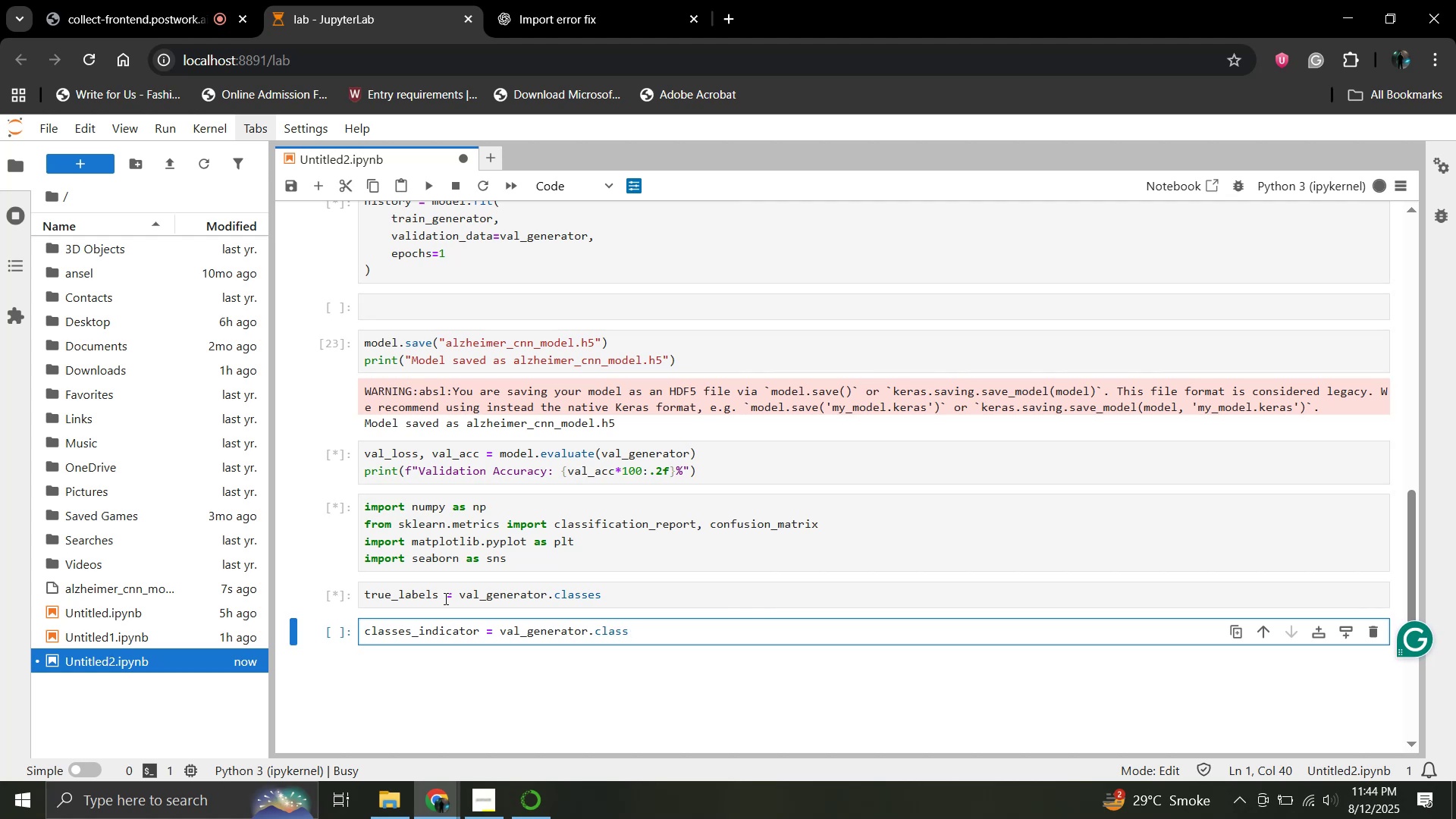 
key(Shift+Minus)
 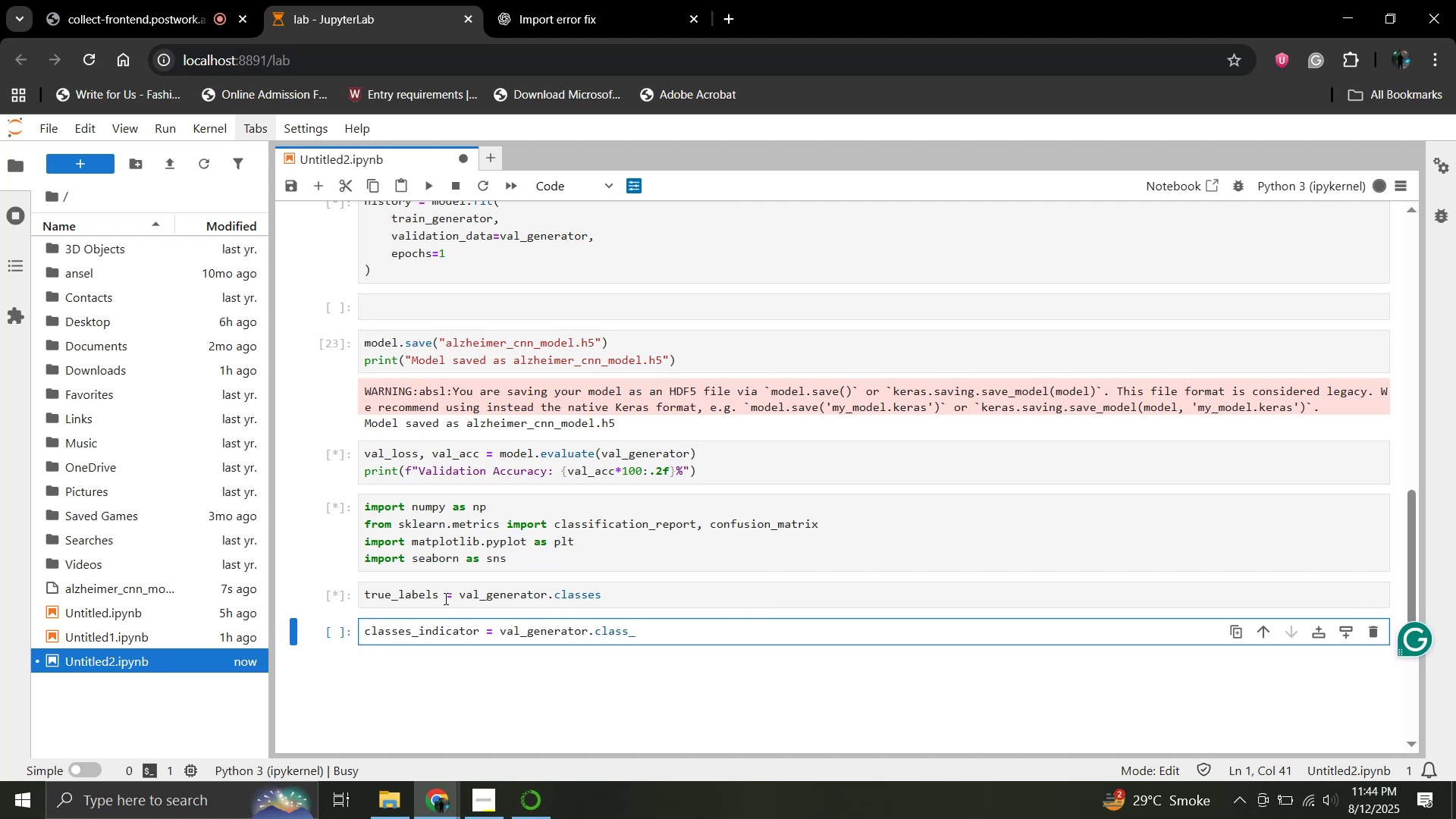 
type(indices)
 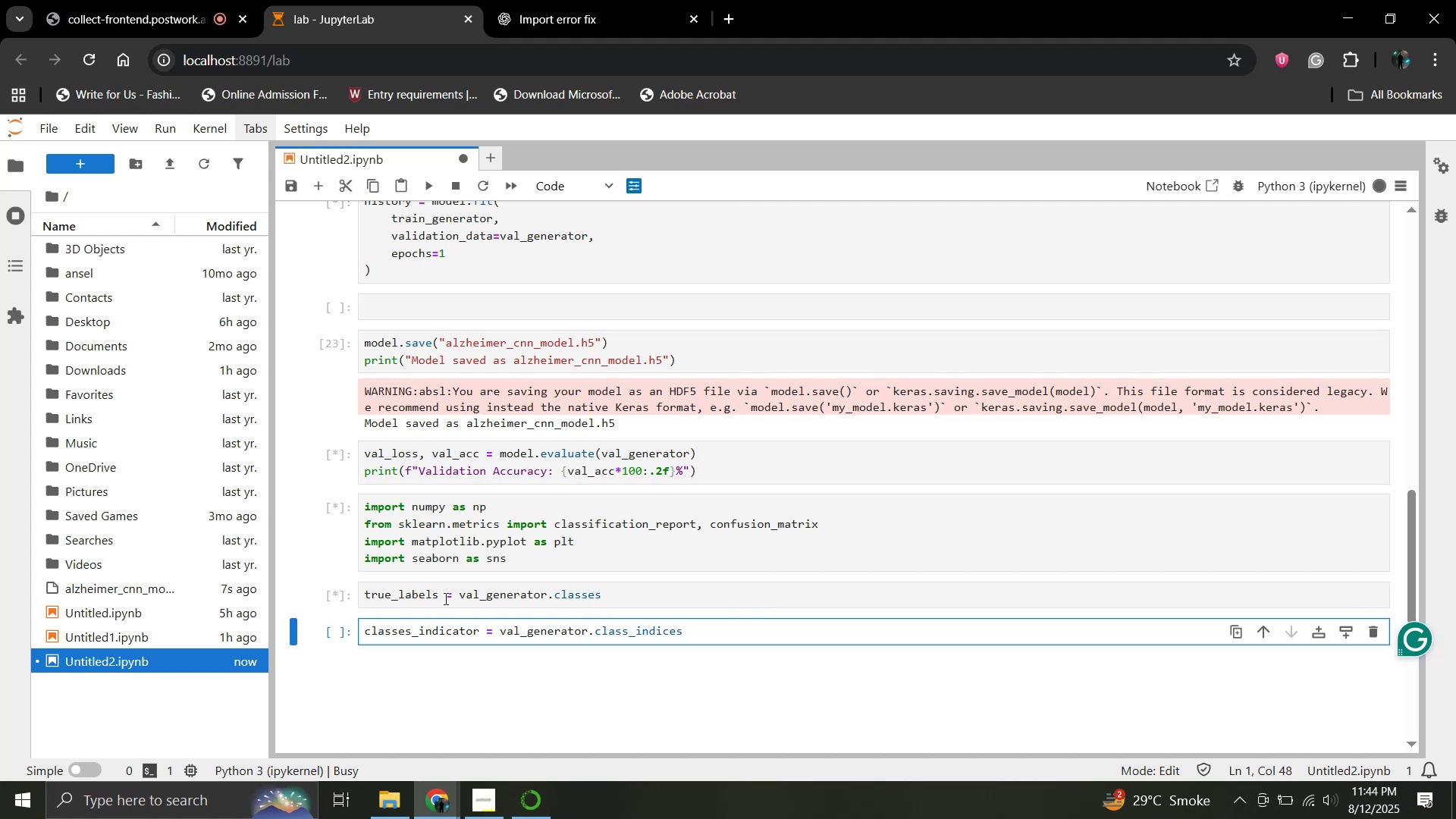 
wait(9.87)
 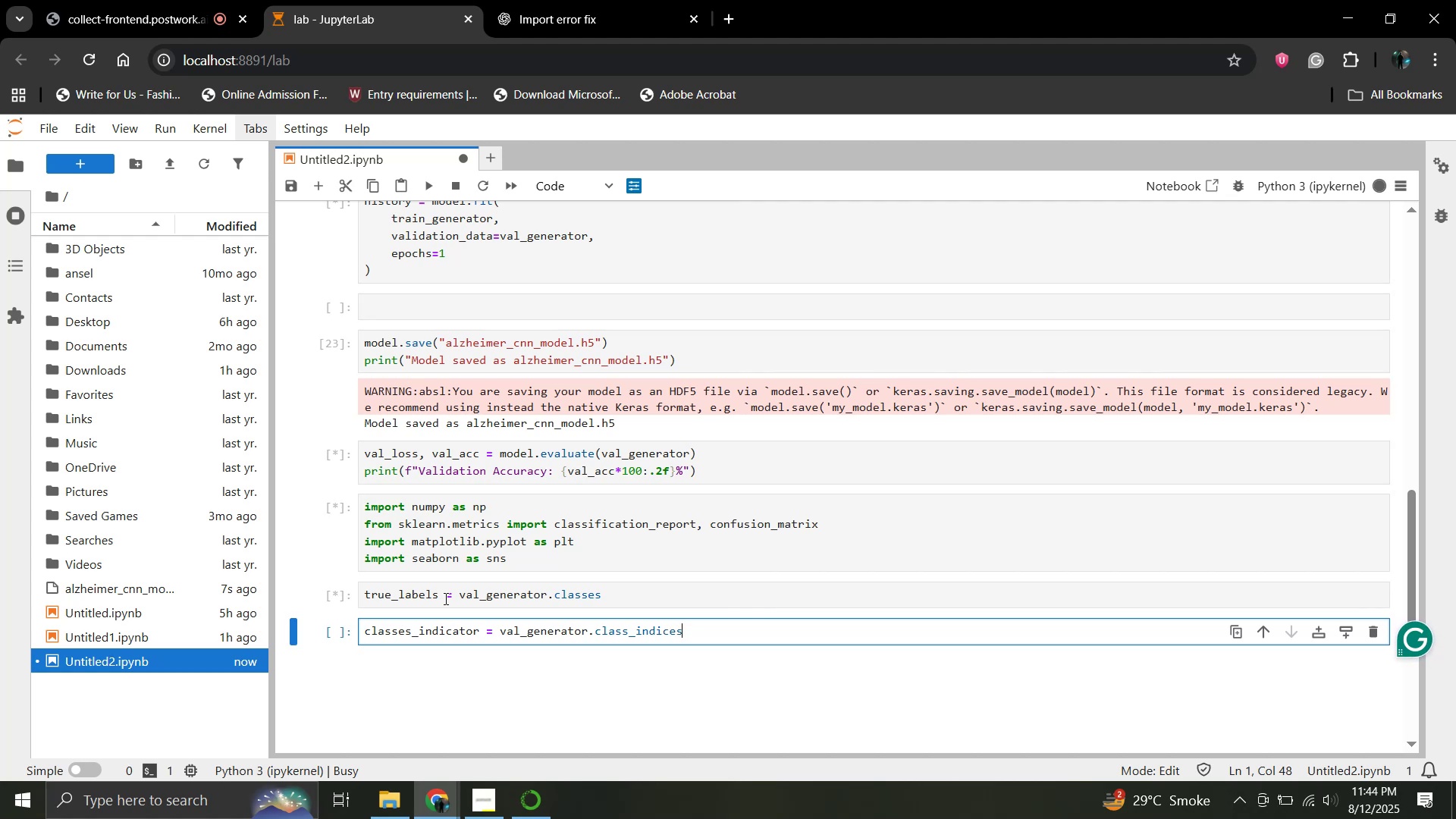 
key(Shift+Enter)
 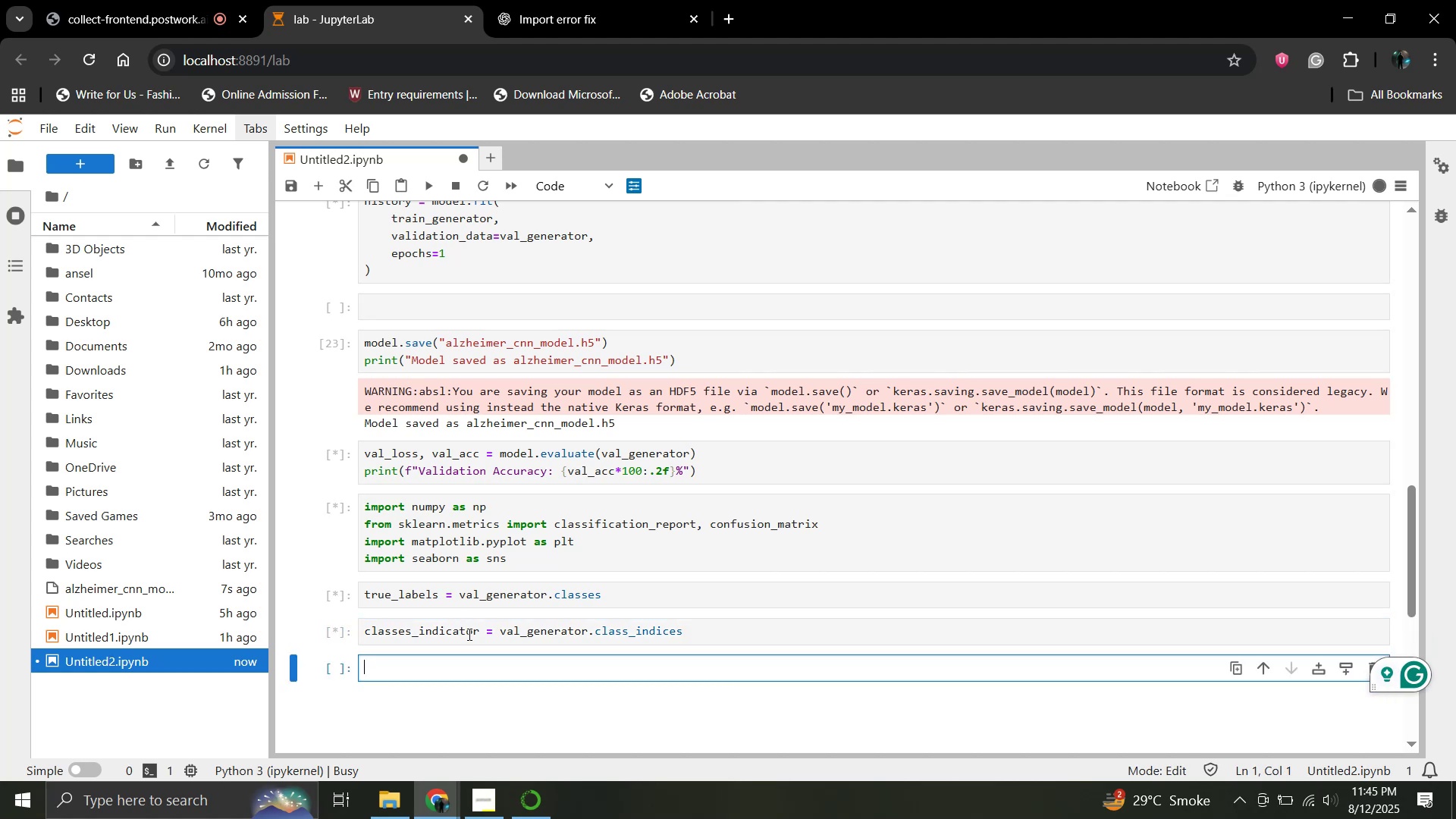 
wait(5.15)
 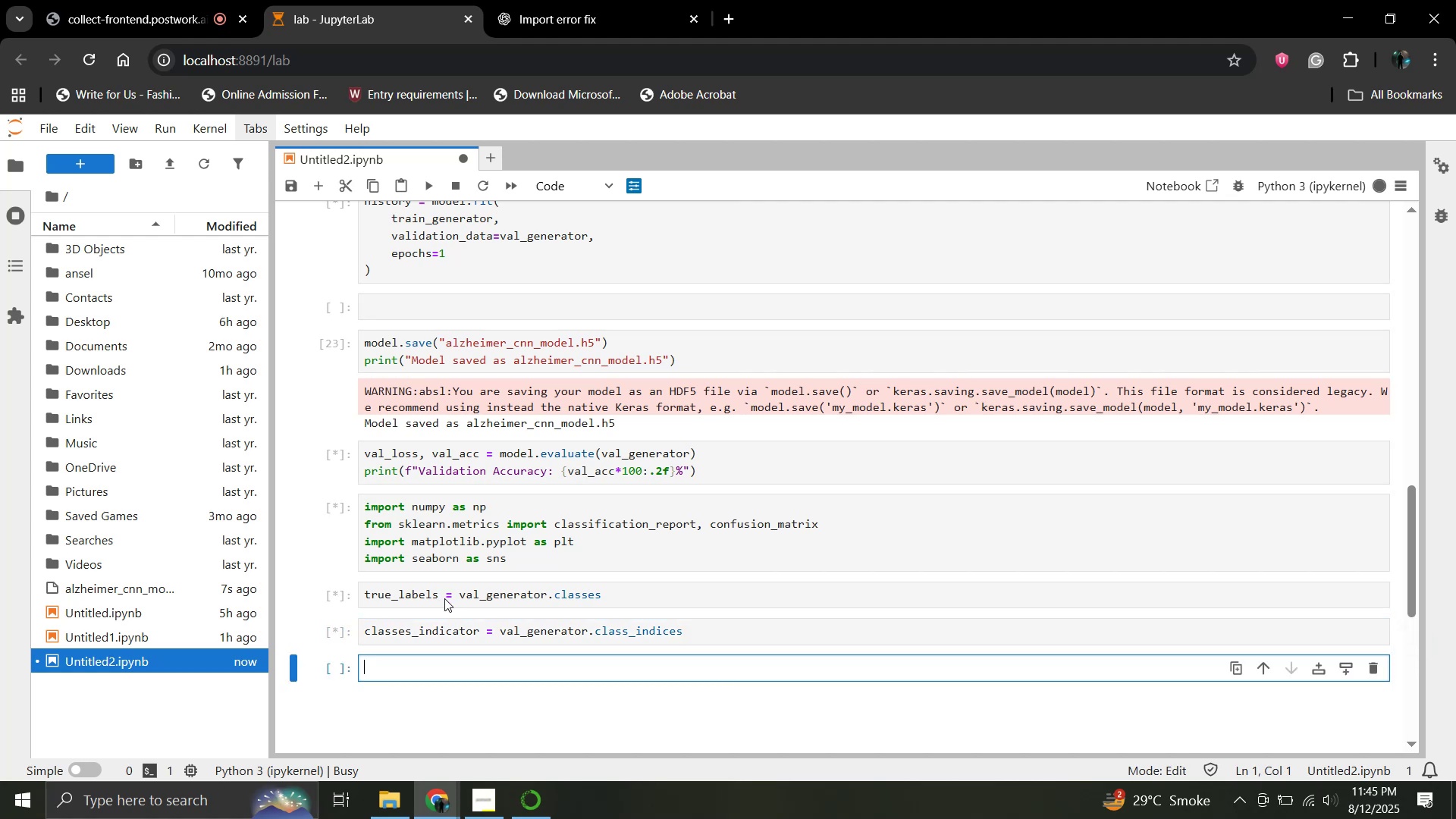 
type(class-)
key(Backspace)
type(_names = list(class_)
 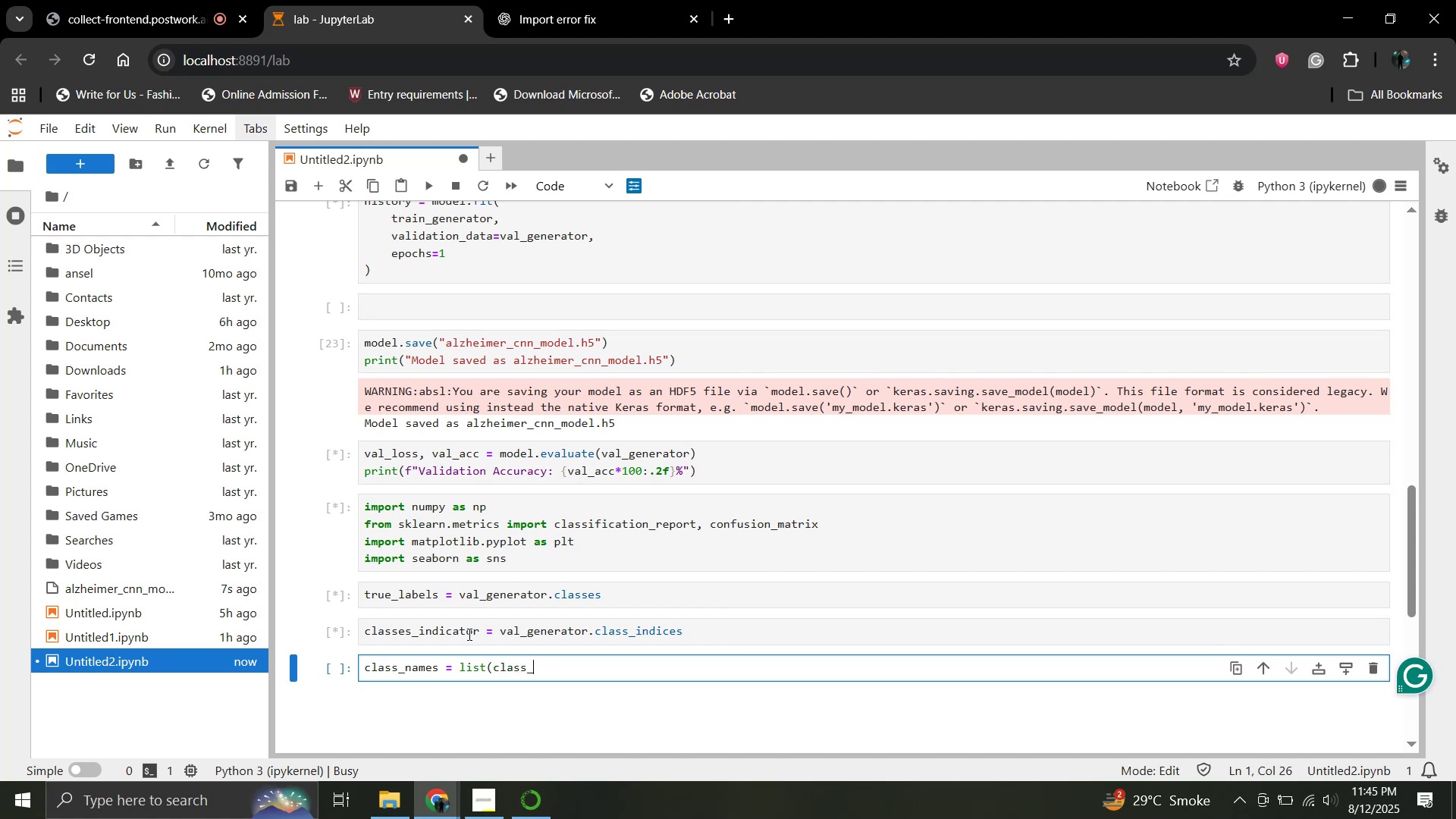 
hold_key(key=I, duration=0.57)
 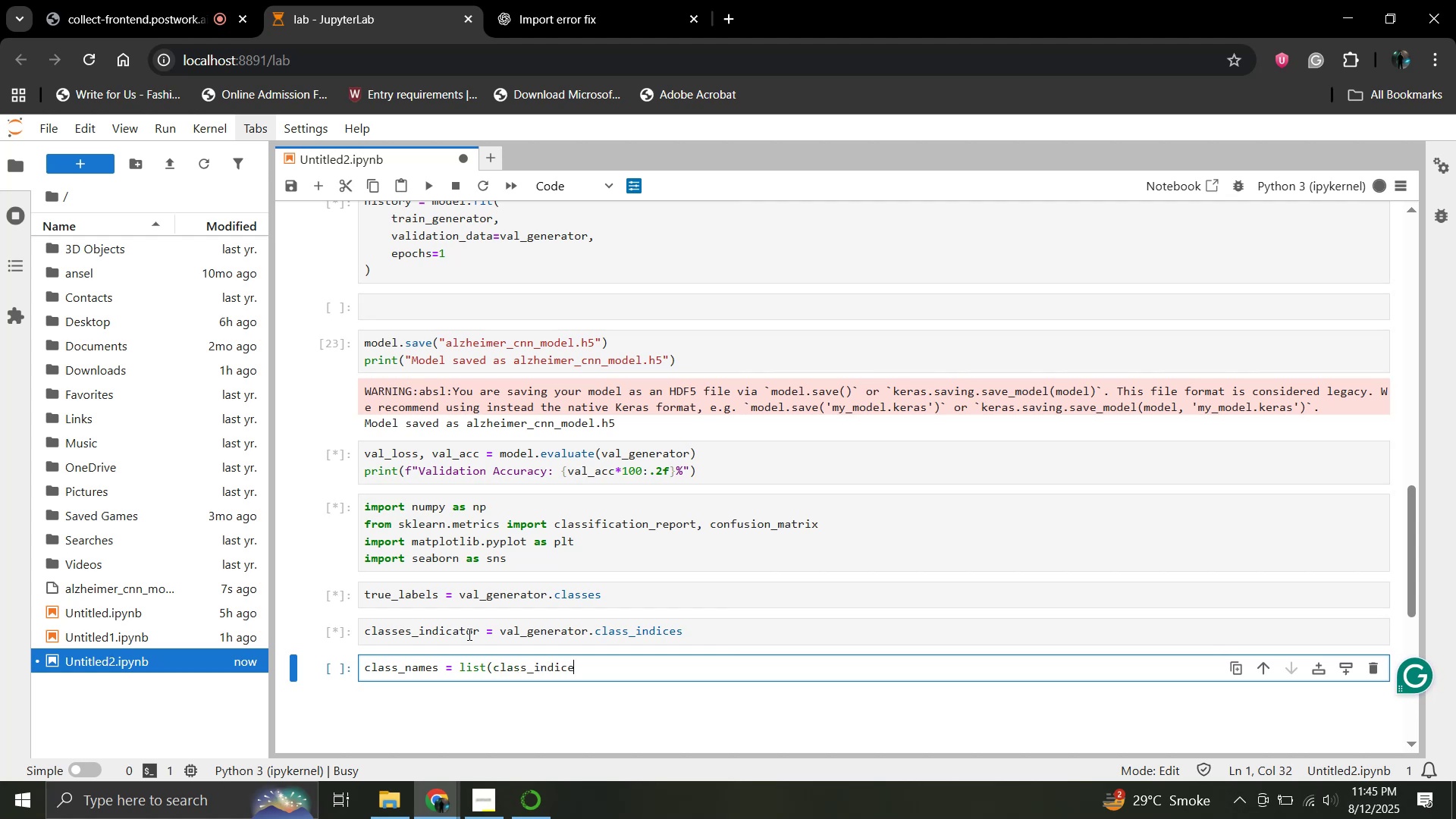 
type(ndces.keys()
 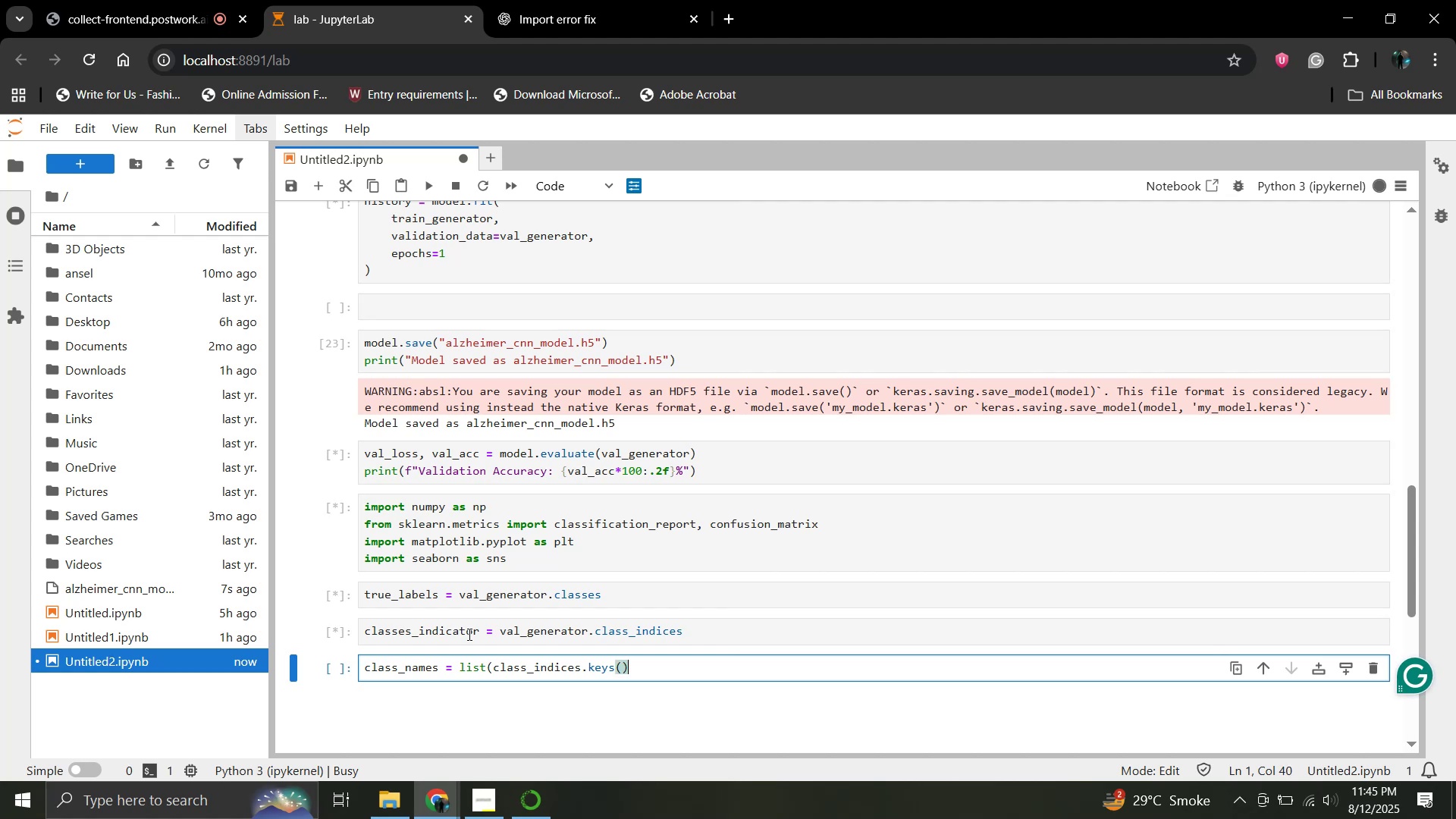 
hold_key(key=0, duration=1.46)
 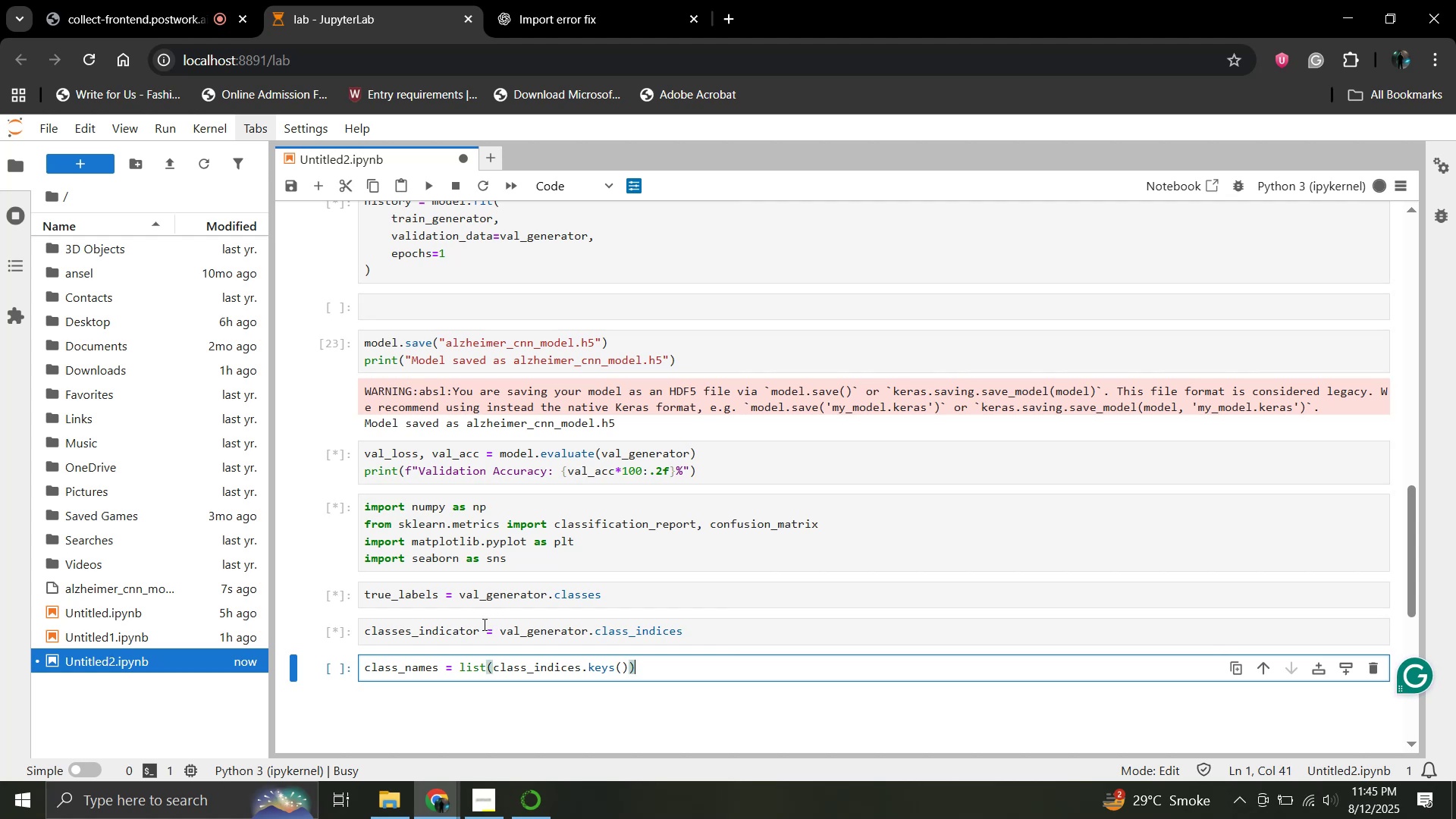 
left_click([476, 629])
 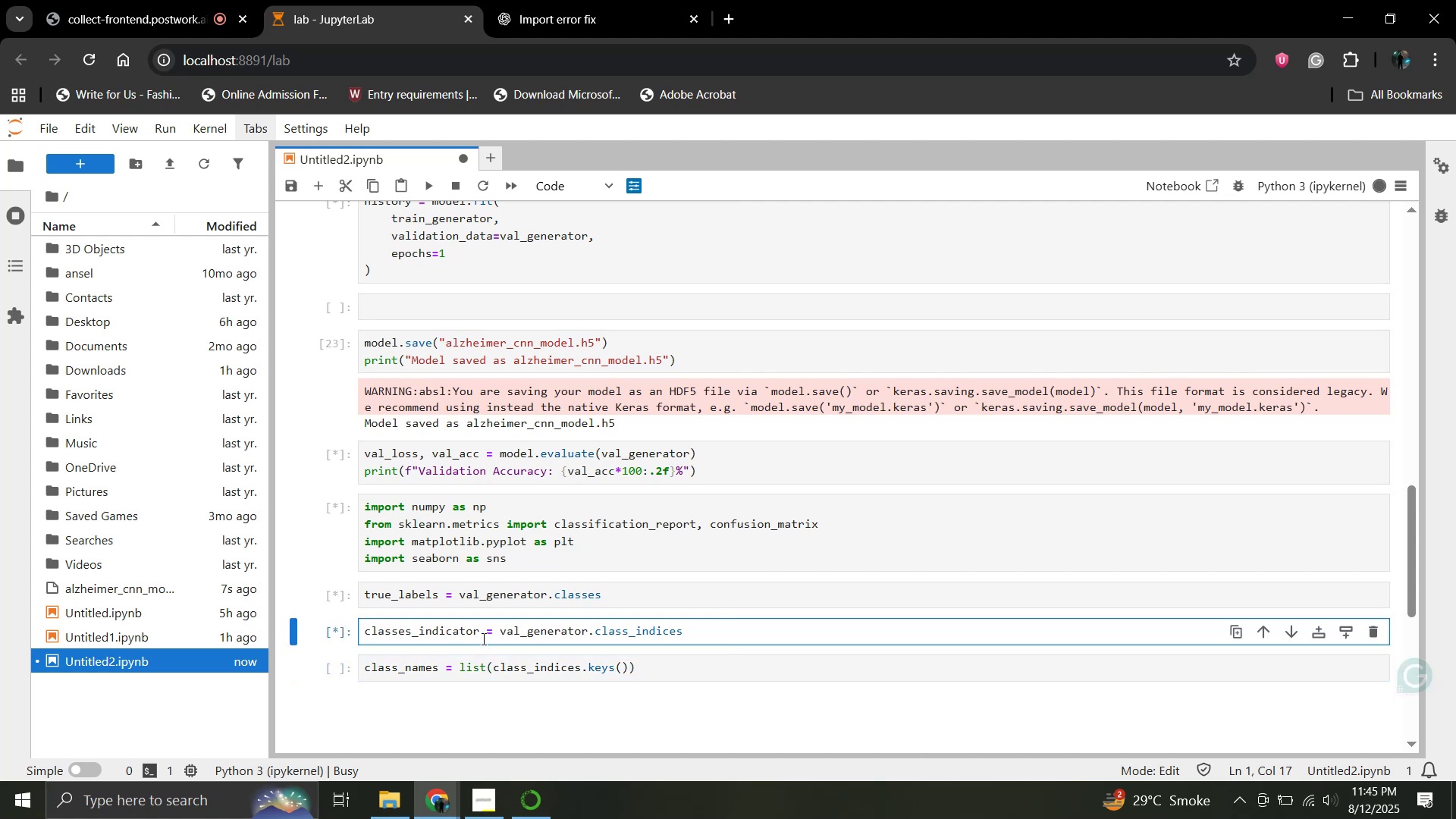 
left_click([482, 639])
 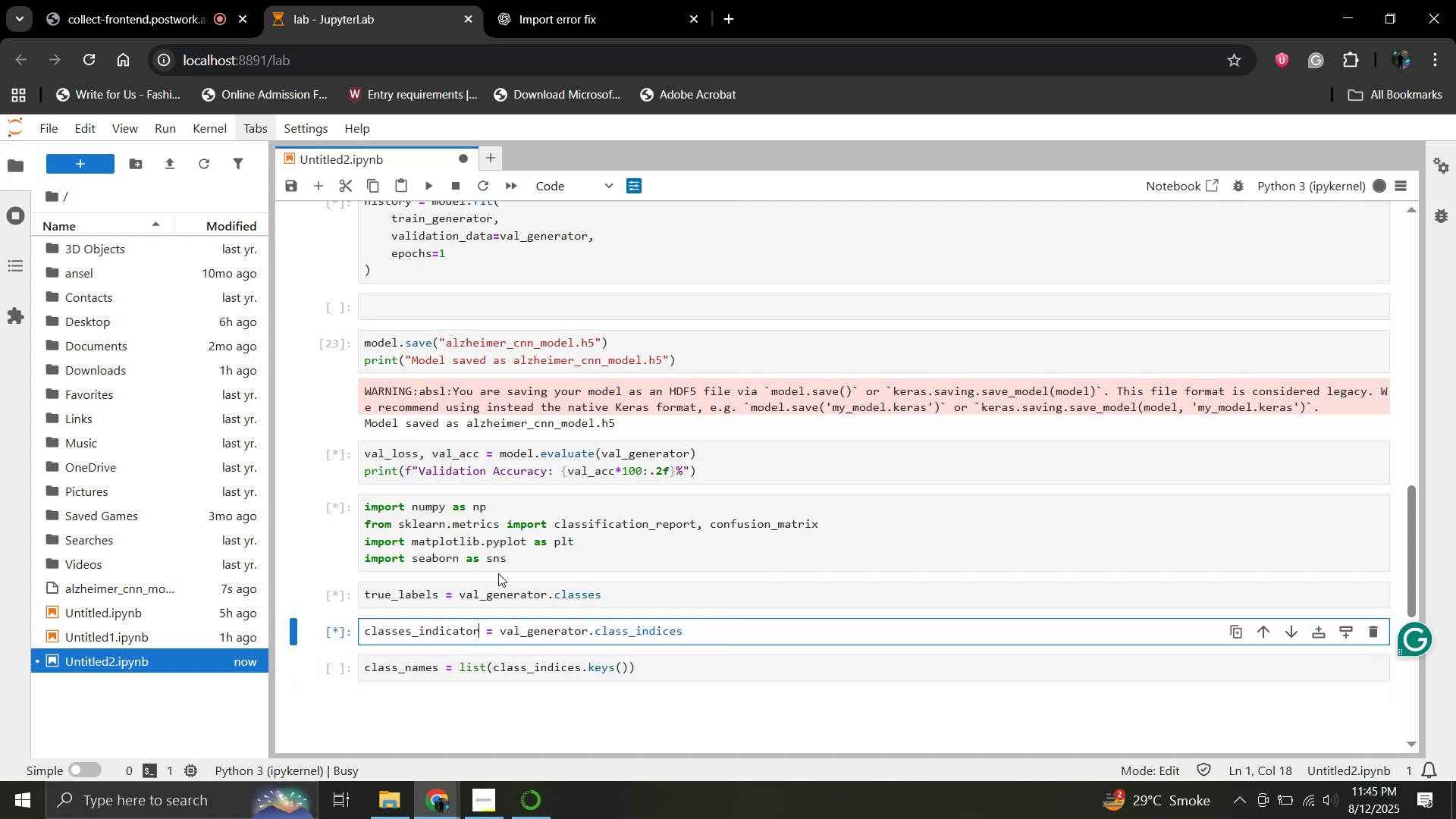 
left_click_drag(start_coordinate=[696, 630], to_coordinate=[367, 633])
 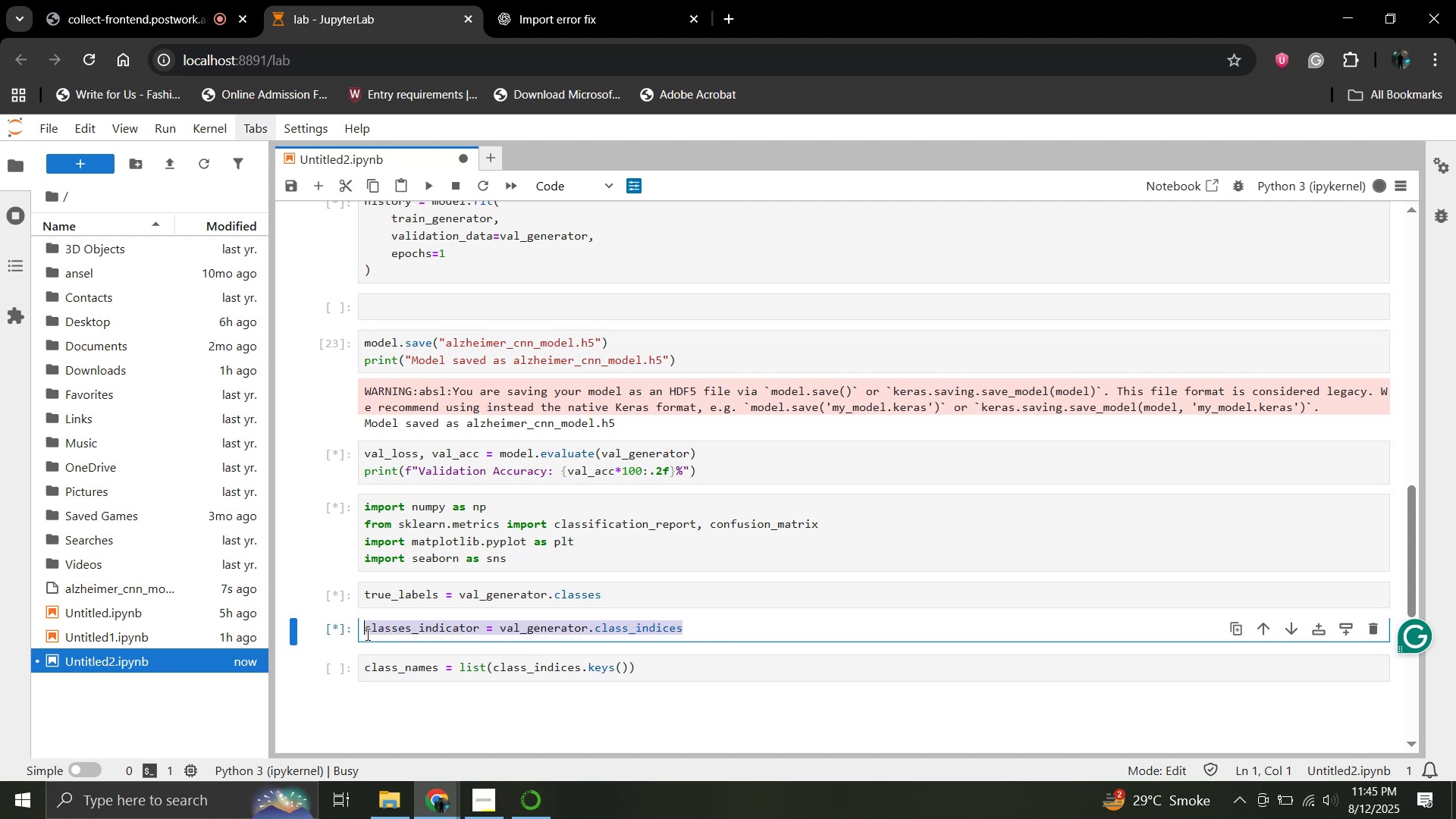 
key(Control+C)
 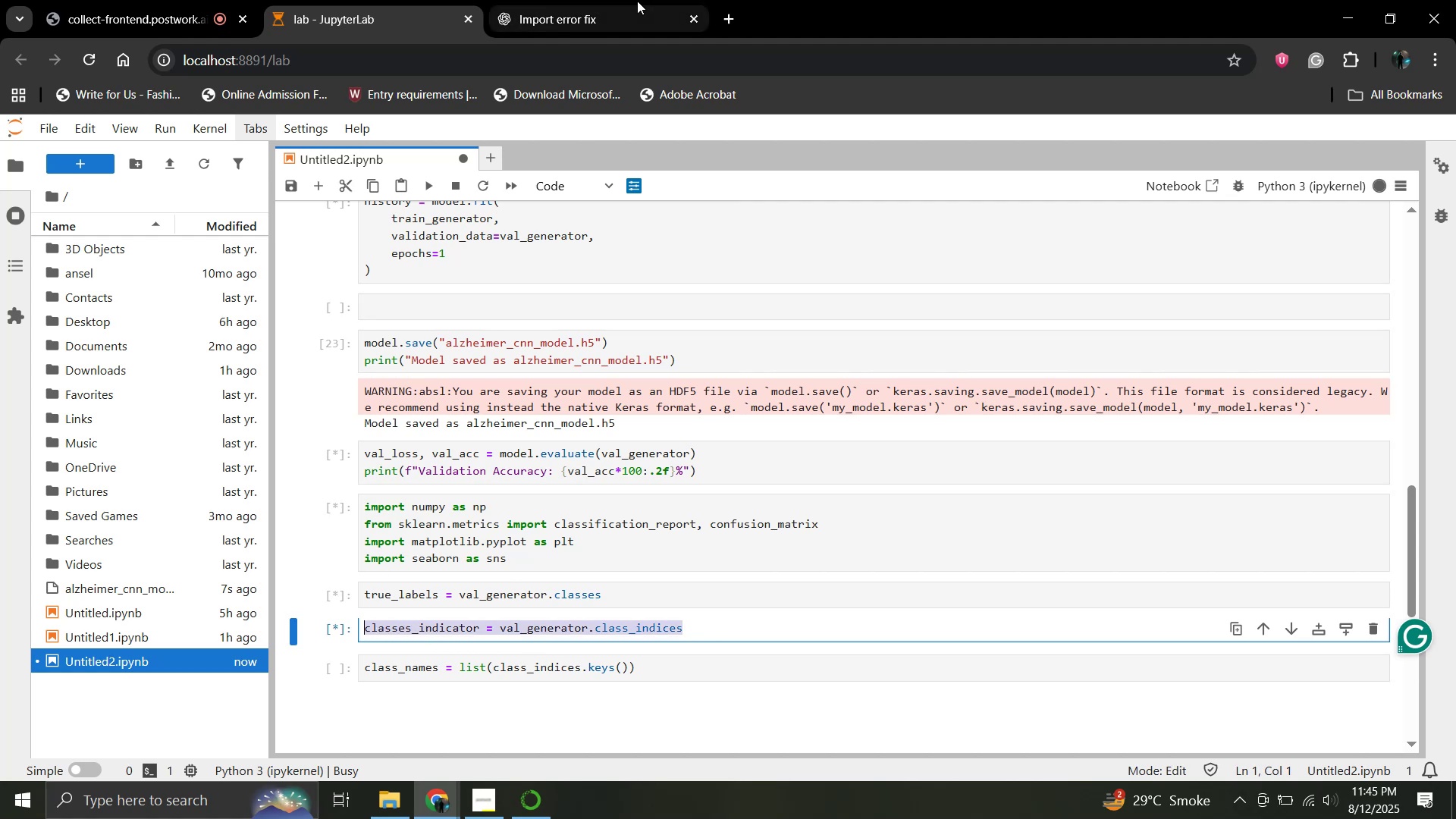 
left_click([622, 2])
 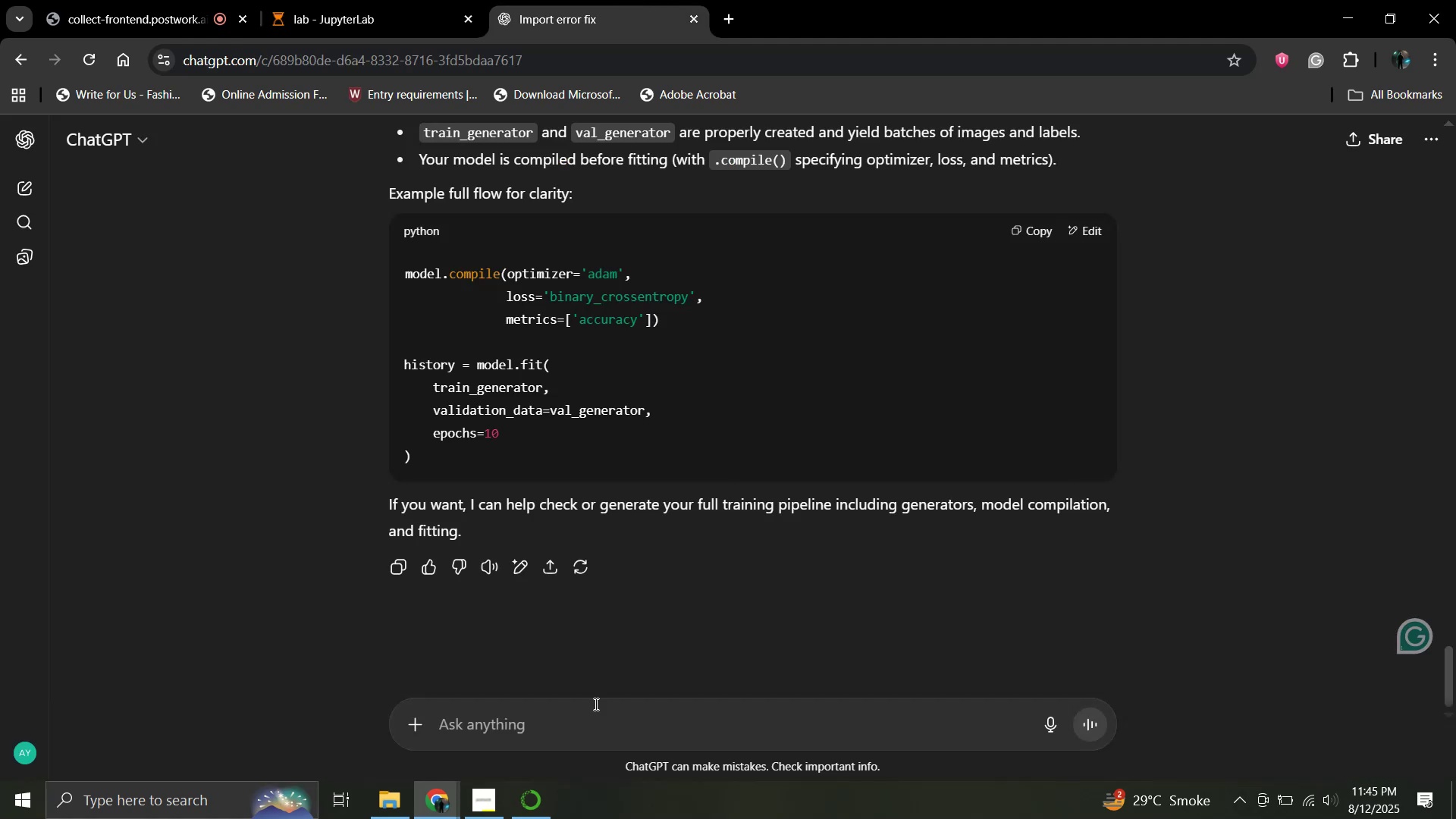 
key(Control+V)
 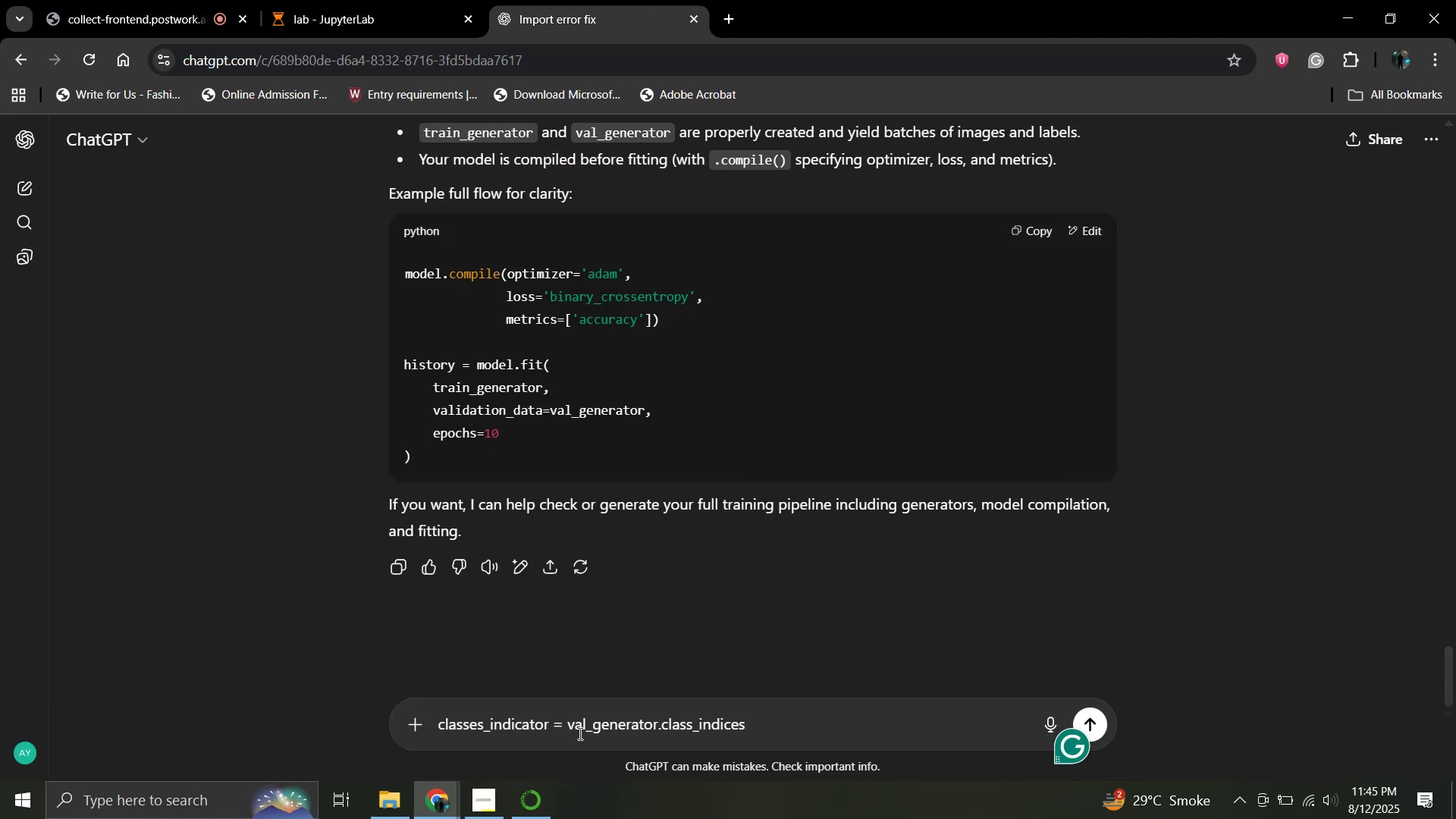 
key(Shift+Enter)
 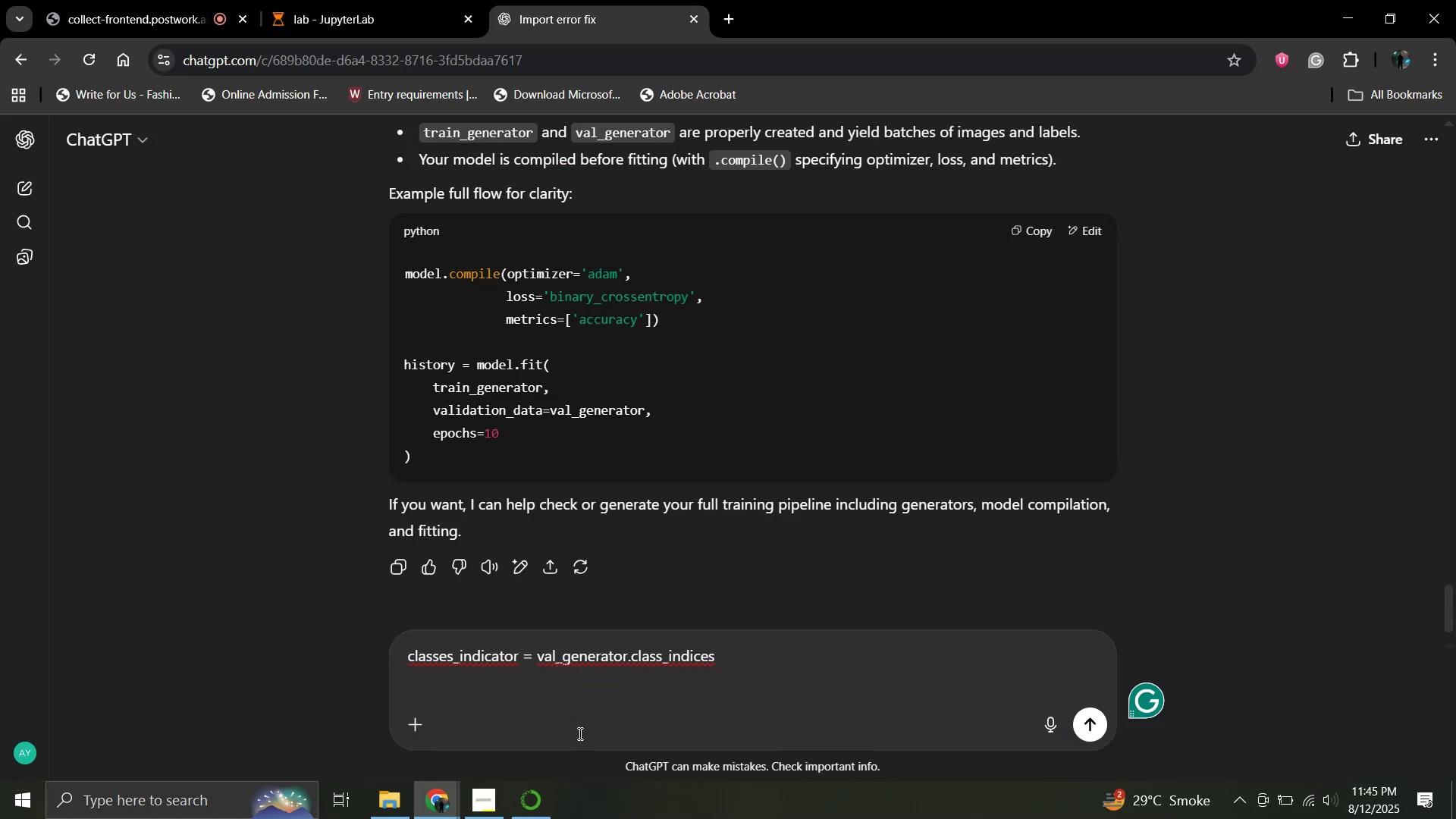 
type(is thsi )
key(Backspace)
key(Backspace)
key(Backspace)
type(is line correct)
 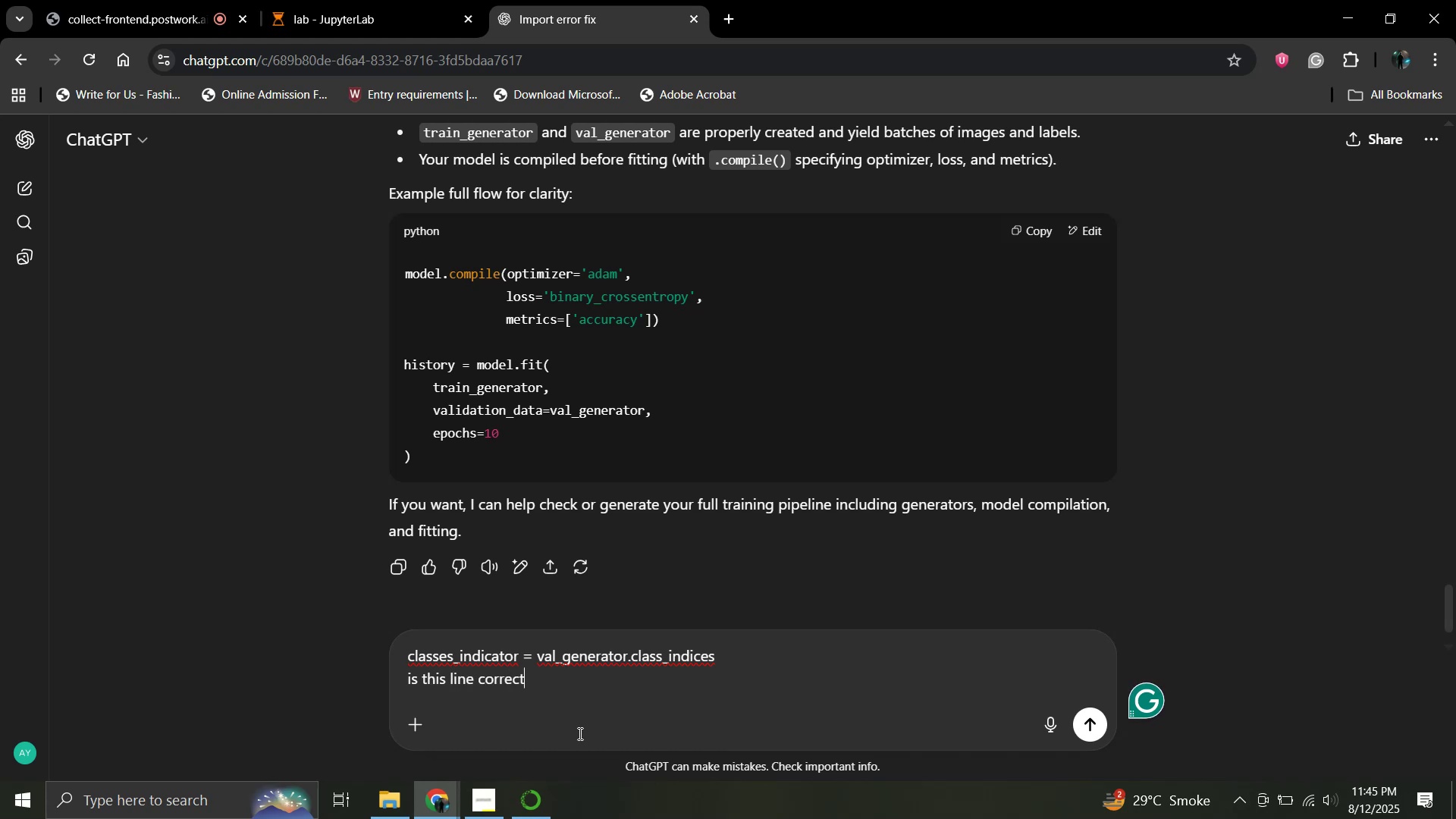 
key(Enter)
 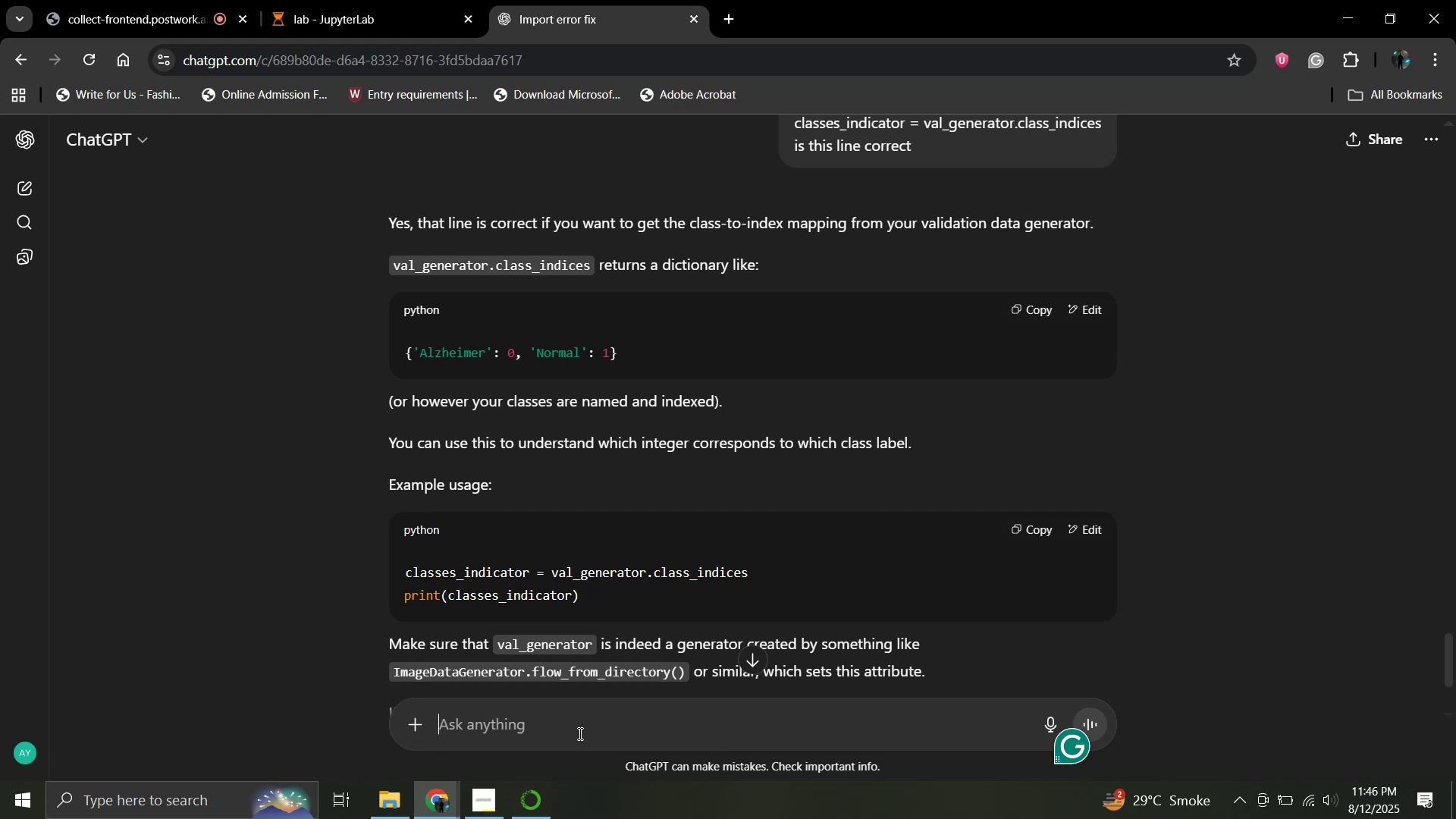 
wait(30.8)
 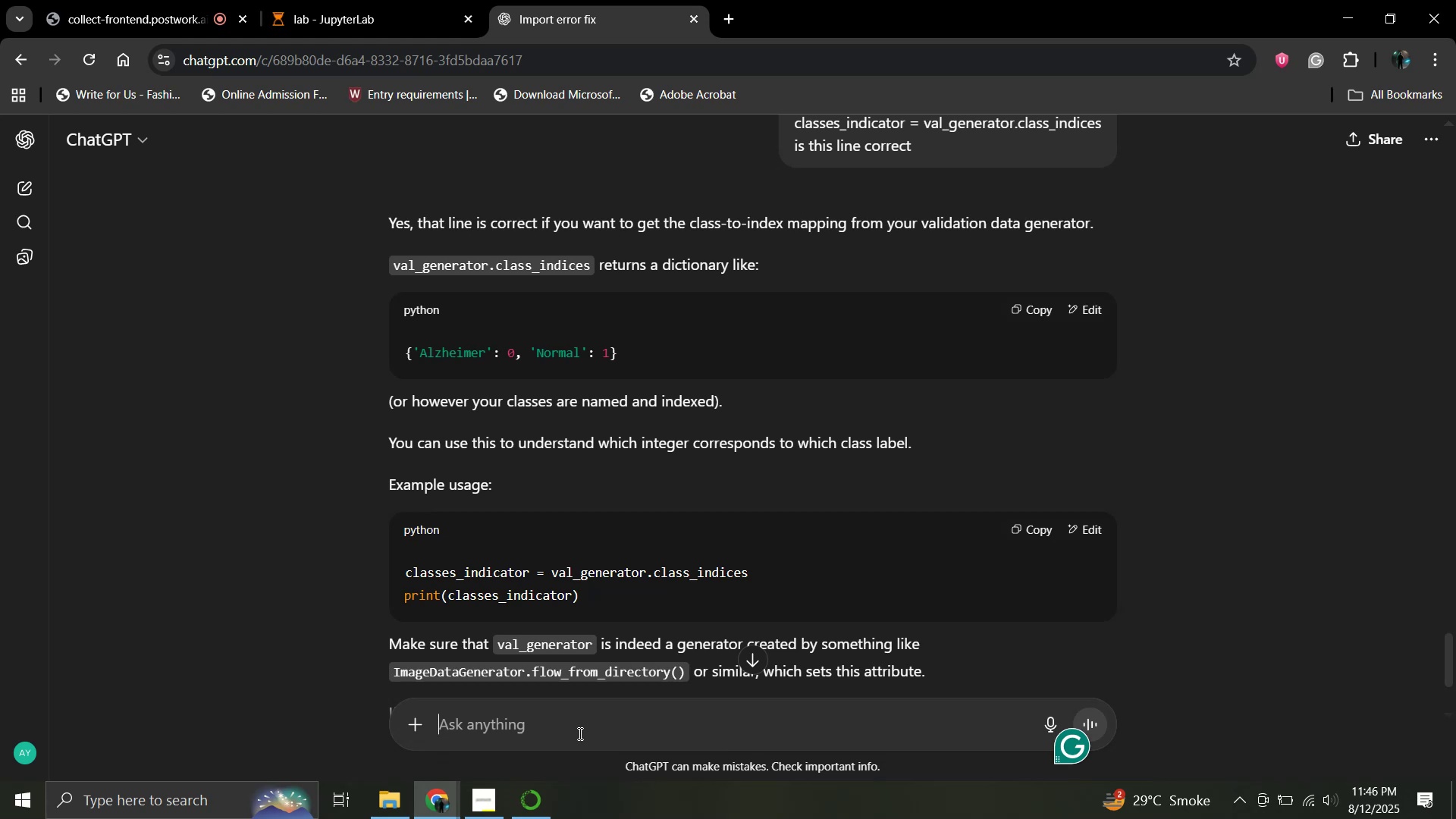 
scroll: coordinate [648, 538], scroll_direction: down, amount: 7.0
 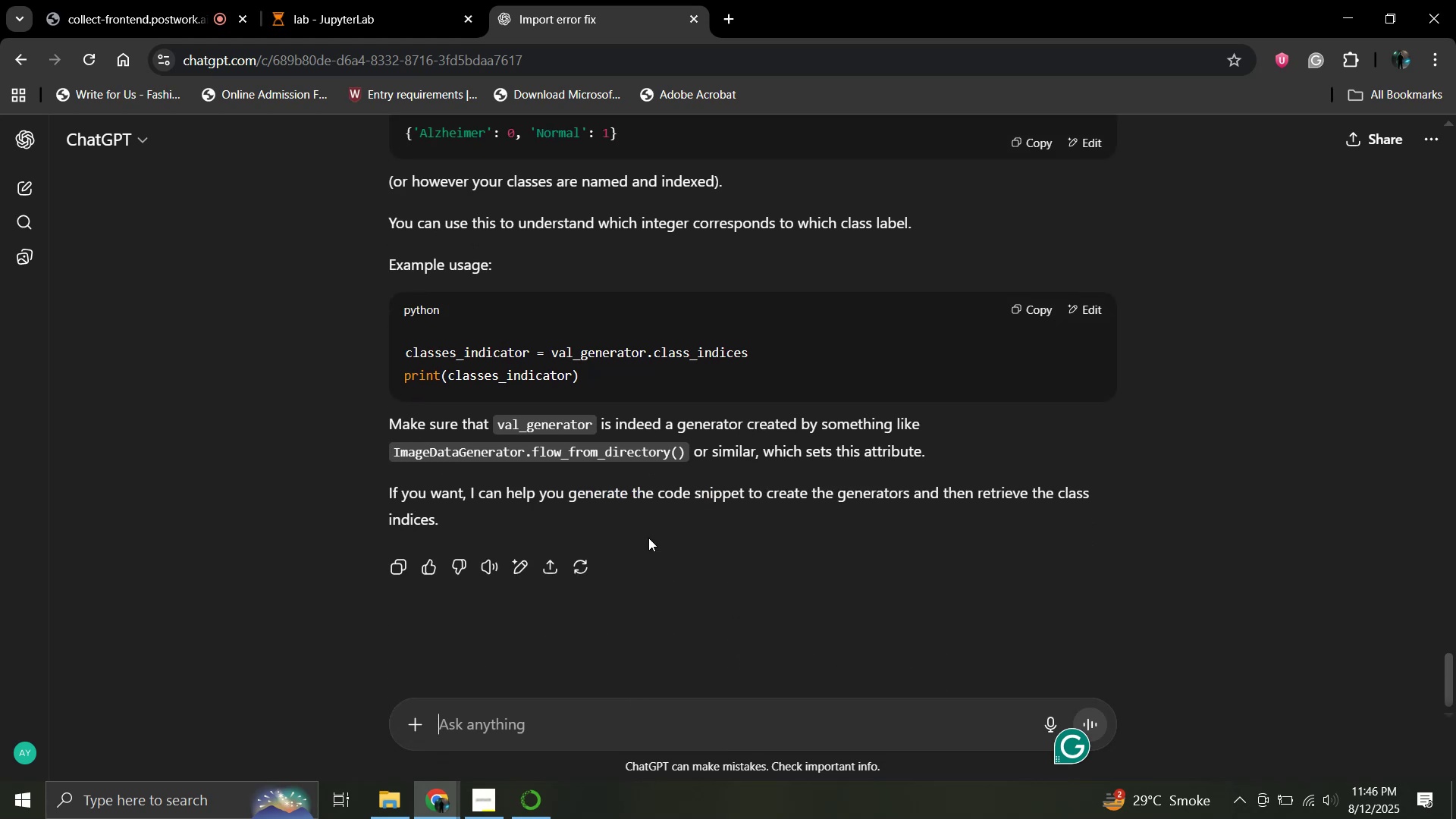 
scroll: coordinate [648, 538], scroll_direction: up, amount: 2.0
 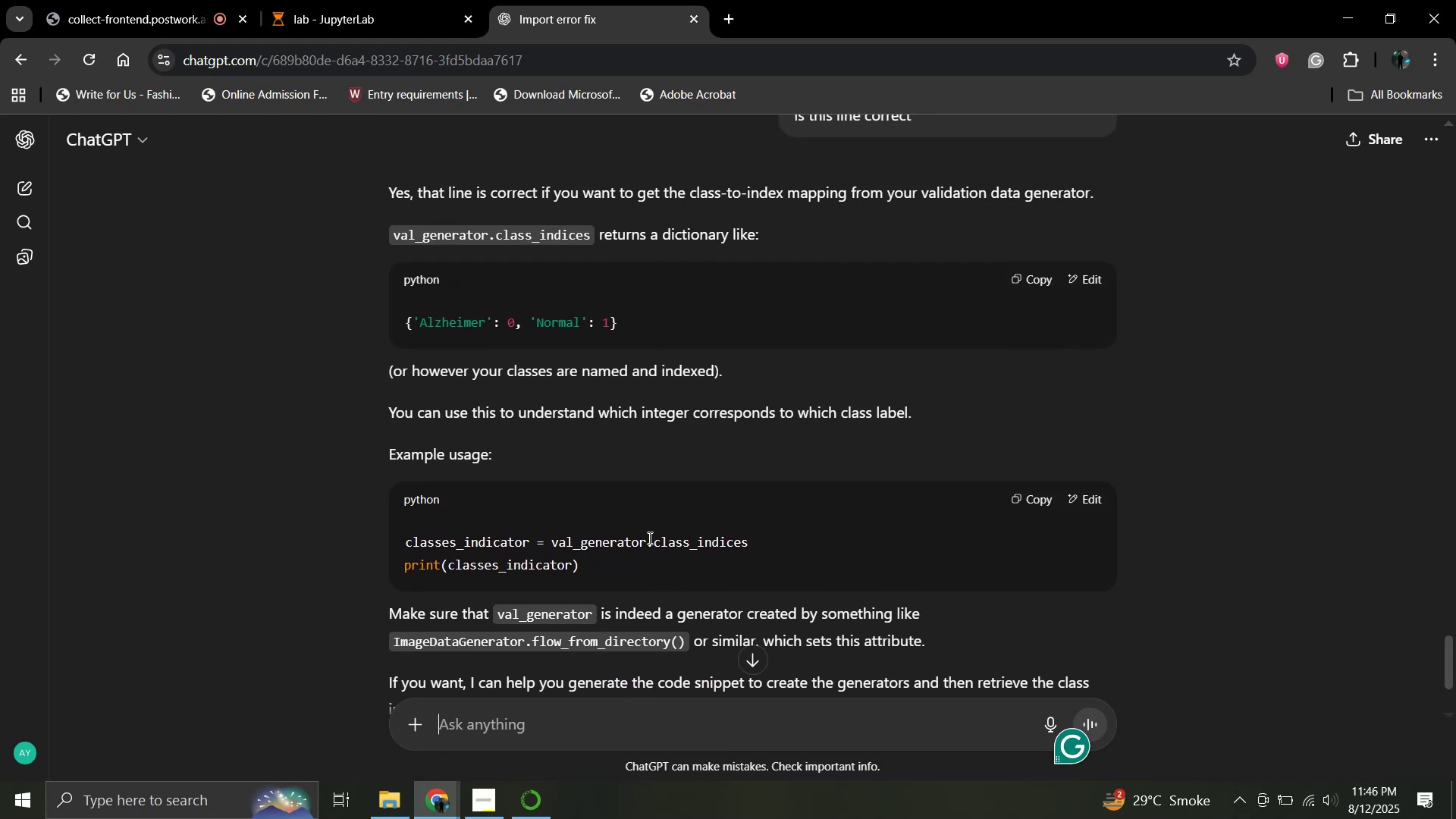 
scroll: coordinate [648, 538], scroll_direction: down, amount: 1.0
 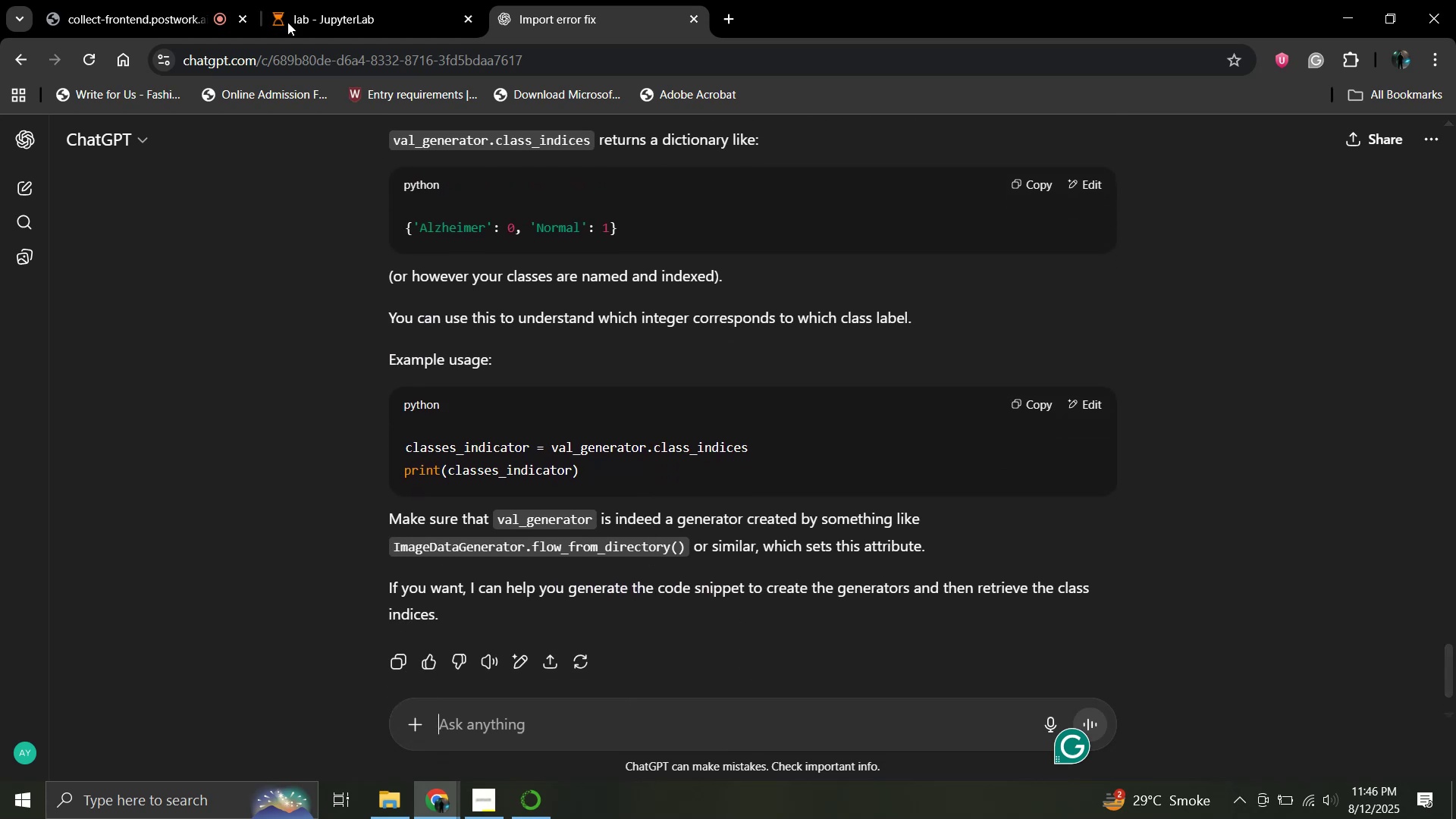 
left_click([346, 0])
 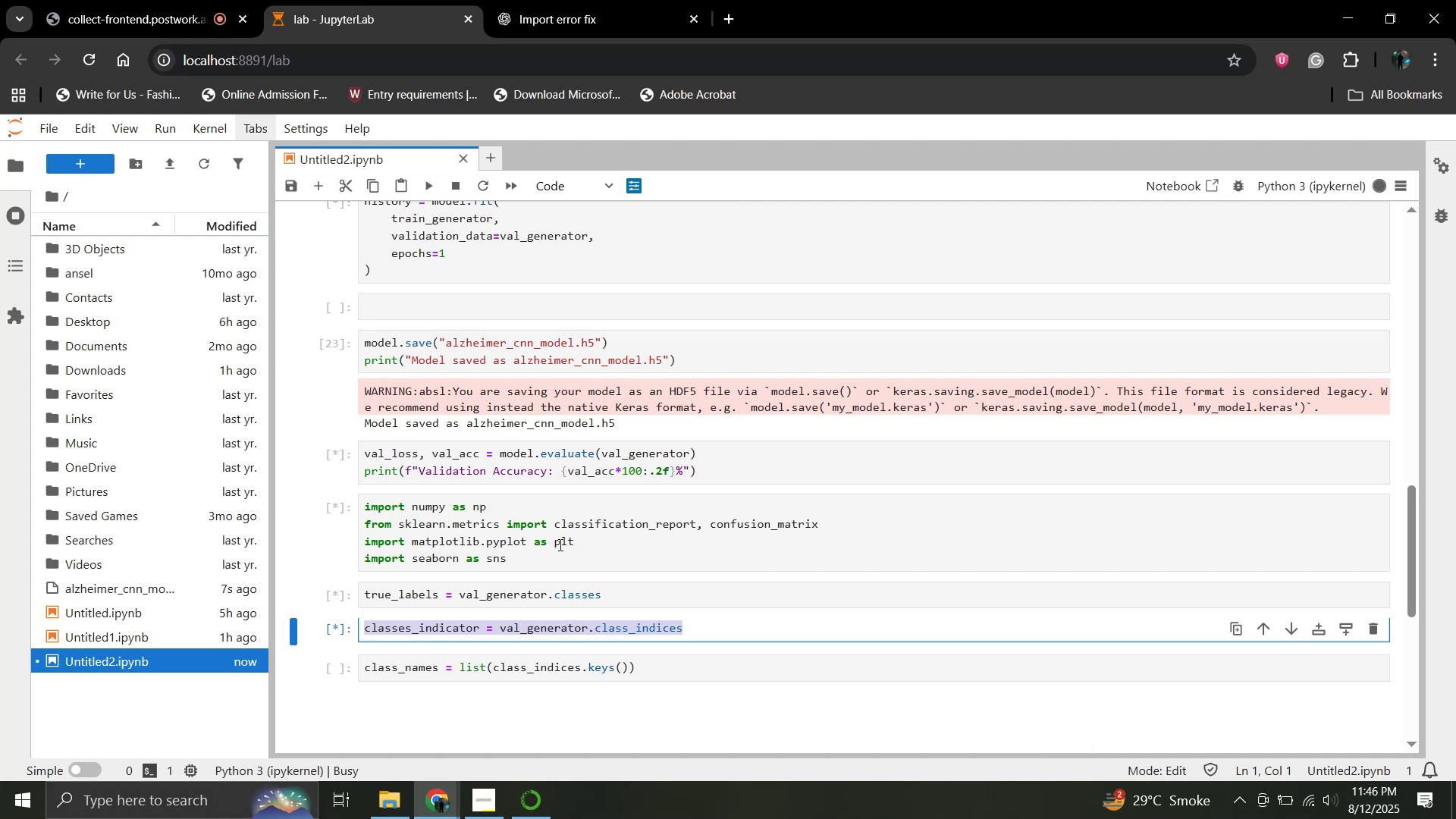 
scroll: coordinate [559, 544], scroll_direction: down, amount: 2.0
 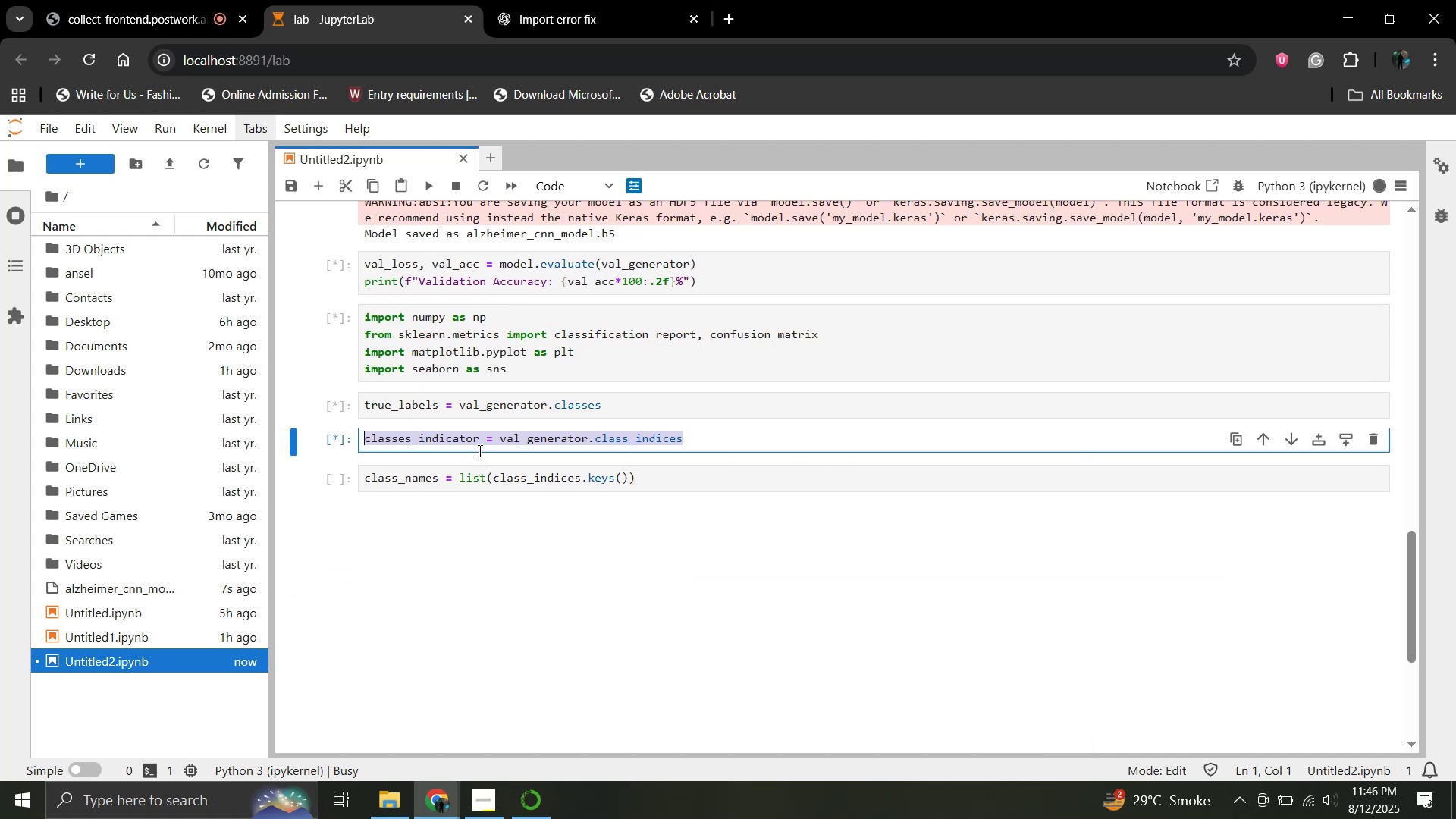 
left_click([479, 443])
 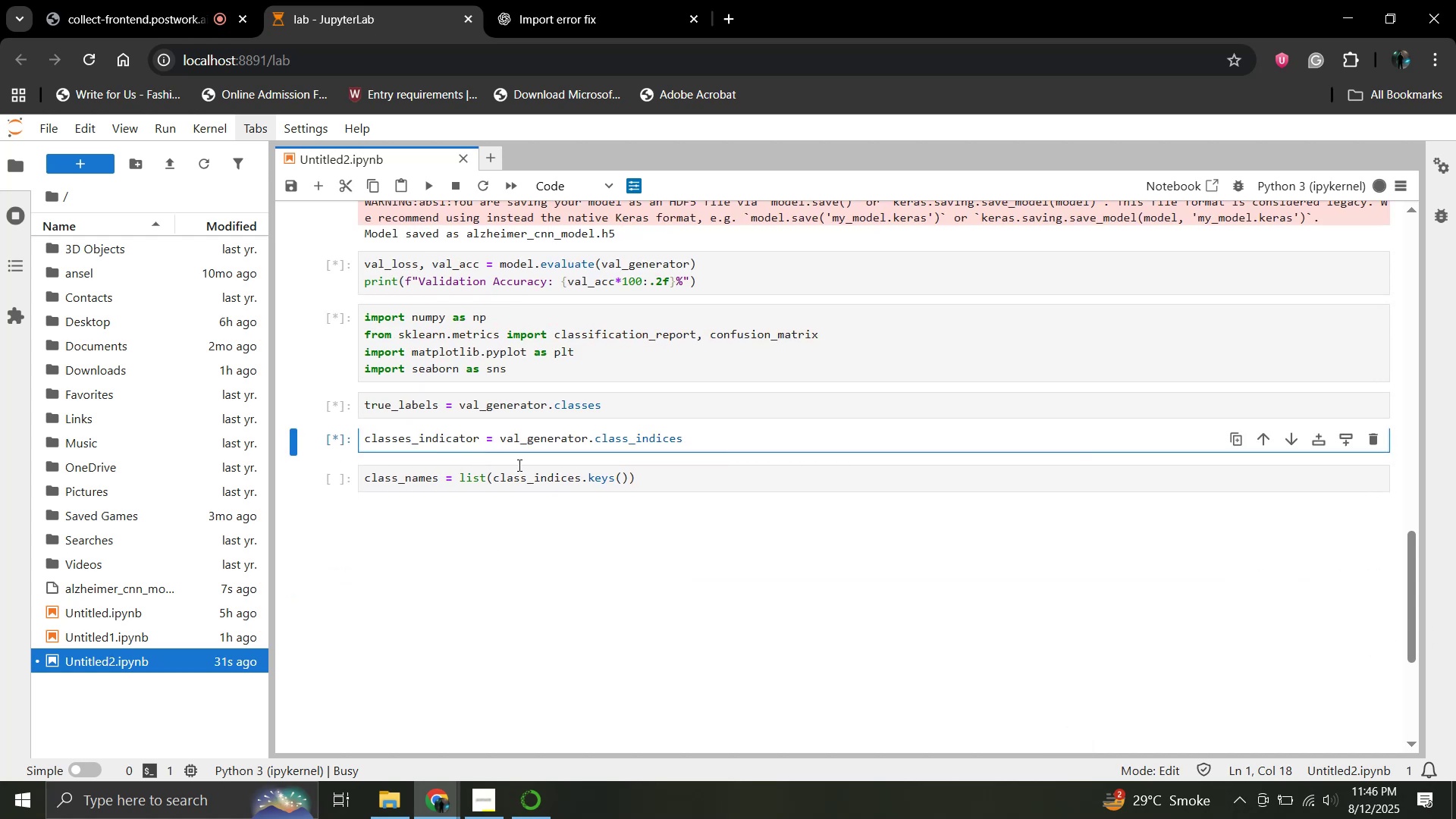 
wait(7.67)
 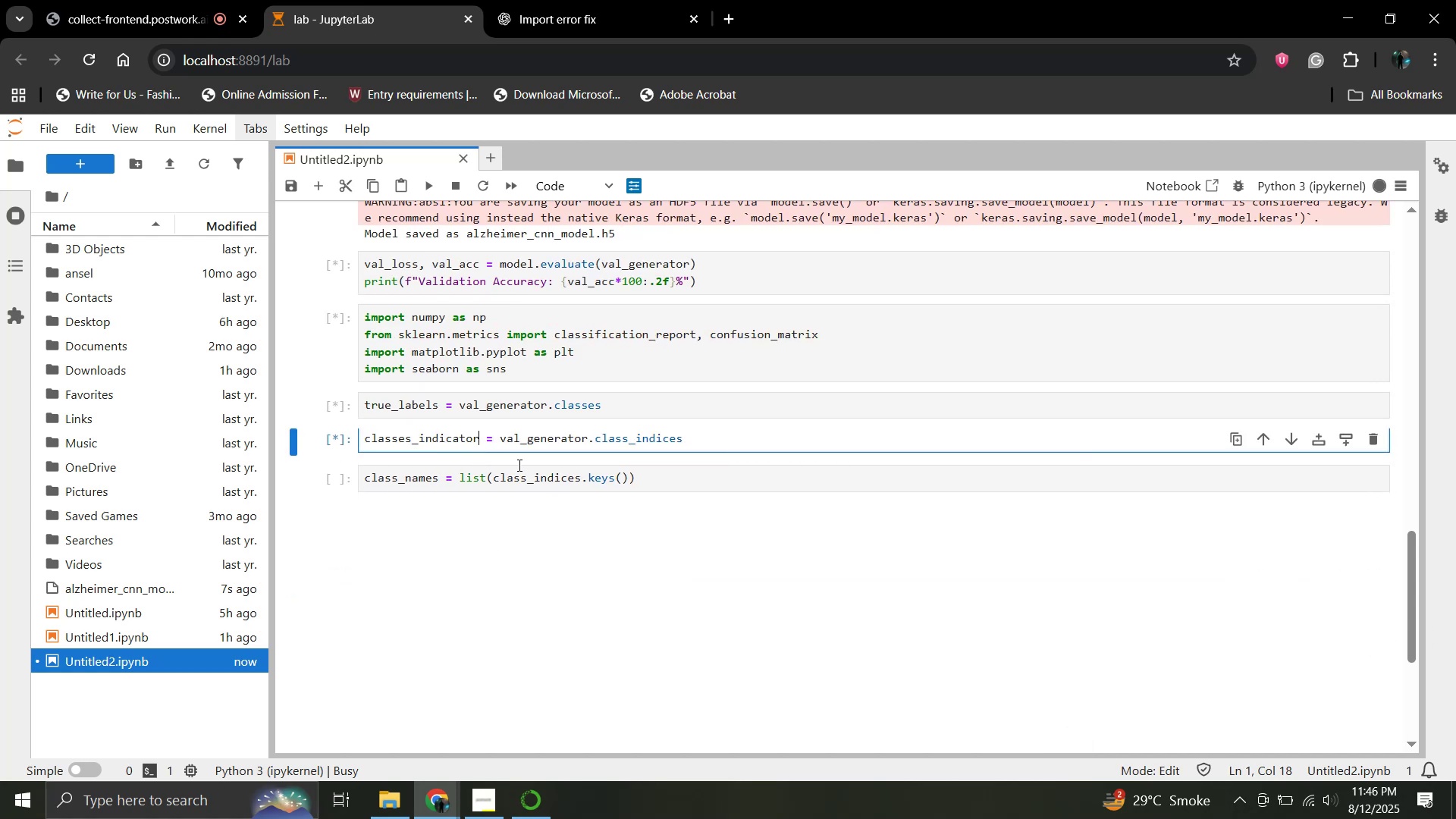 
key(Backspace)
key(Backspace)
key(Backspace)
key(Backspace)
type(es)
 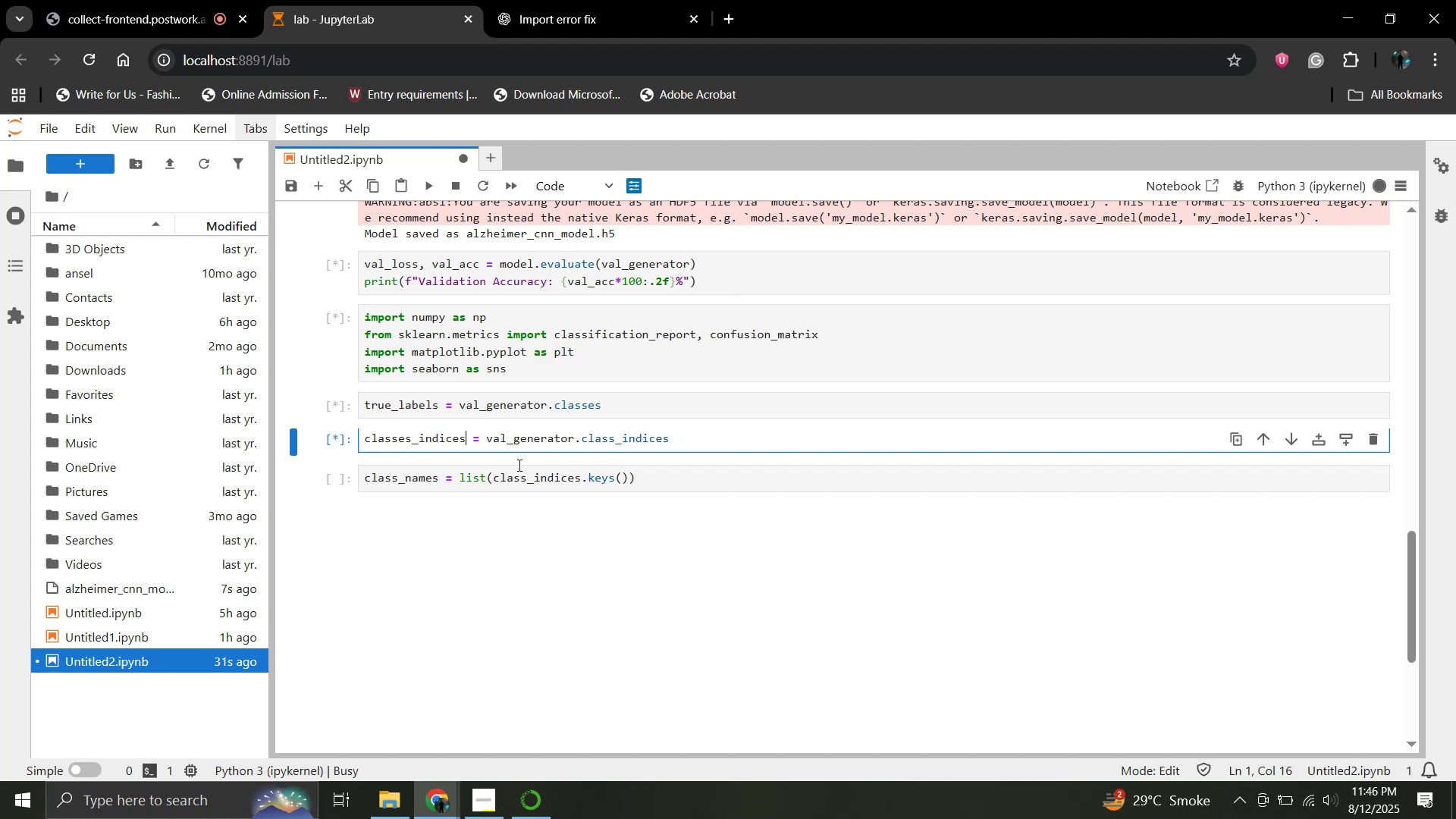 
wait(6.81)
 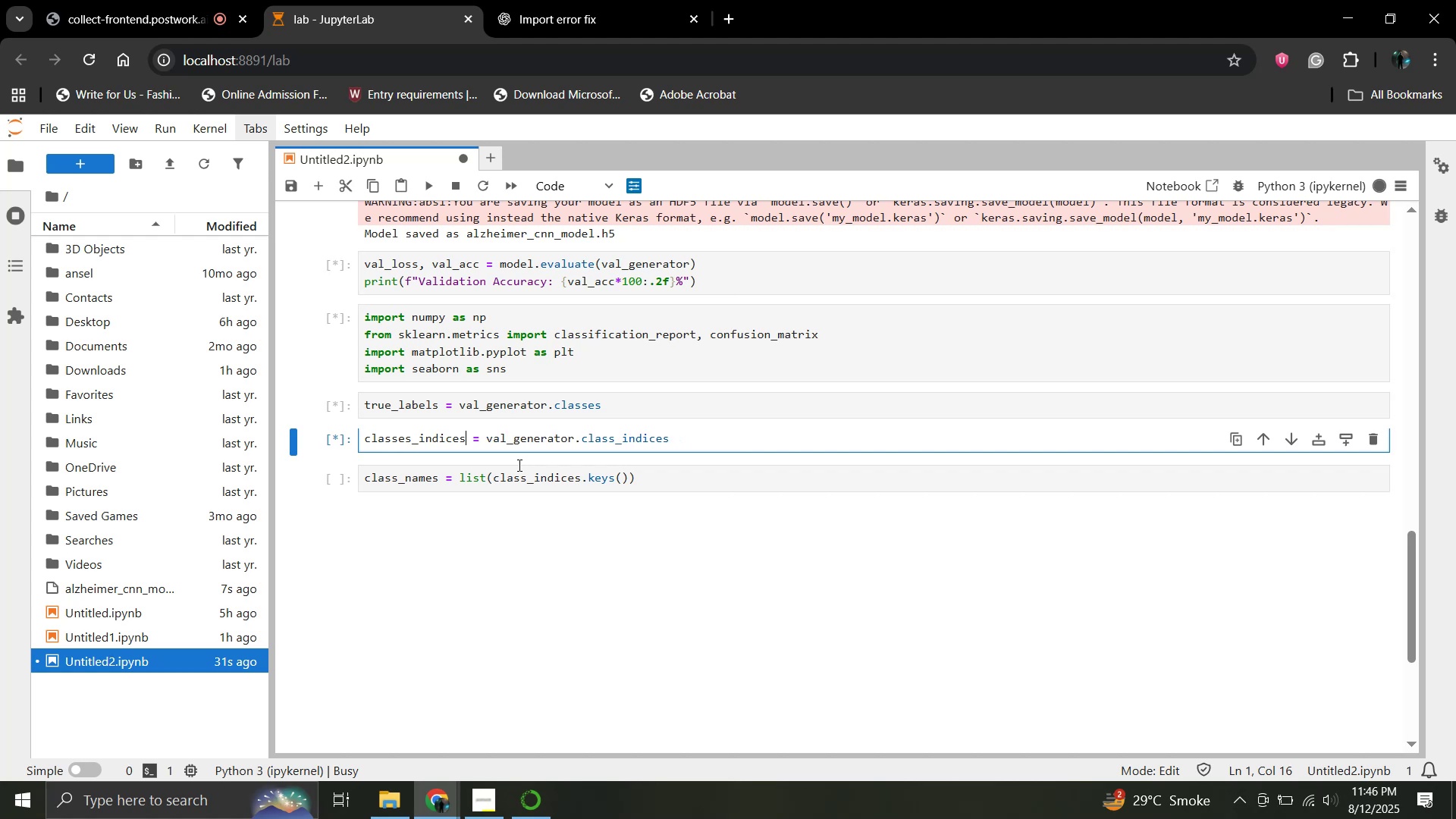 
left_click_drag(start_coordinate=[642, 485], to_coordinate=[364, 472])
 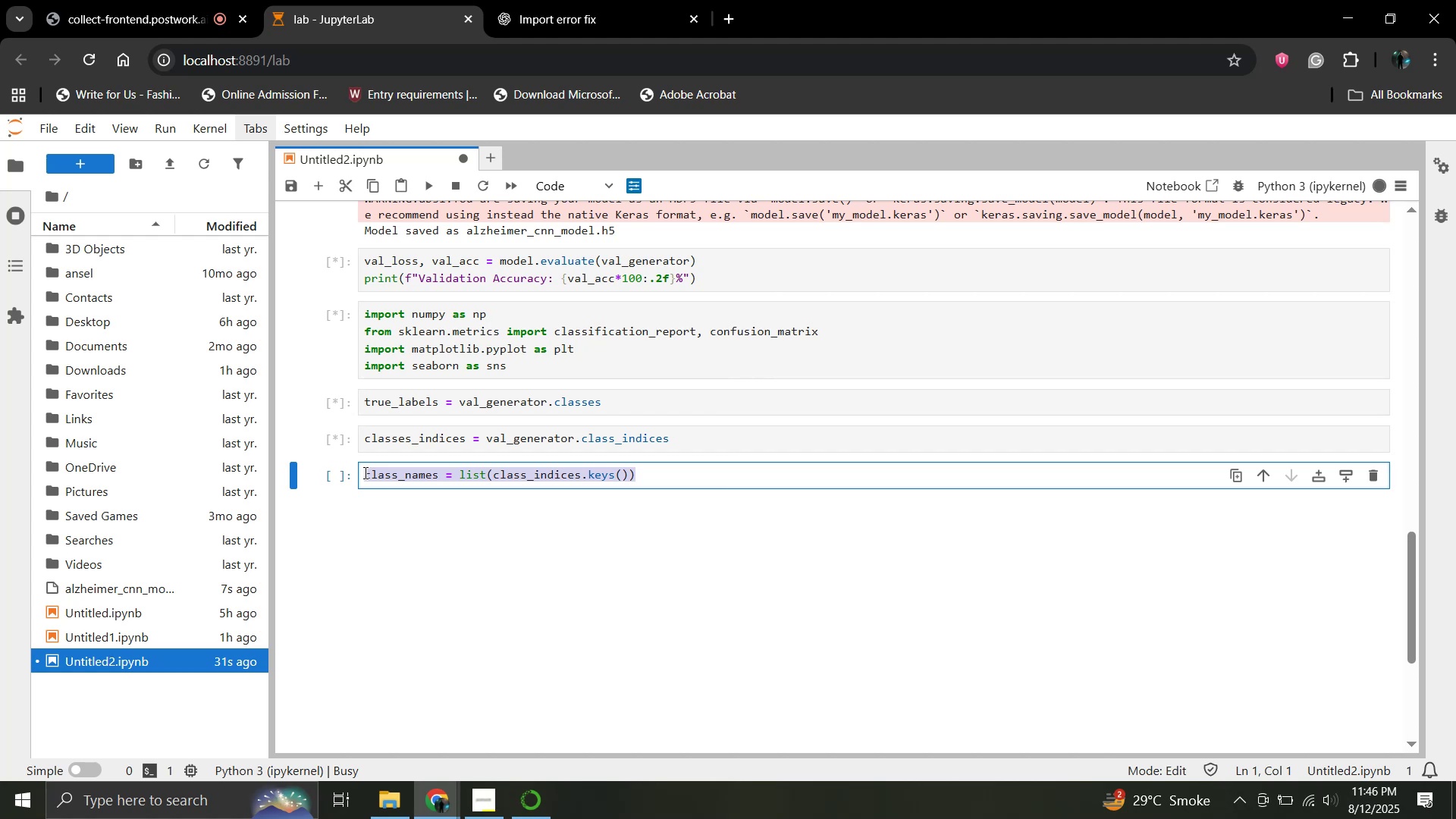 
key(Control+X)
 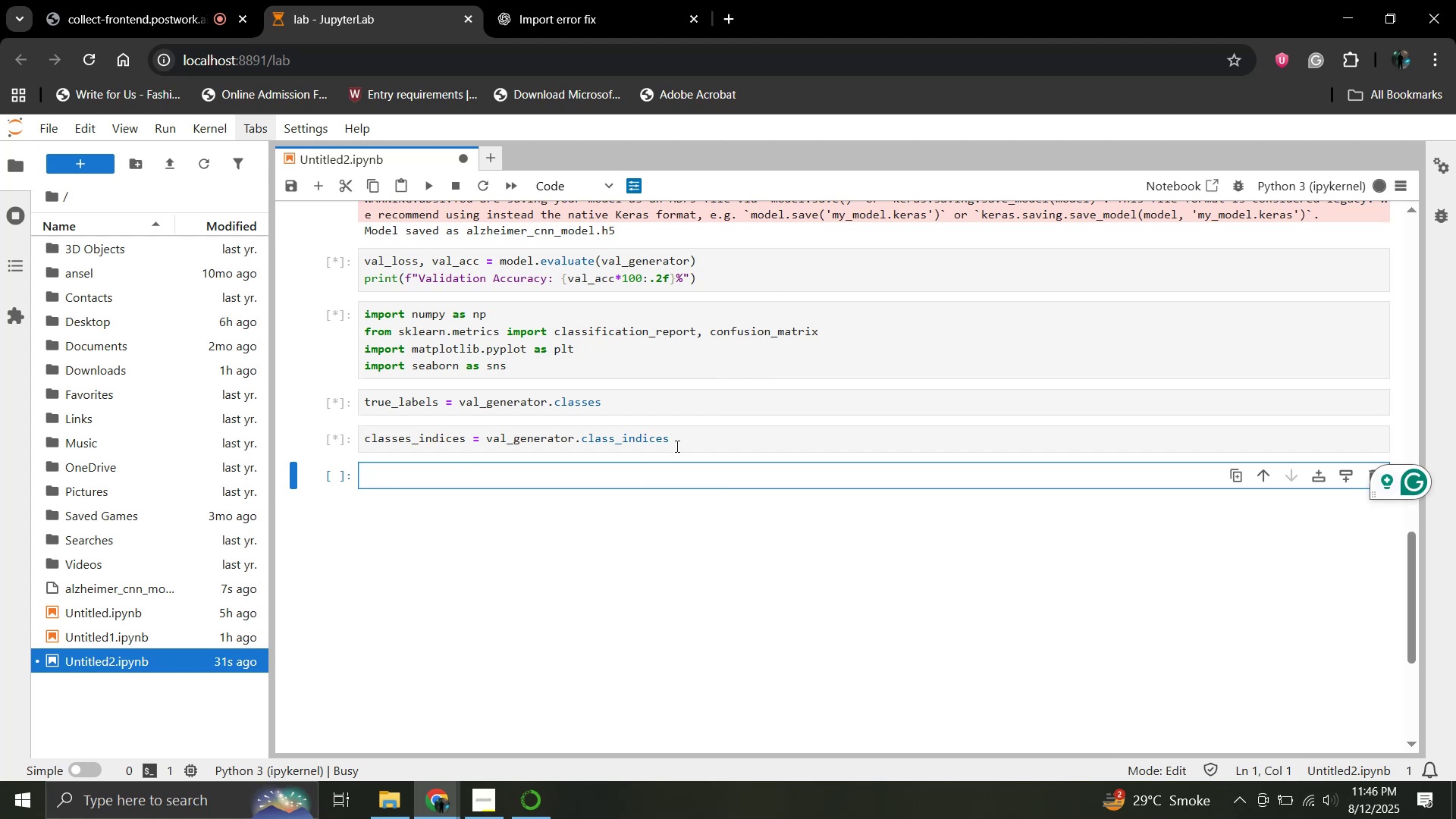 
left_click([684, 448])
 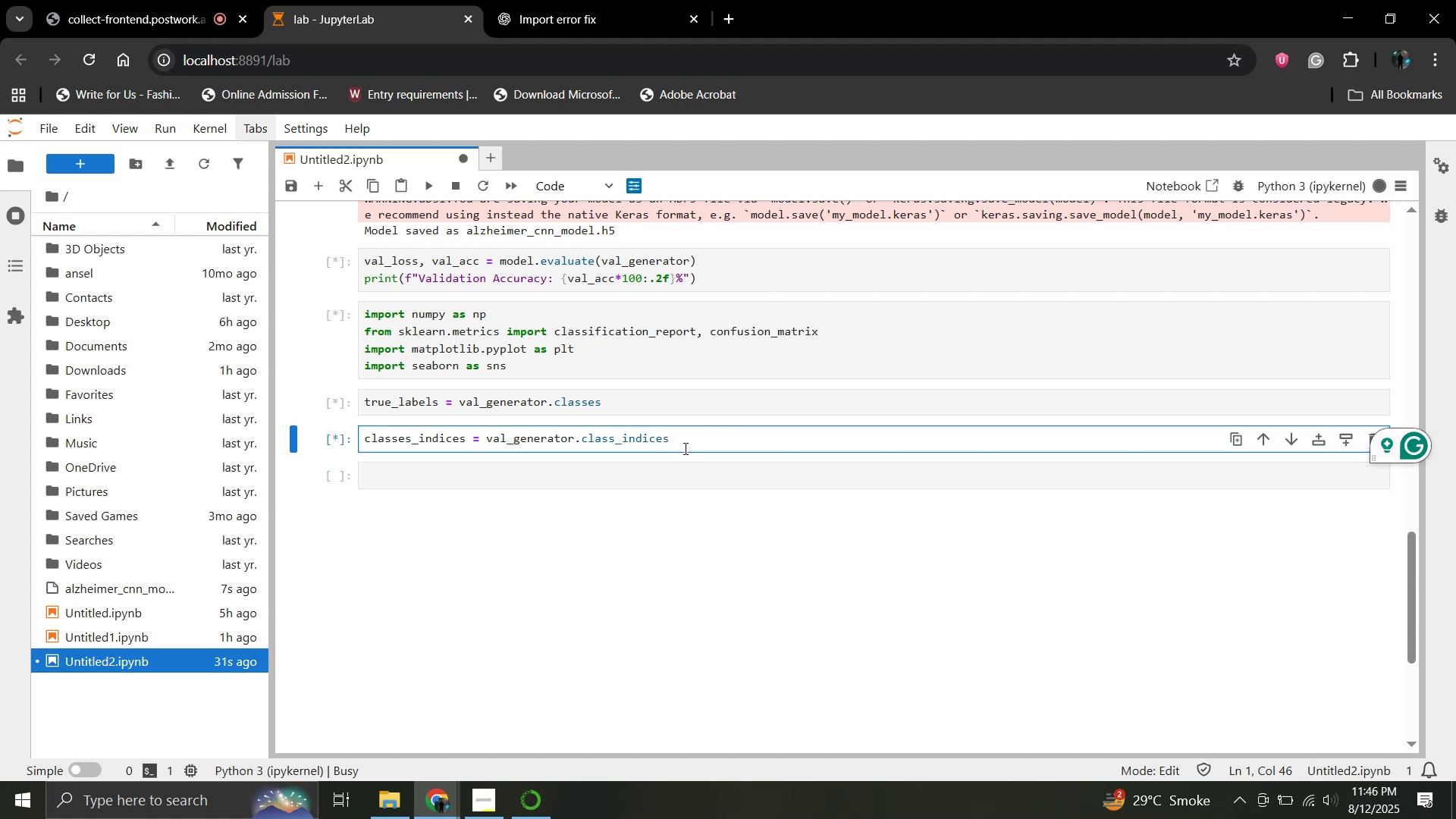 
key(Enter)
 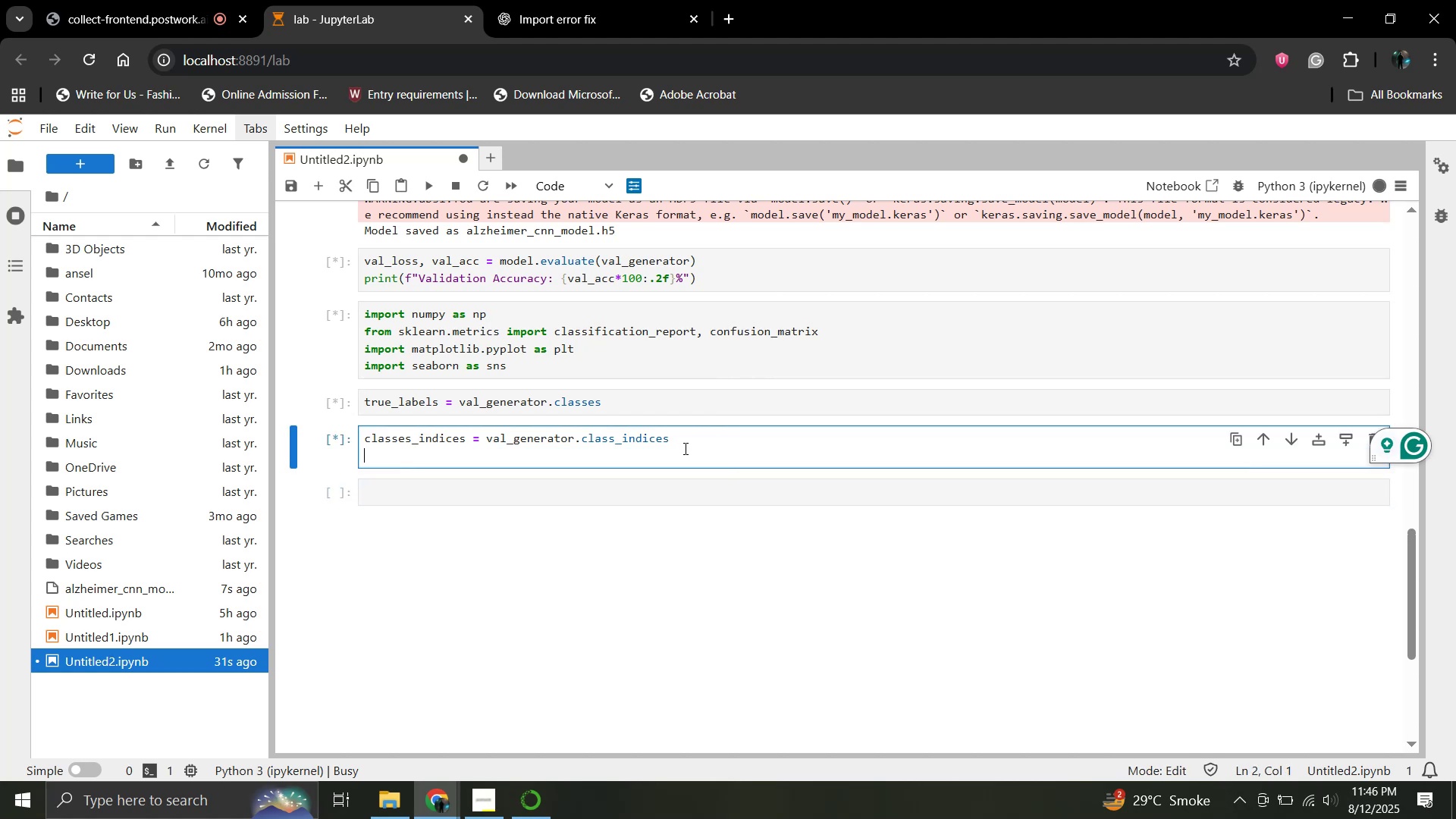 
key(Control+V)
 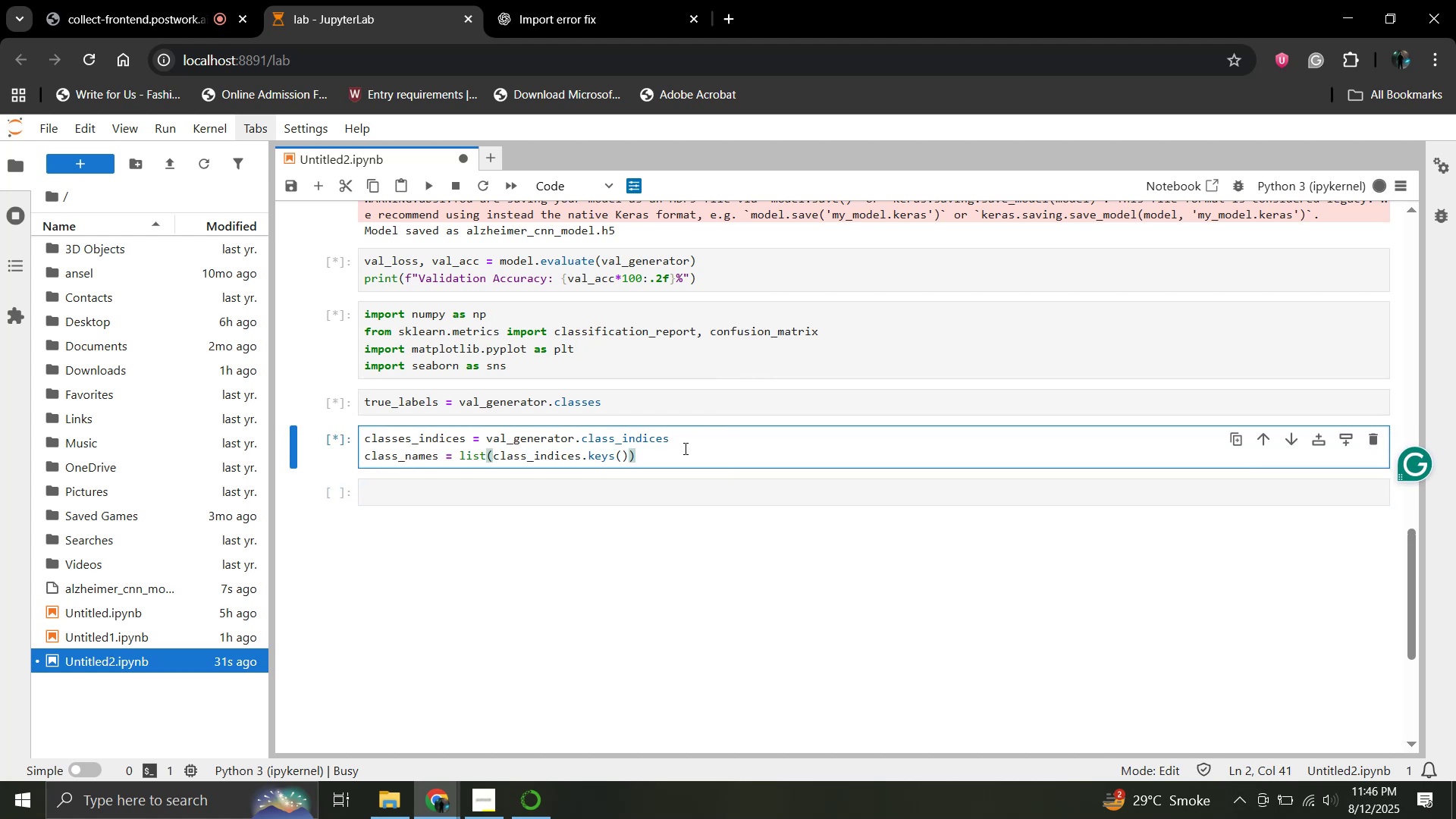 
hold_key(key=Enter, duration=0.37)
 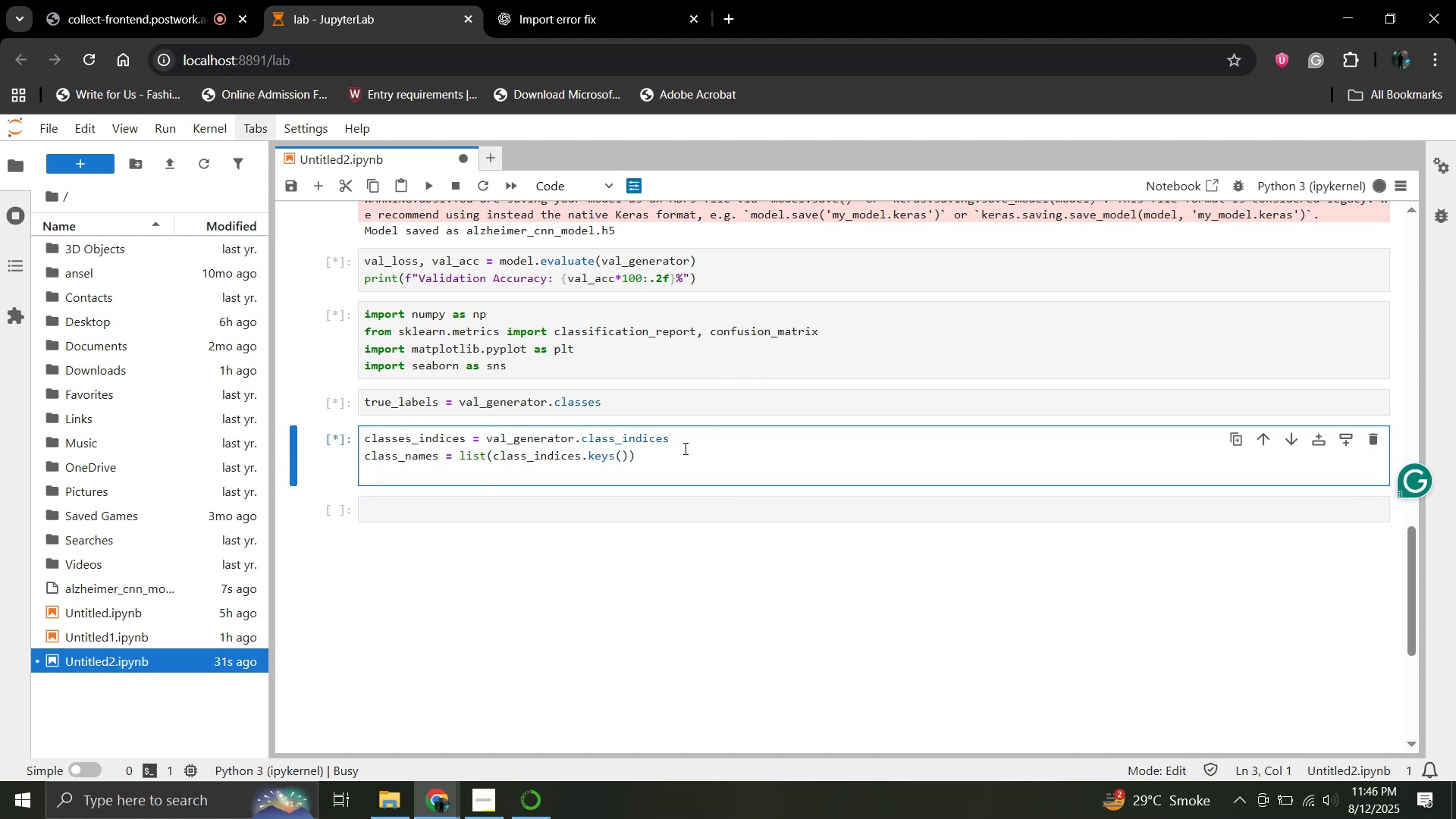 
key(Shift+ShiftRight)
 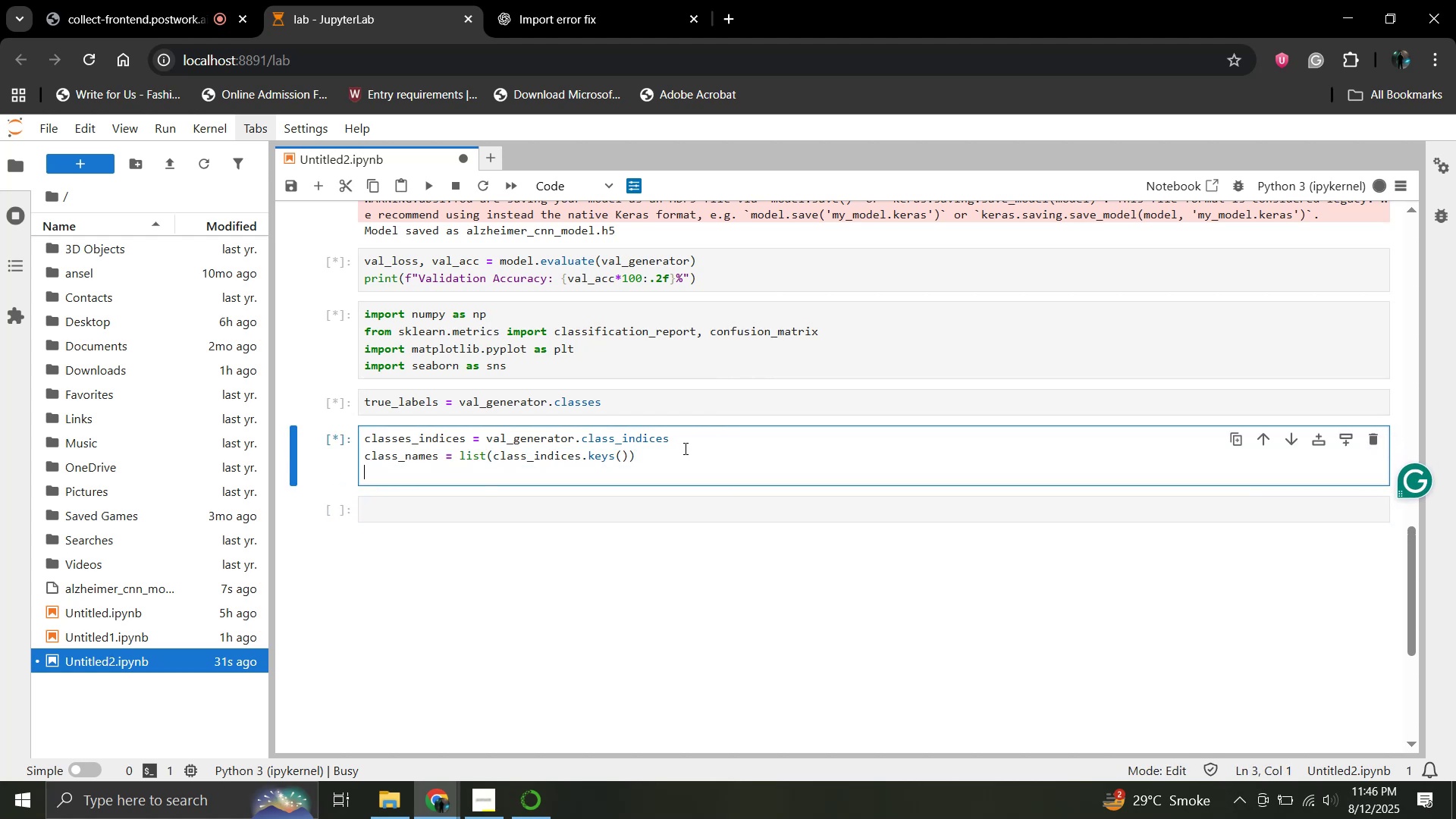 
key(Backspace)
 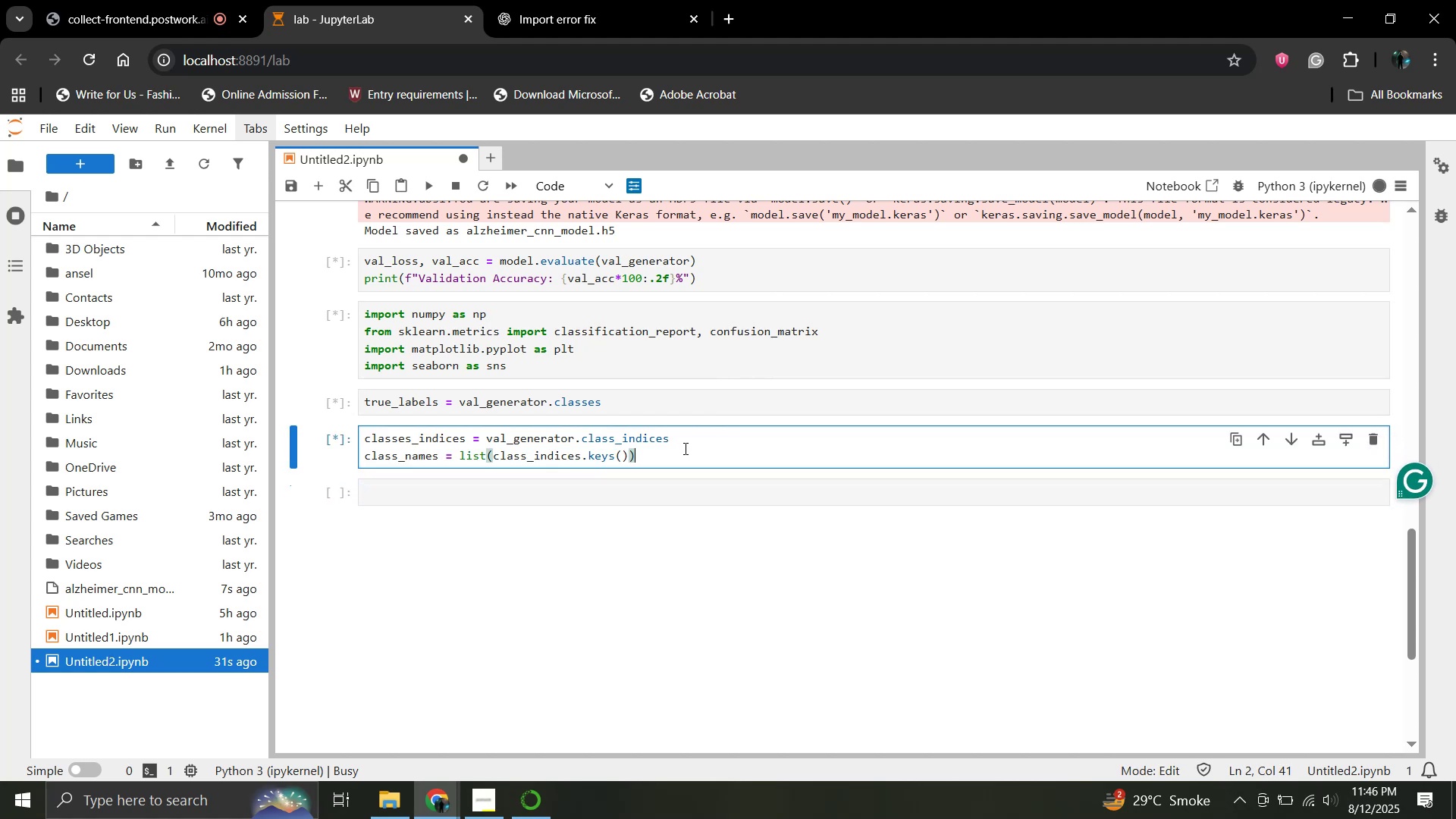 
key(Shift+Enter)
 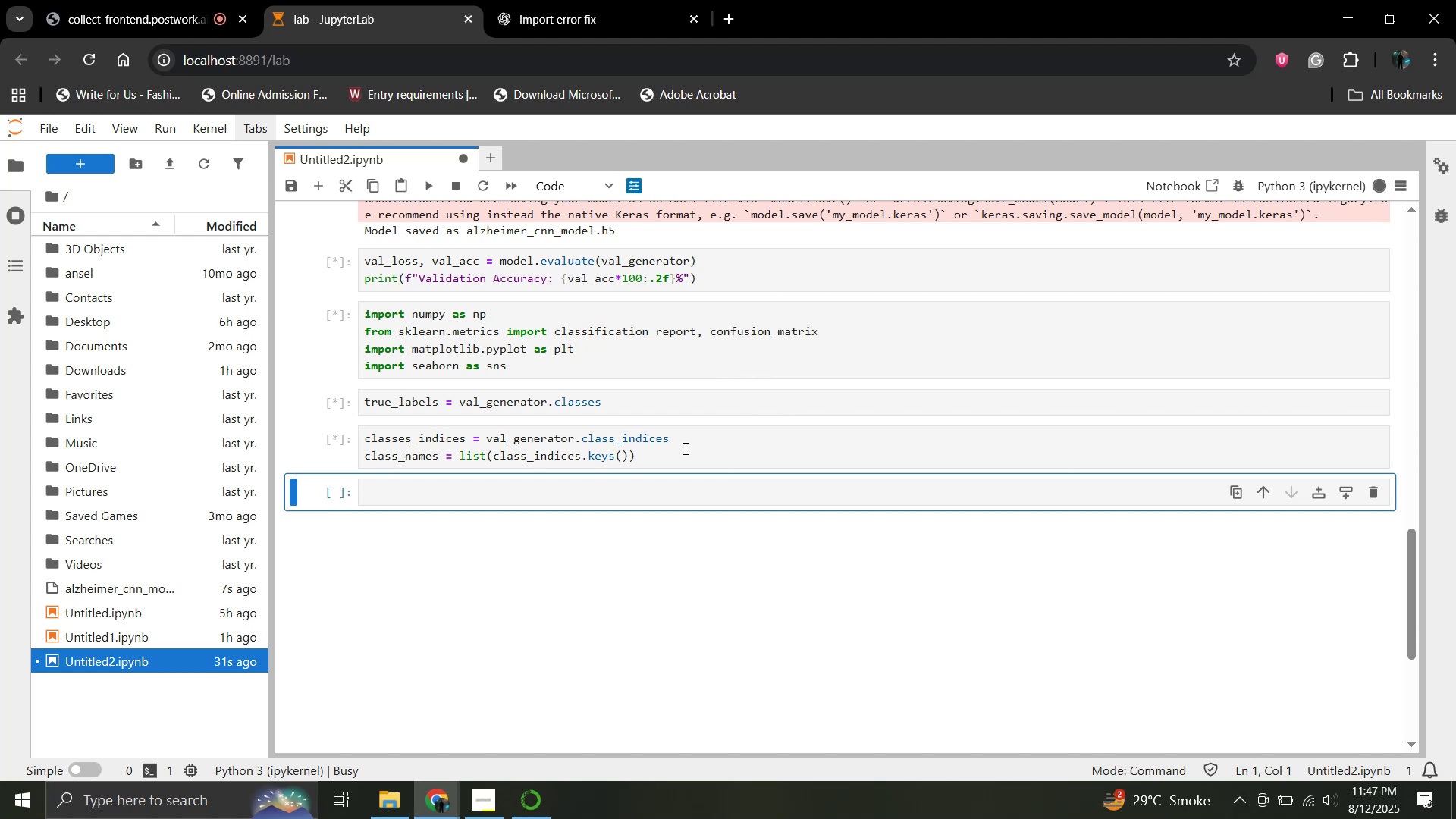 
wait(22.58)
 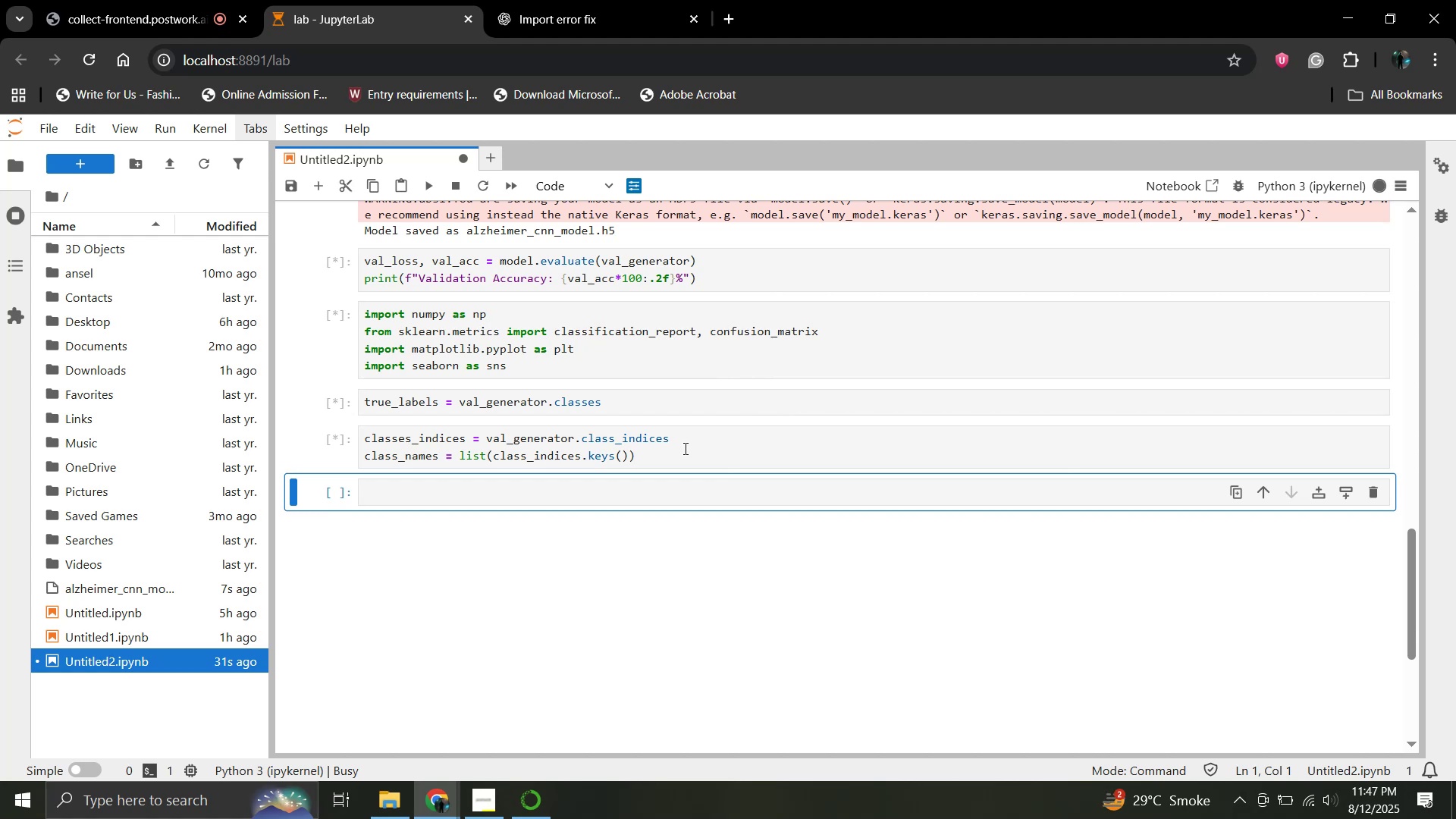 
type(val_)
 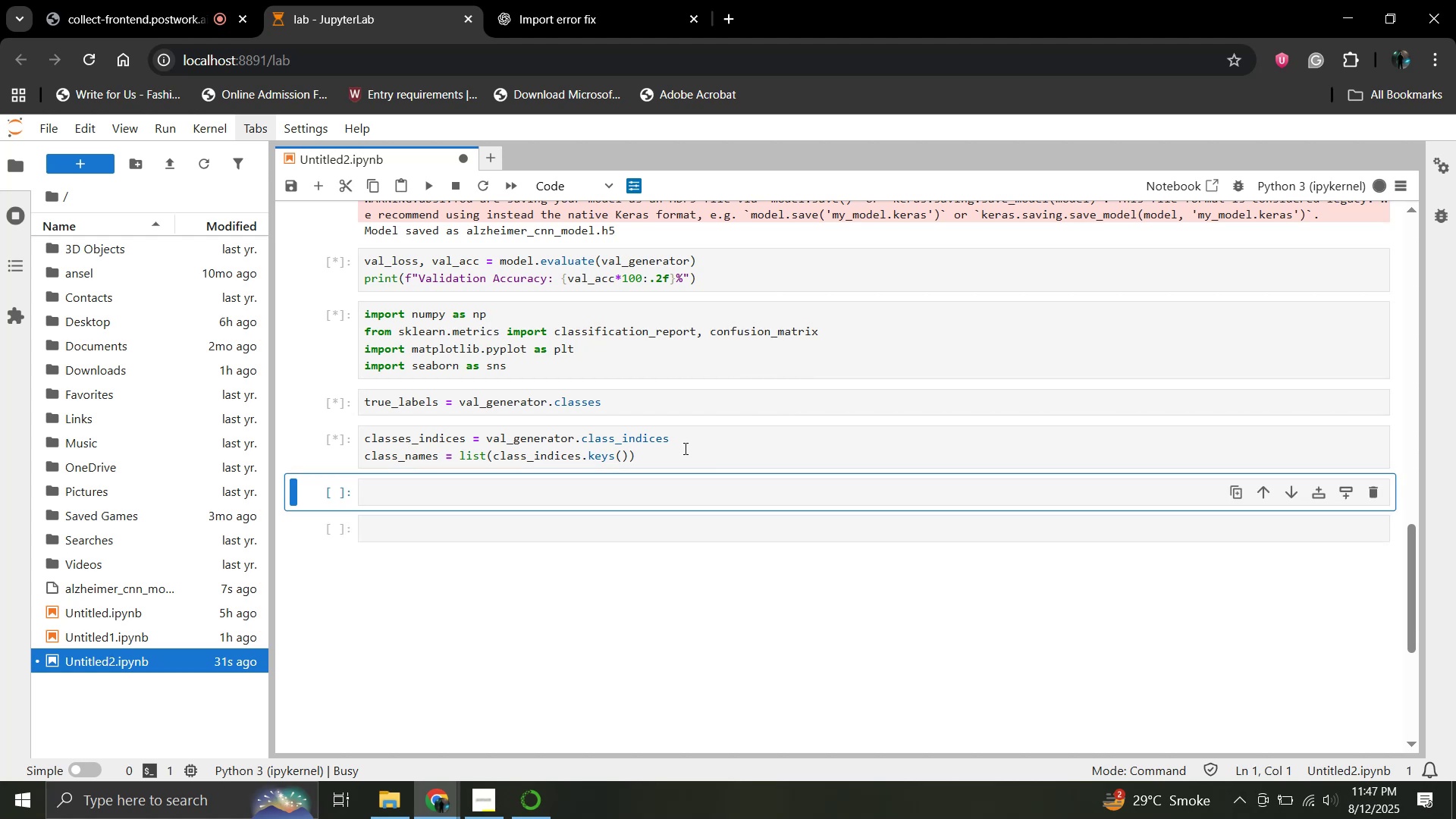 
left_click([518, 497])
 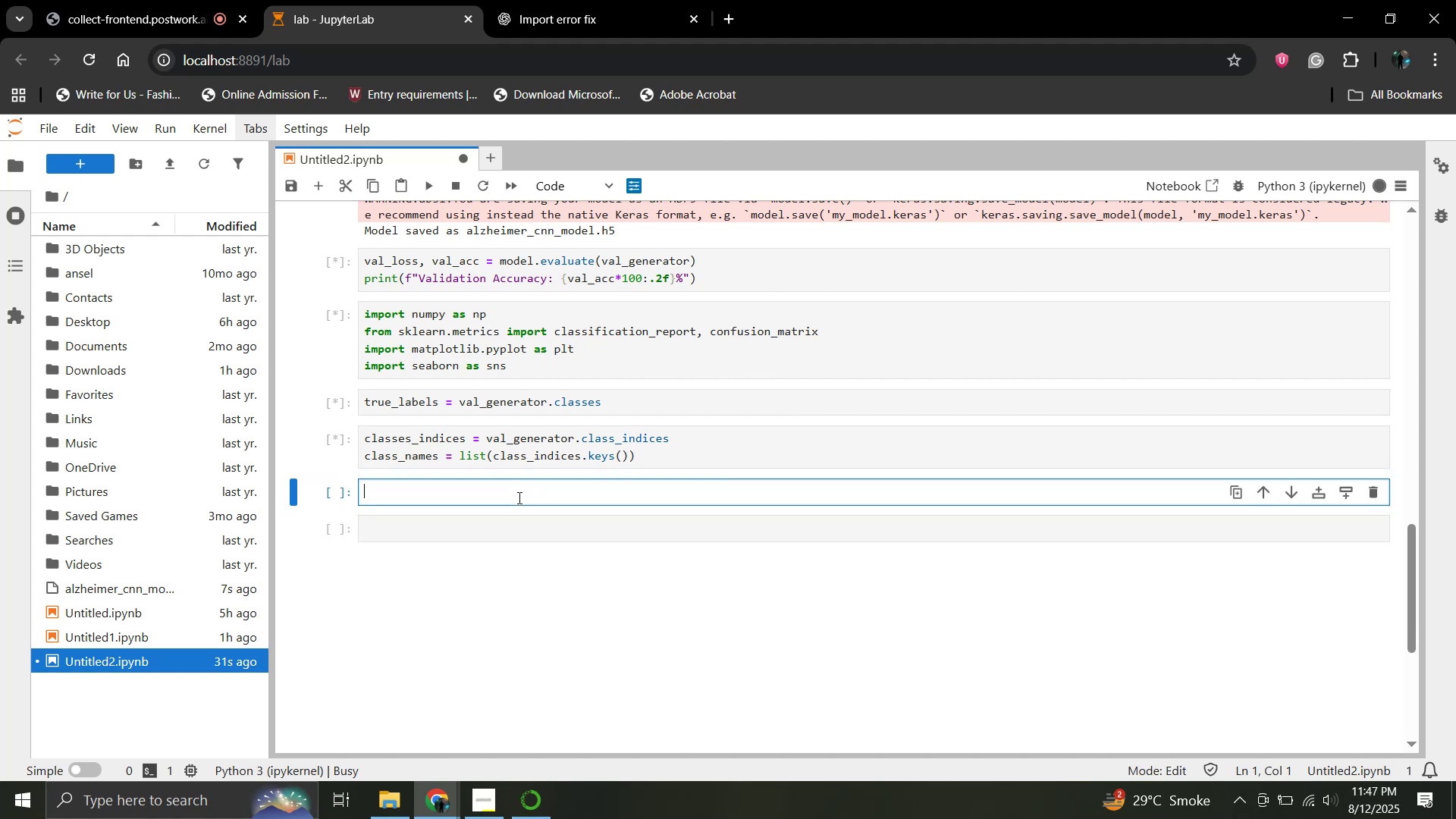 
hold_key(key=ShiftLeft, duration=0.38)
 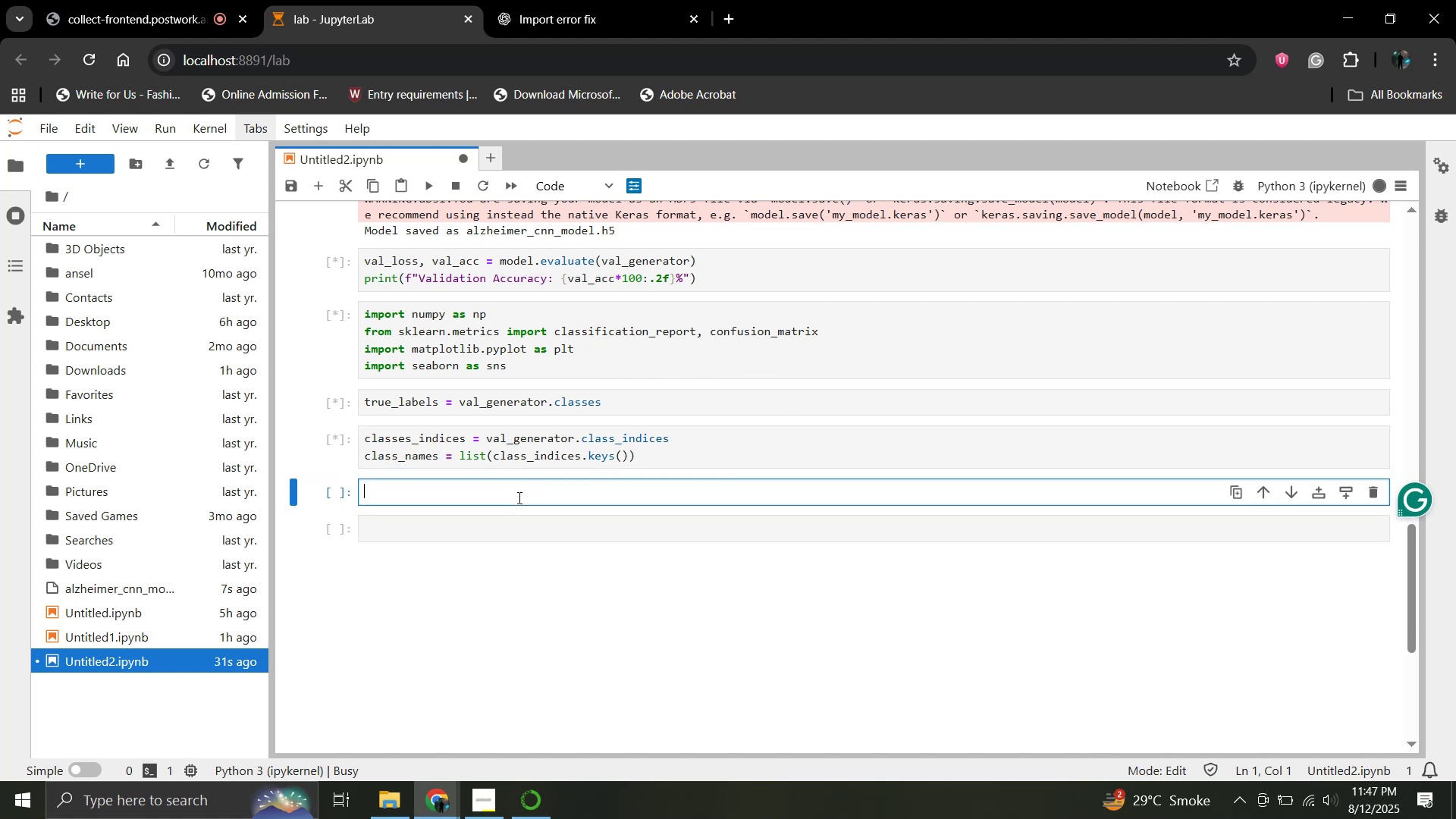 
type(val_generator.reset())
 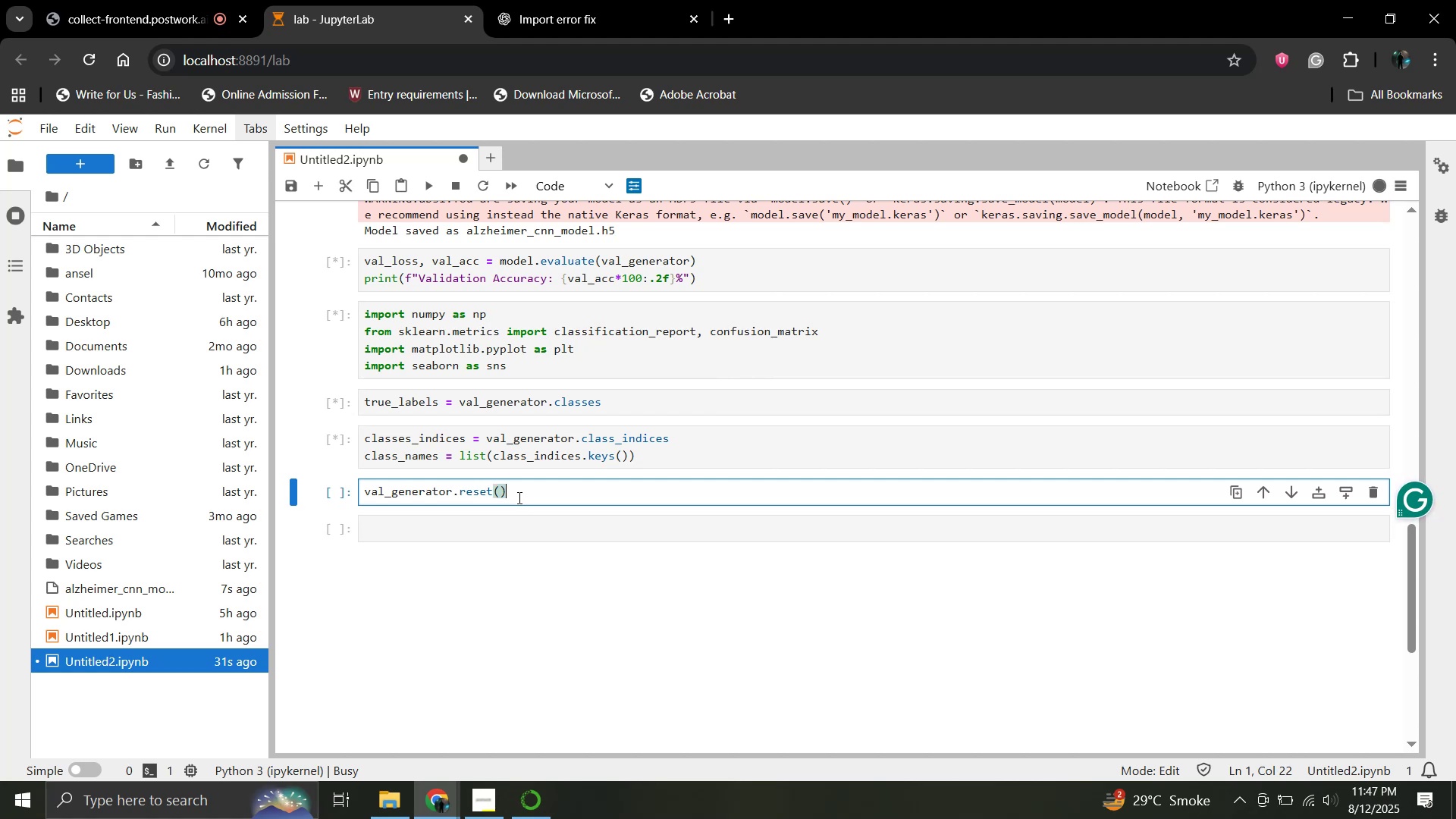 
key(Shift+Enter)
 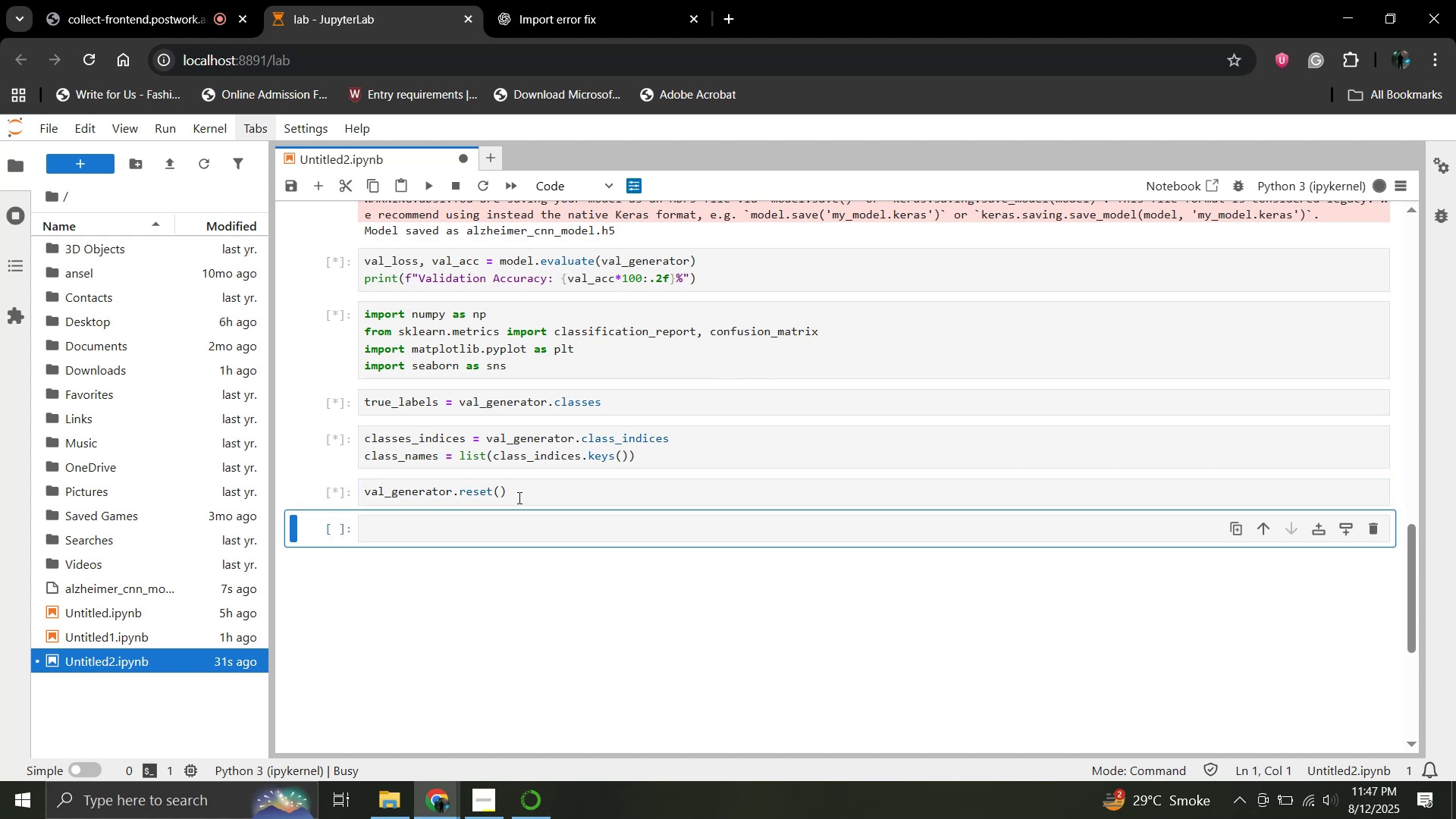 
type(pred)
 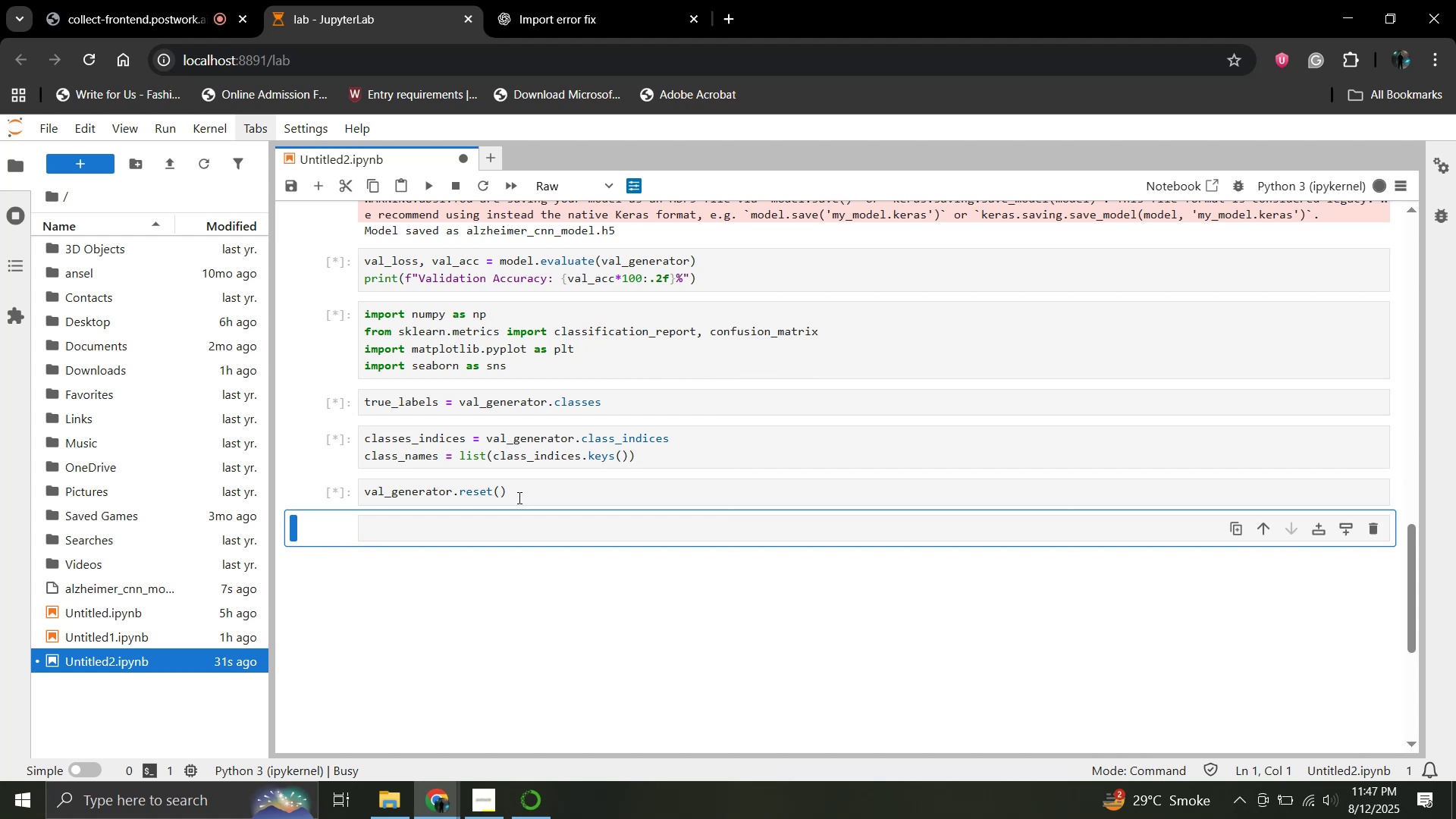 
left_click([518, 497])
 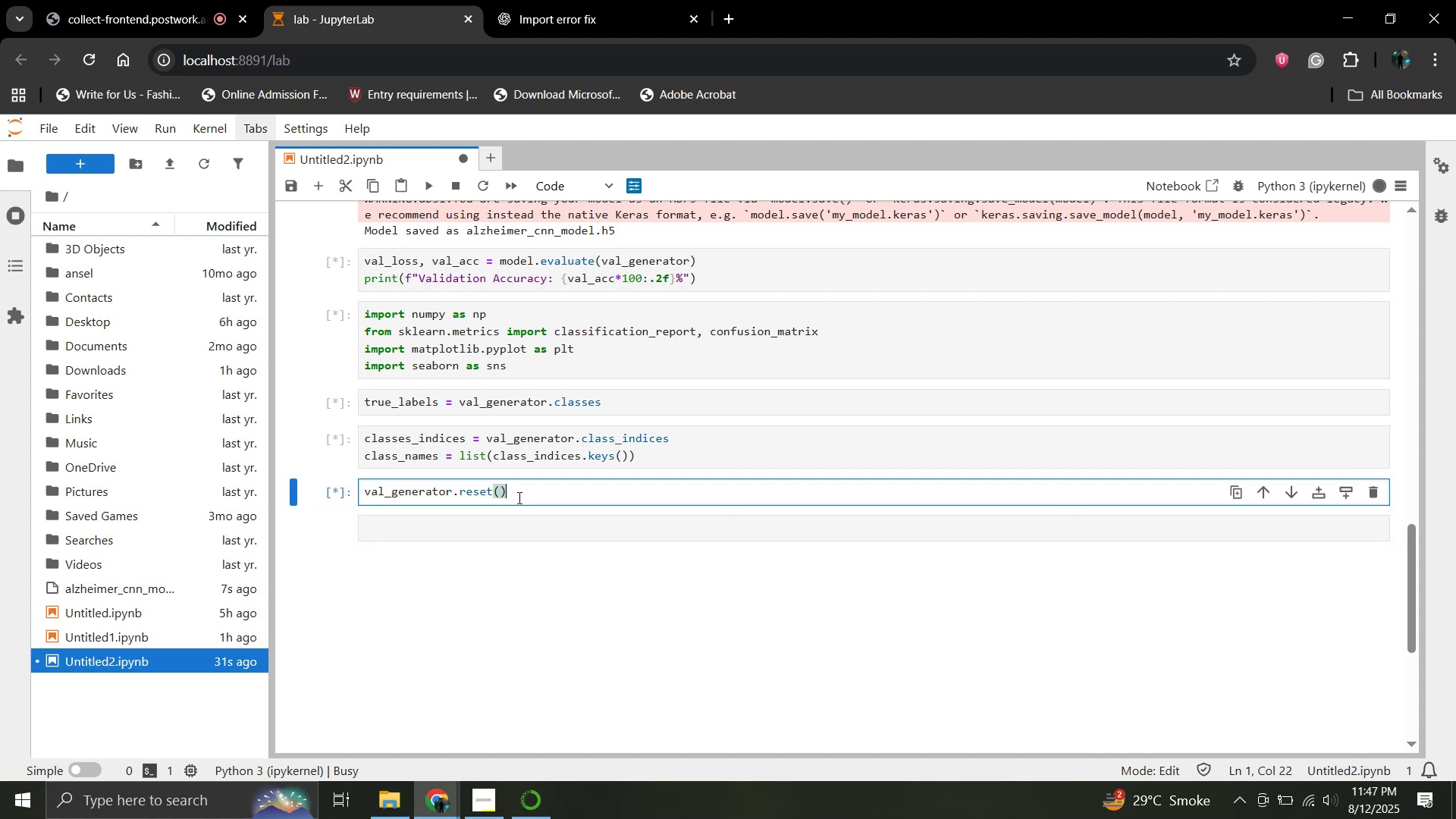 
left_click([518, 497])
 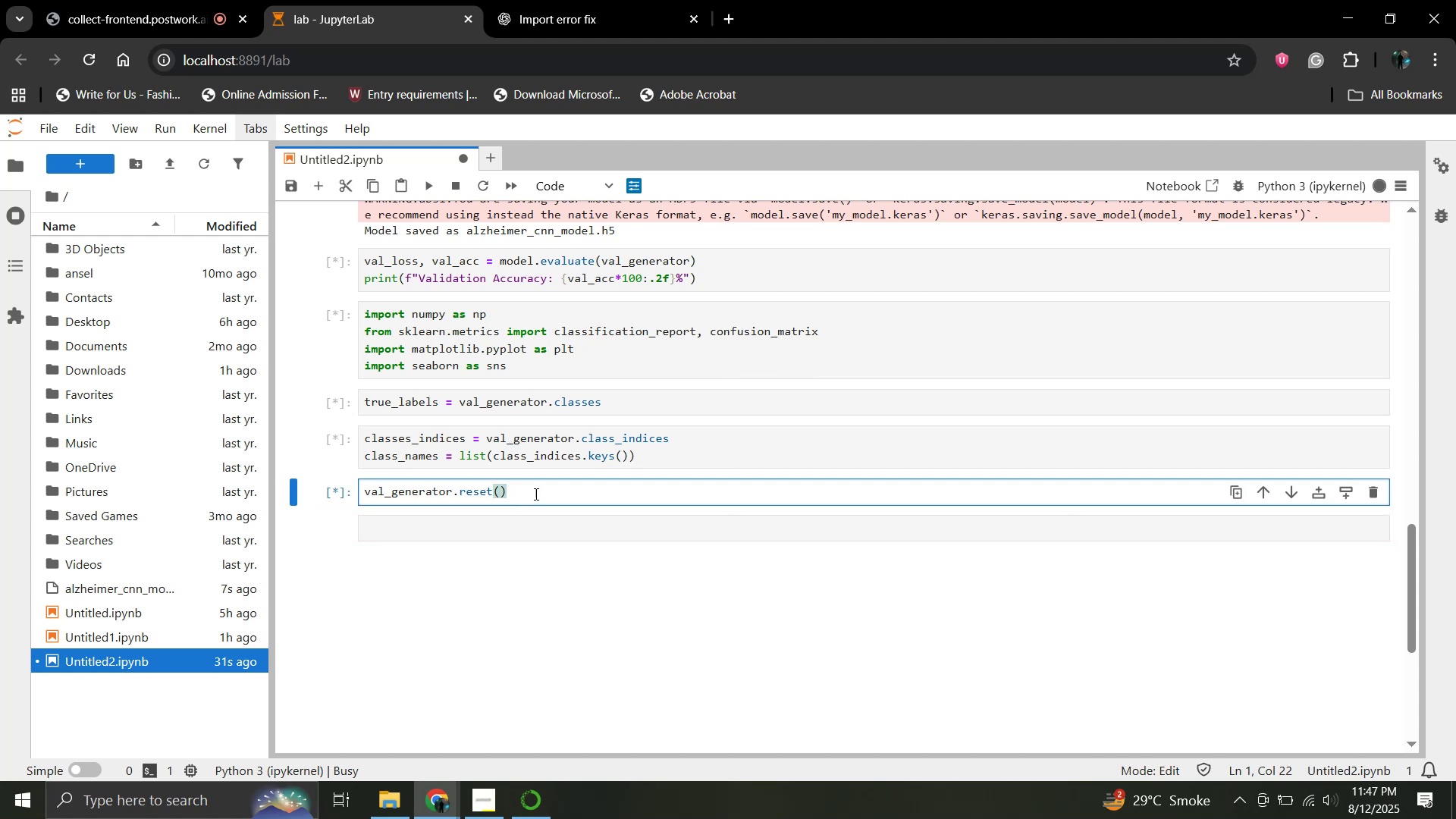 
left_click([535, 494])
 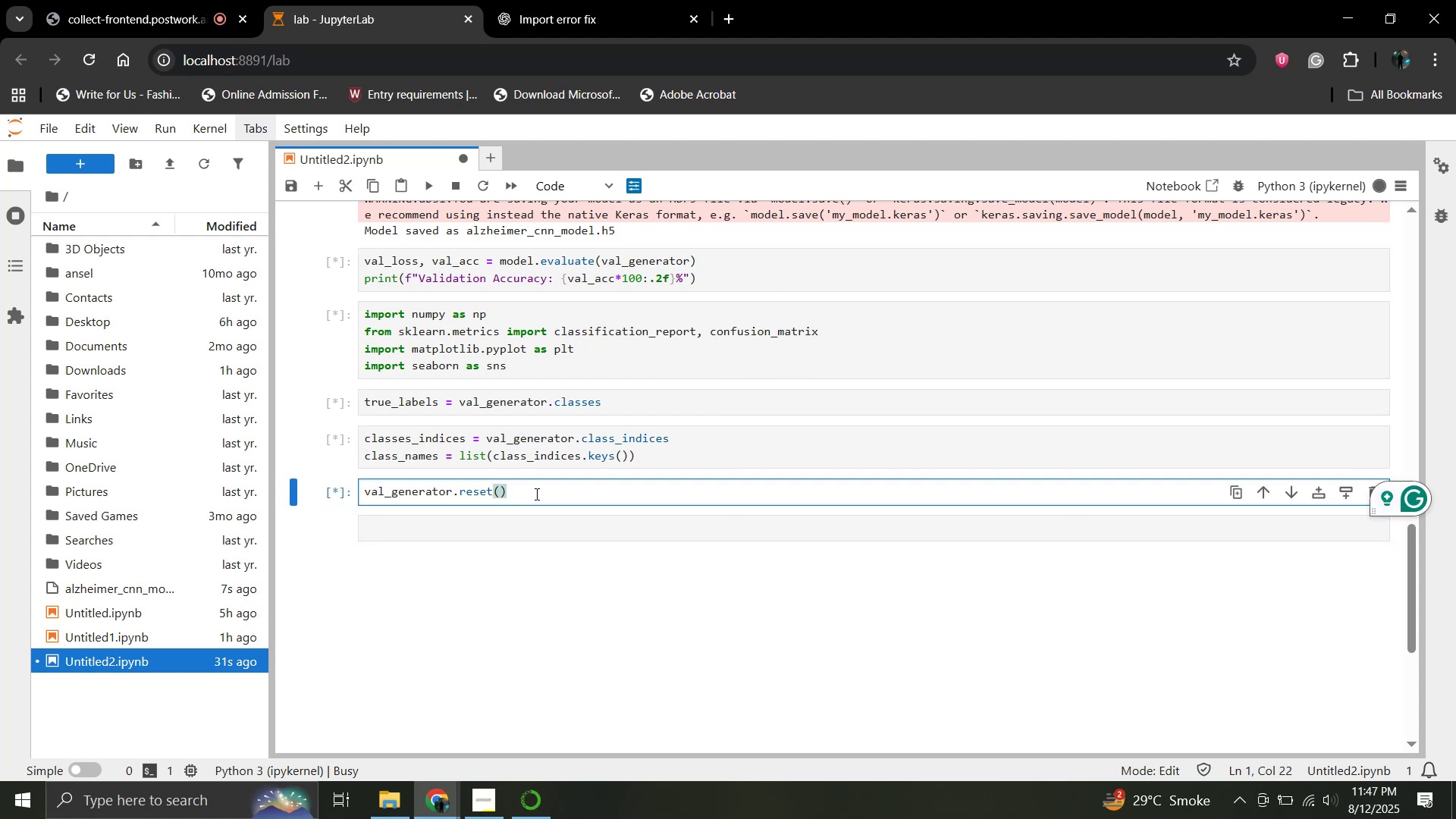 
key(Enter)
 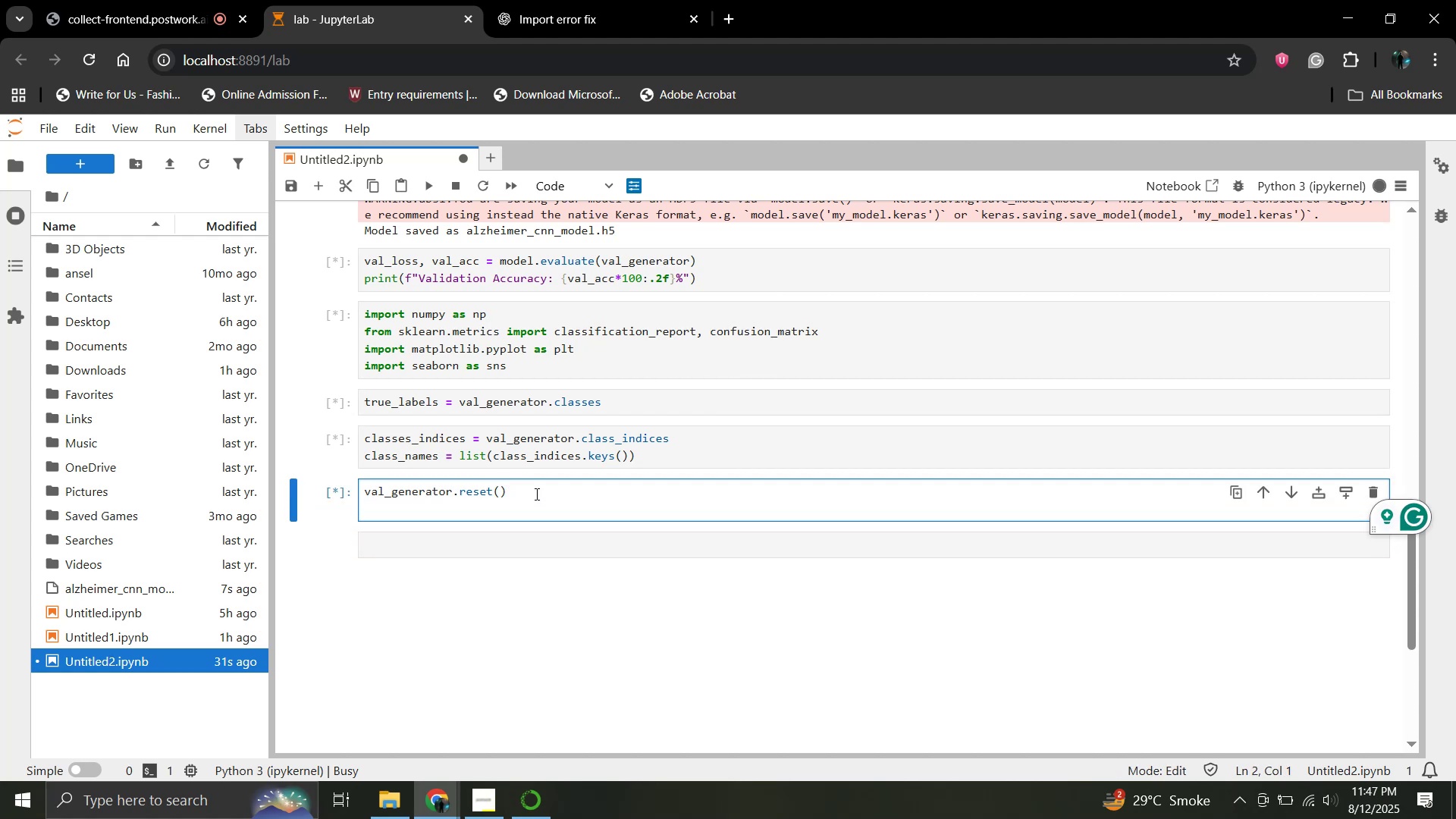 
type(prep_probs = moel.predict(val_generator vaerbose=1))
 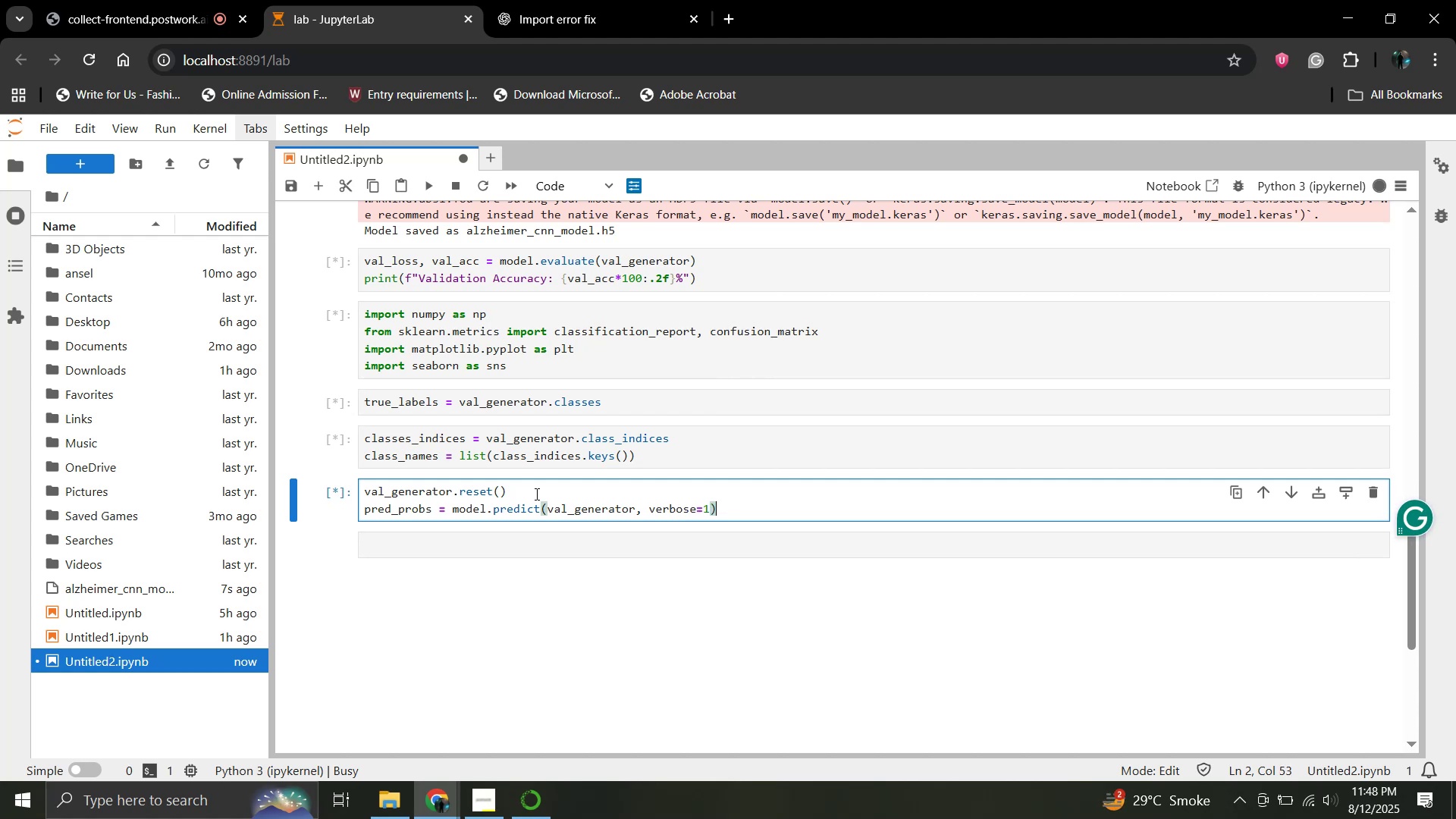 
hold_key(key=Backspace, duration=21.59)
 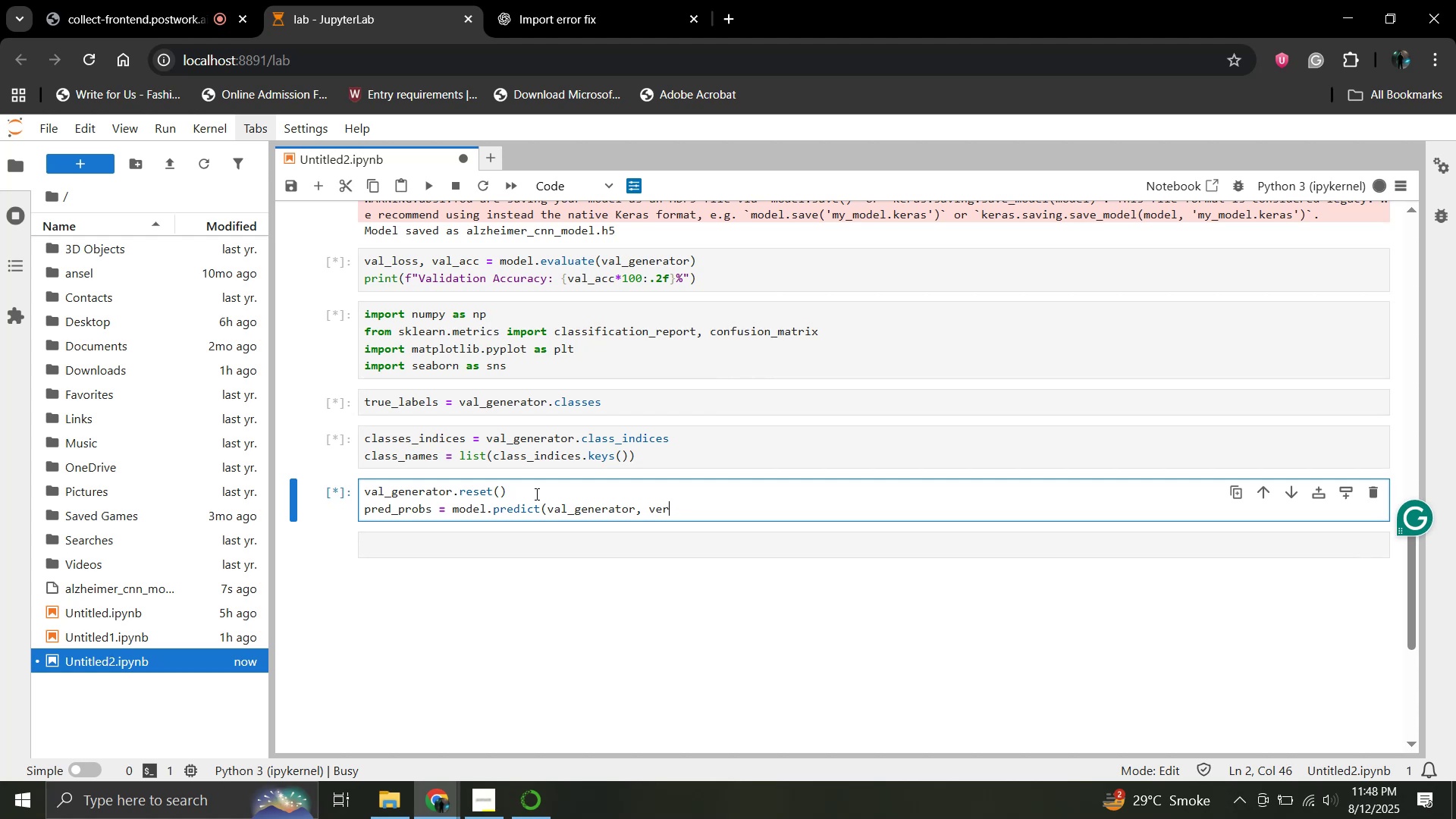 
wait(10.47)
 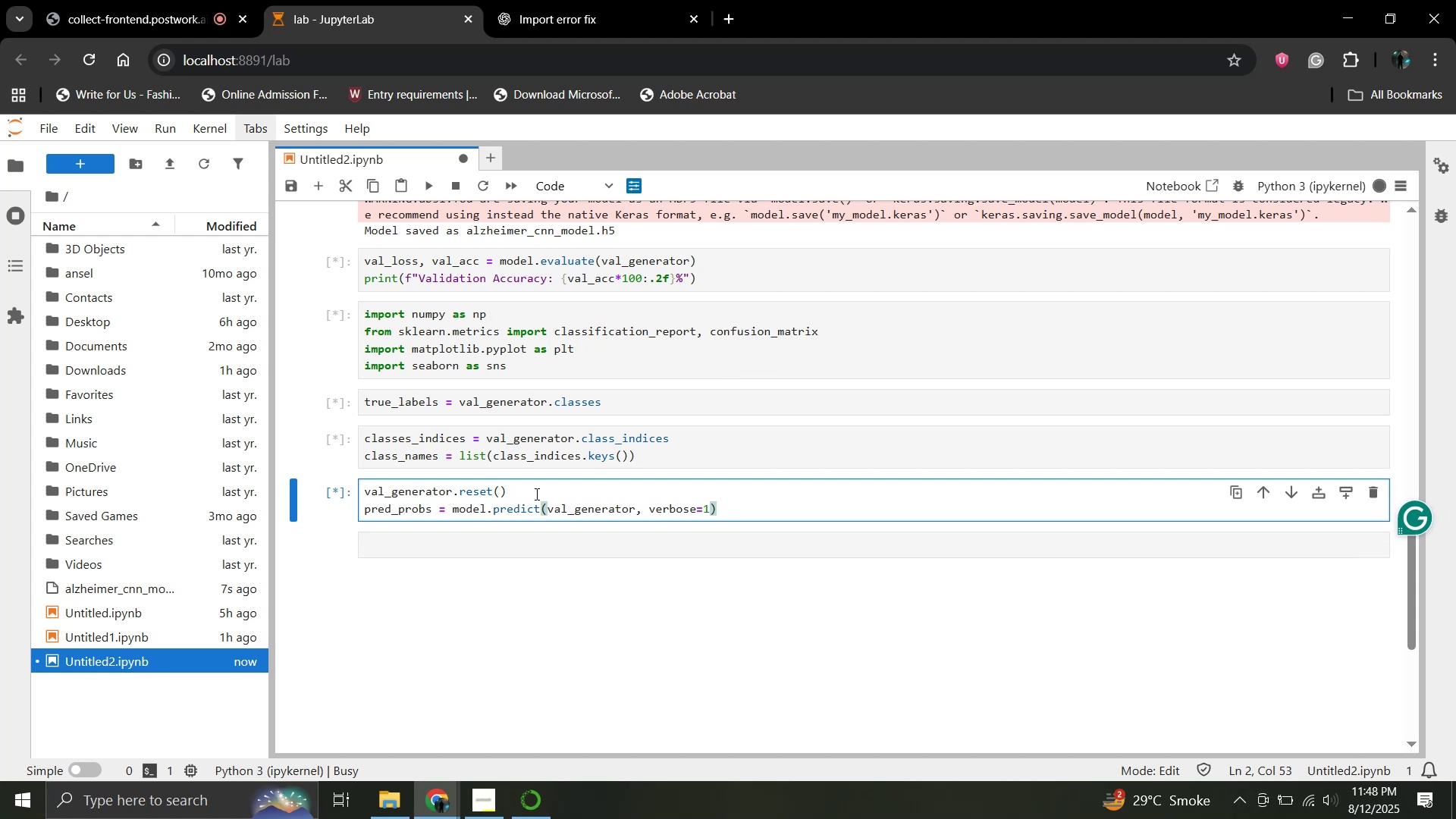 
key(Shift+Enter)
 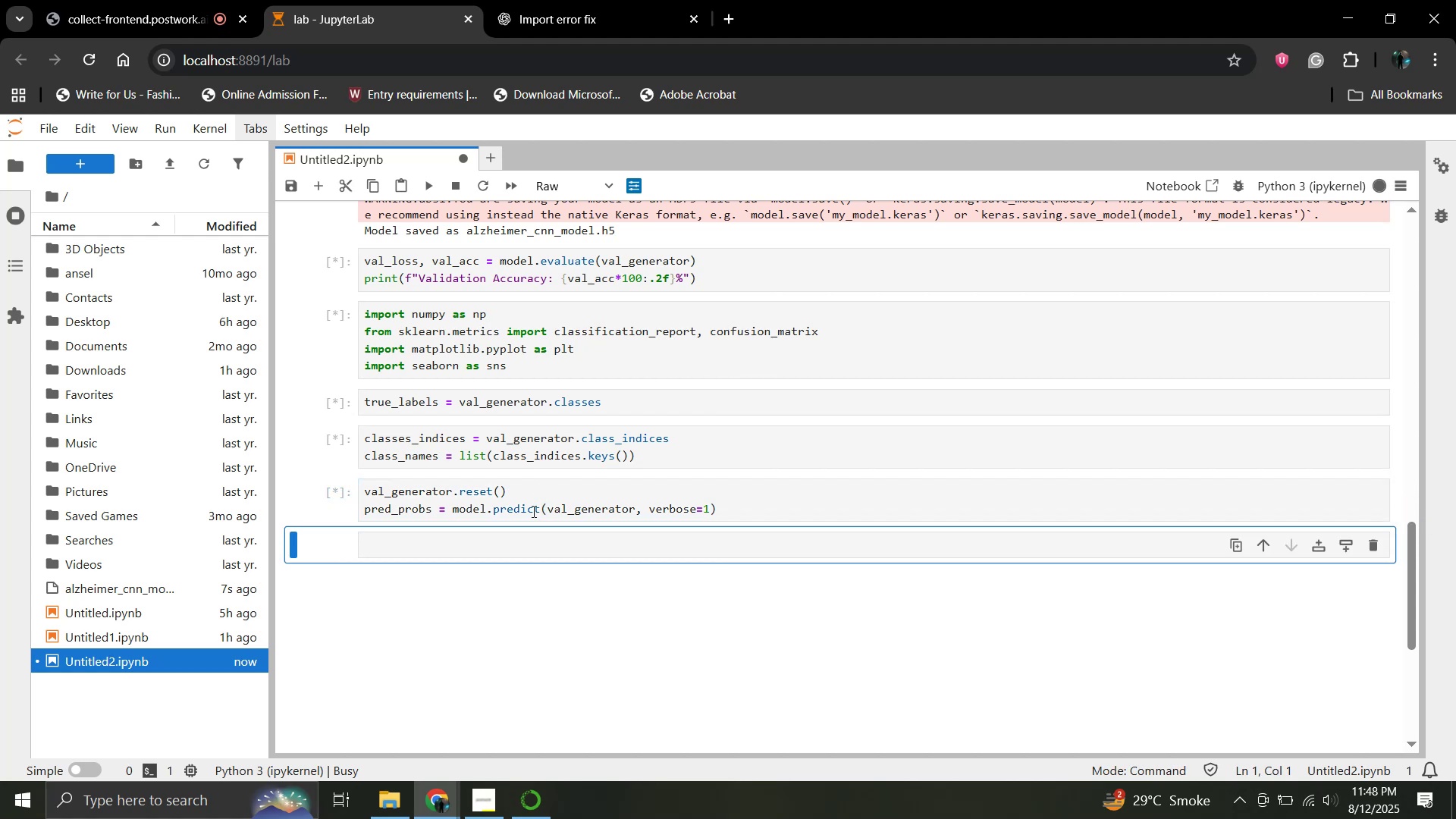 
left_click([509, 545])
 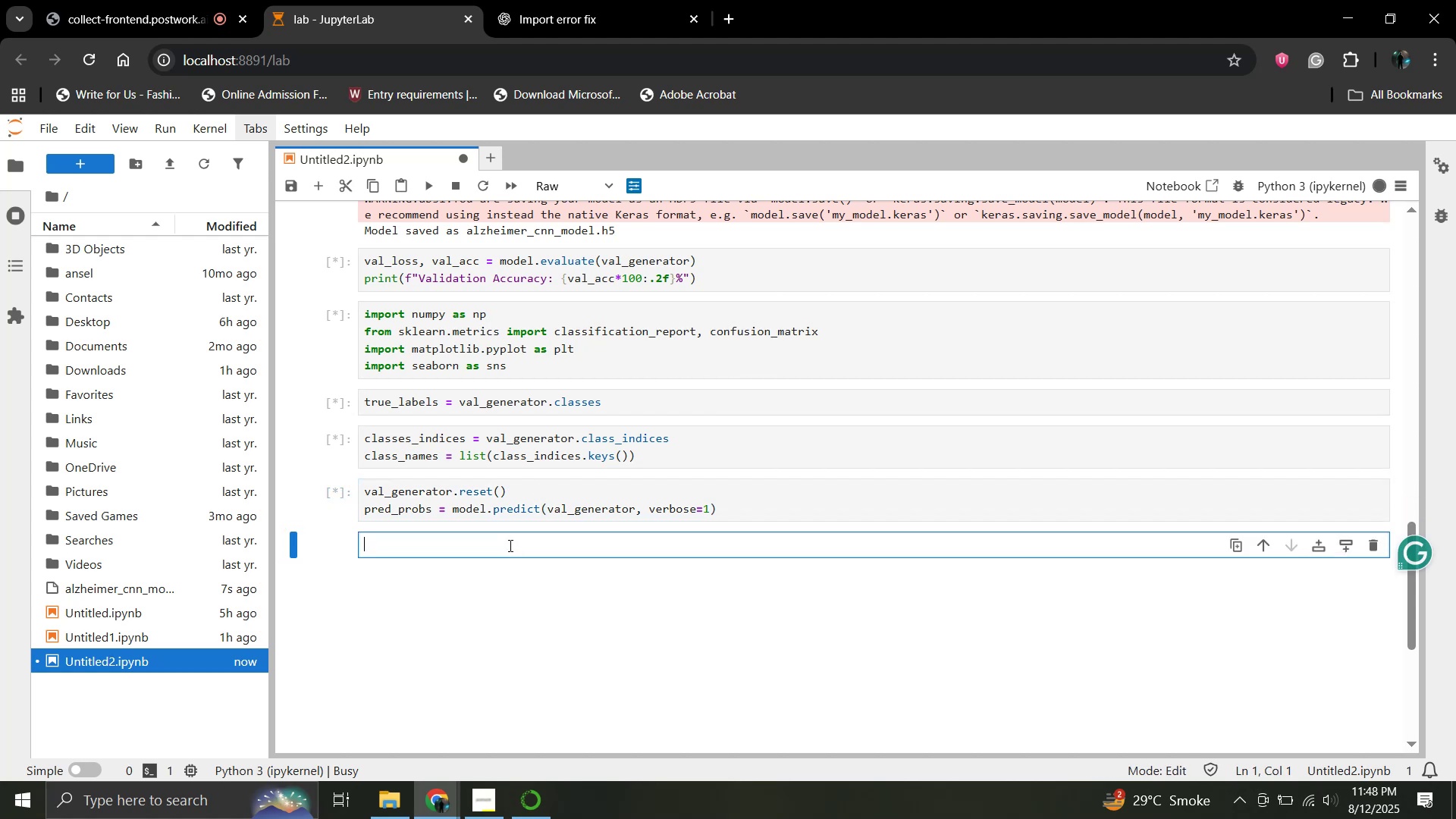 
type(pred_labels = no)
key(Backspace)
type(p.argmax(pred_probs, A)
key(Backspace)
type(axis=1)
 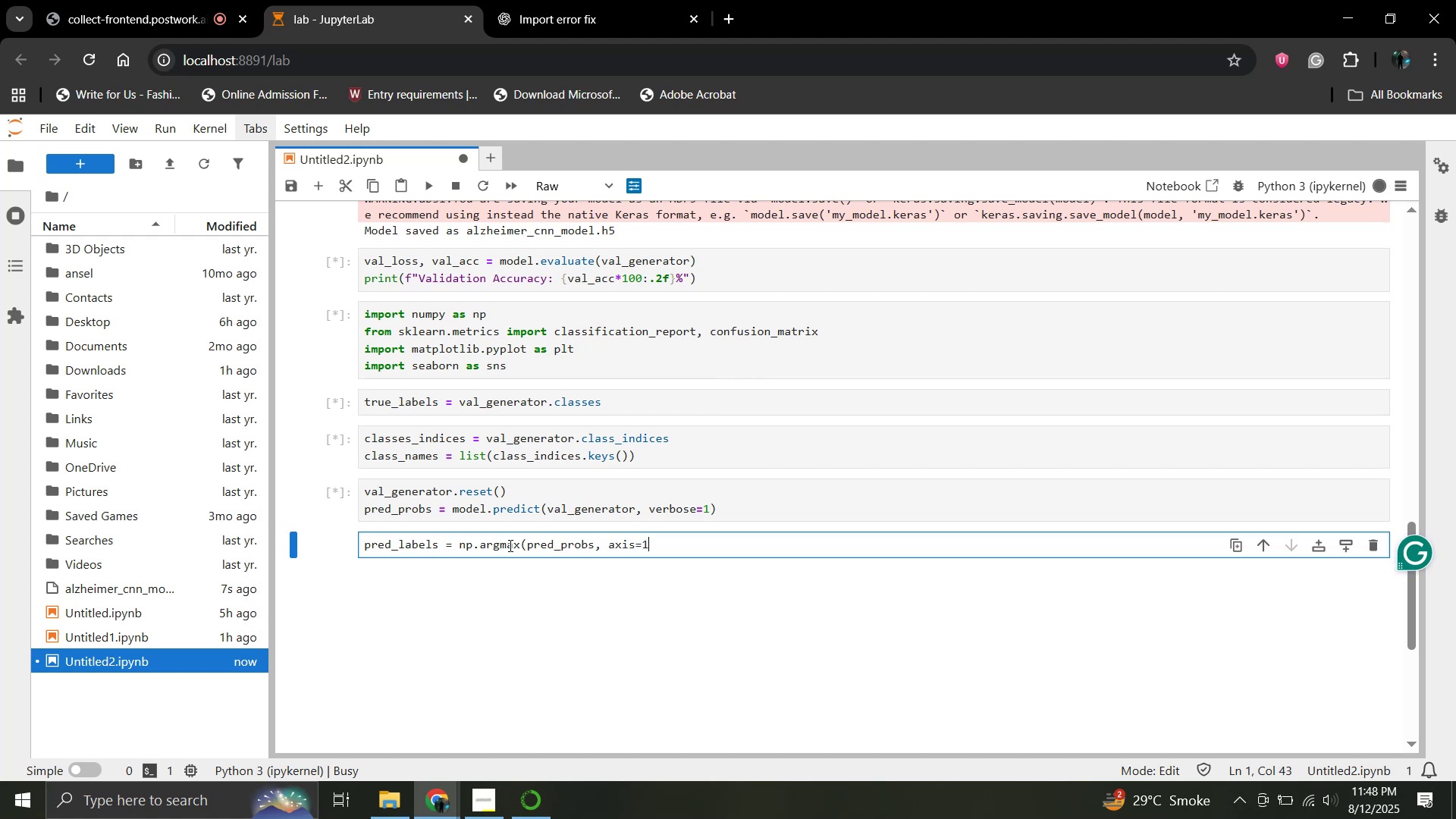 
hold_key(key=ShiftLeft, duration=0.76)
 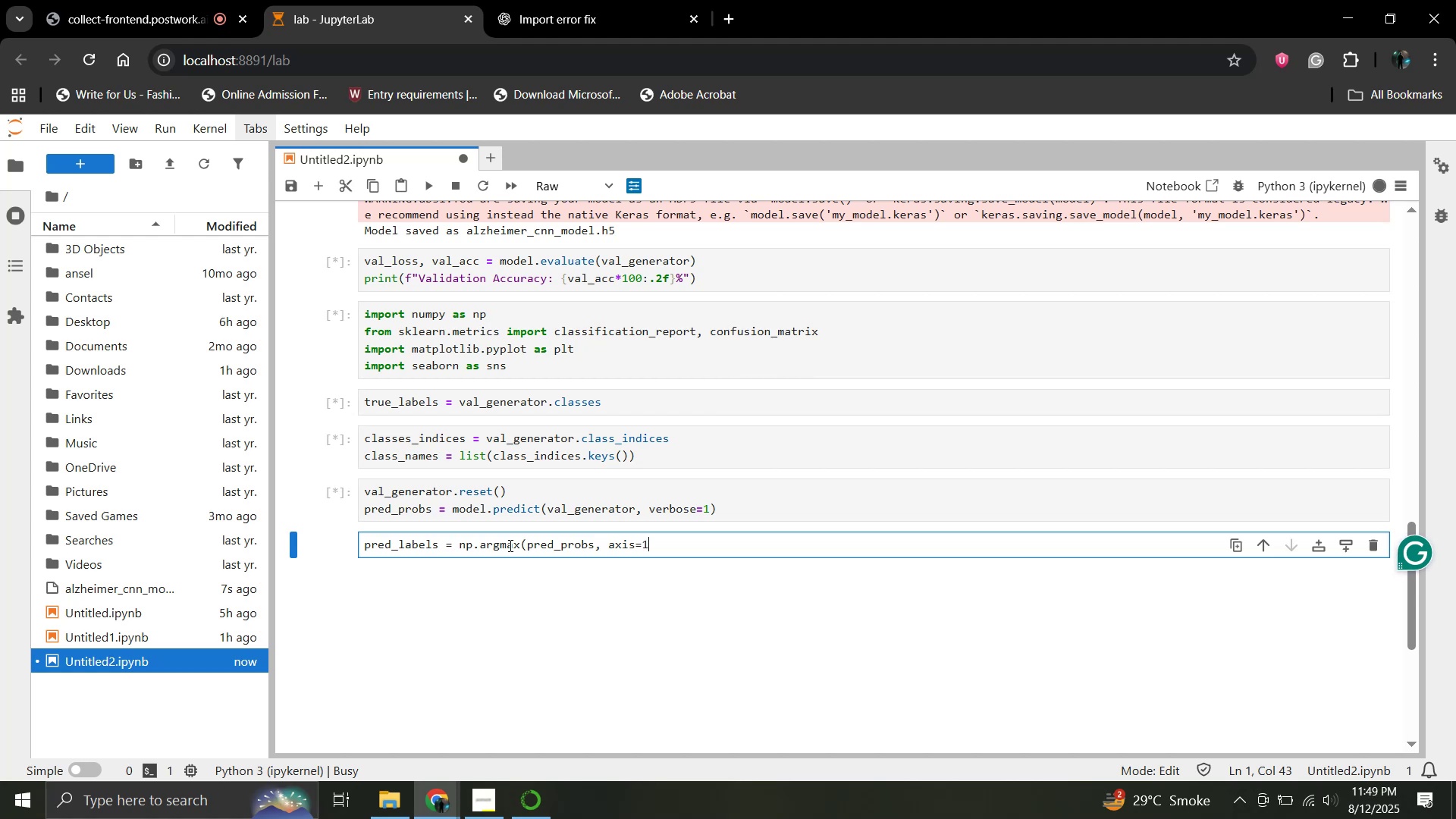 
key(Shift+0)
 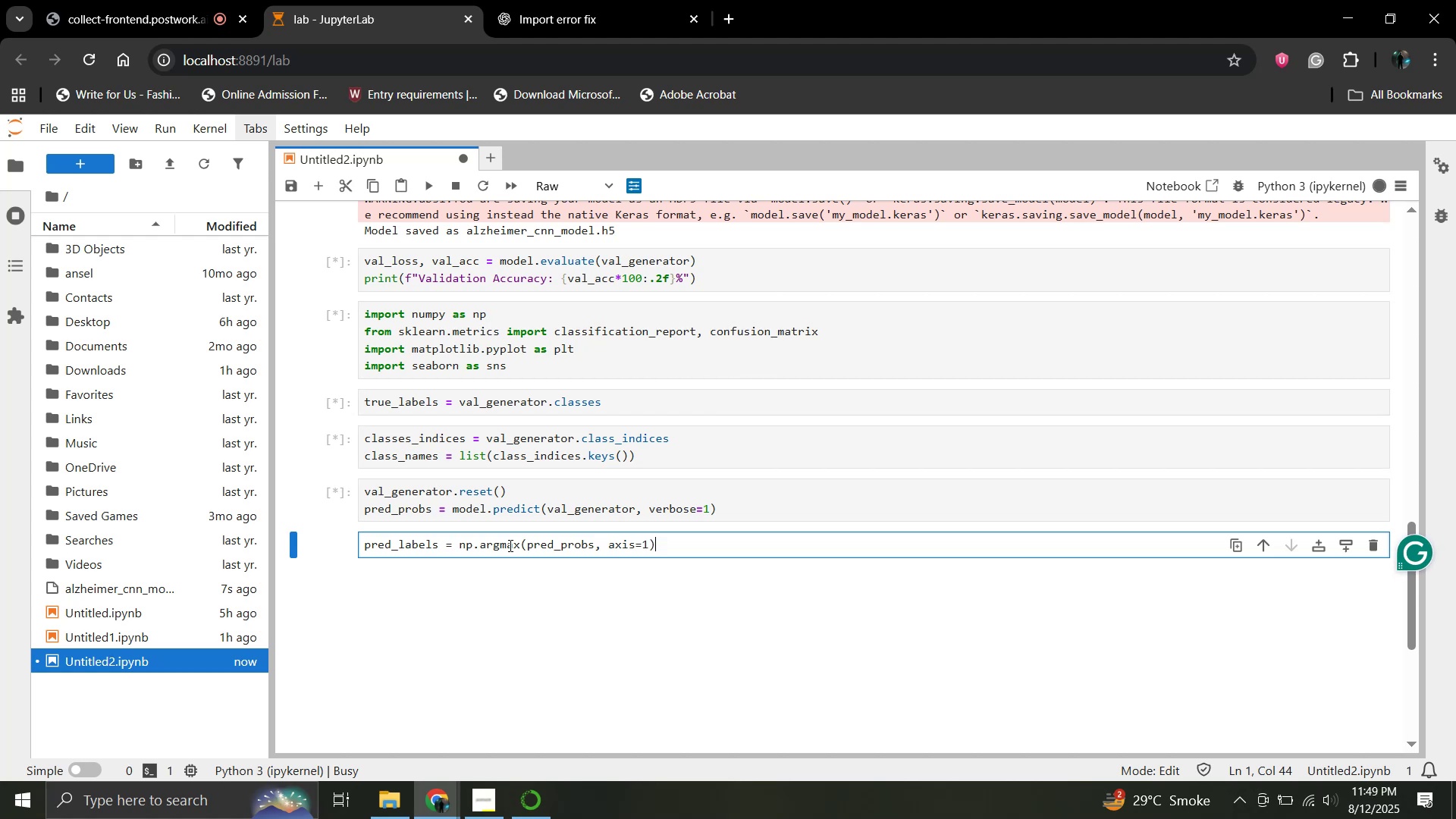 
left_click_drag(start_coordinate=[665, 551], to_coordinate=[357, 543])
 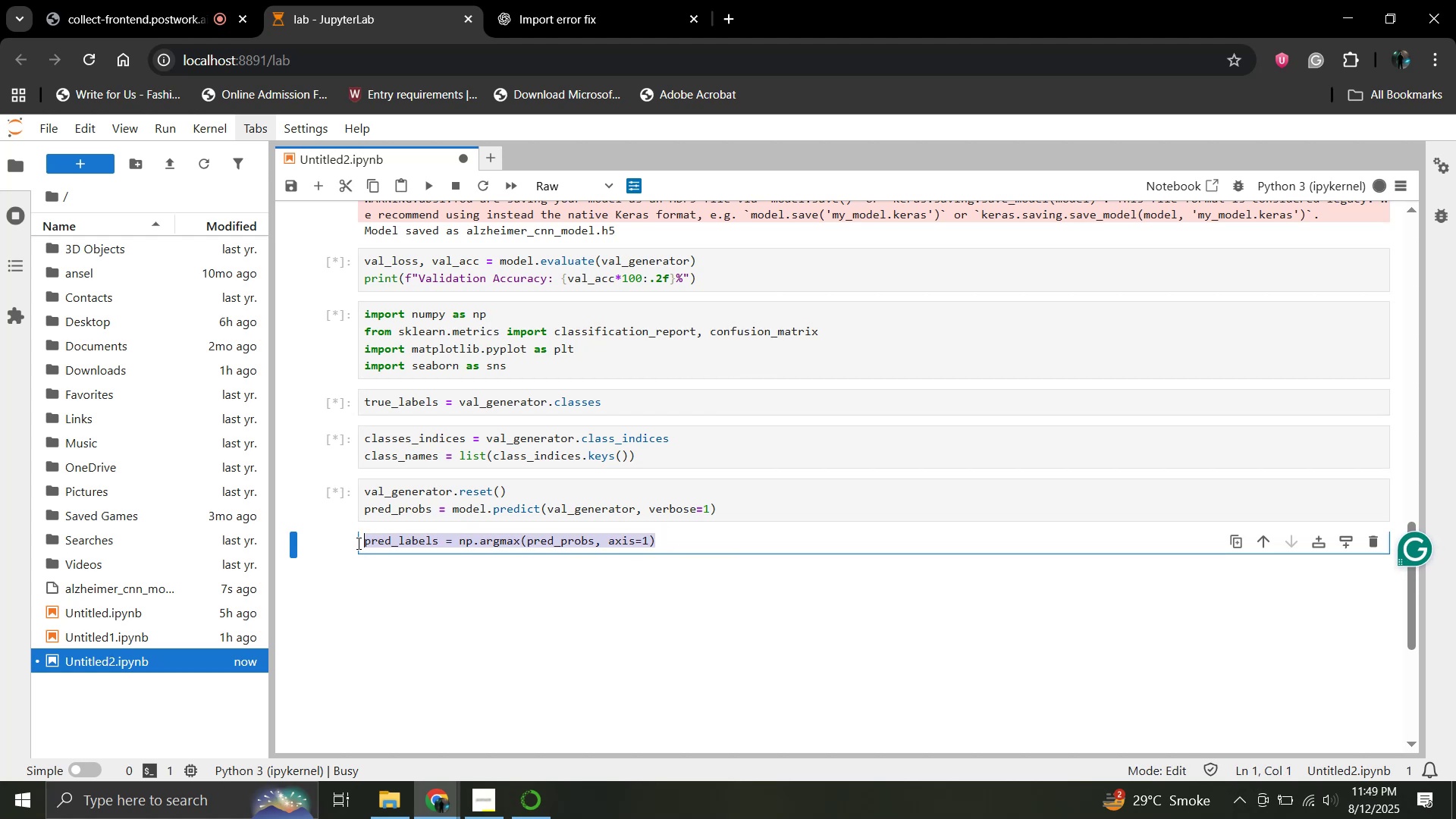 
key(Control+C)
 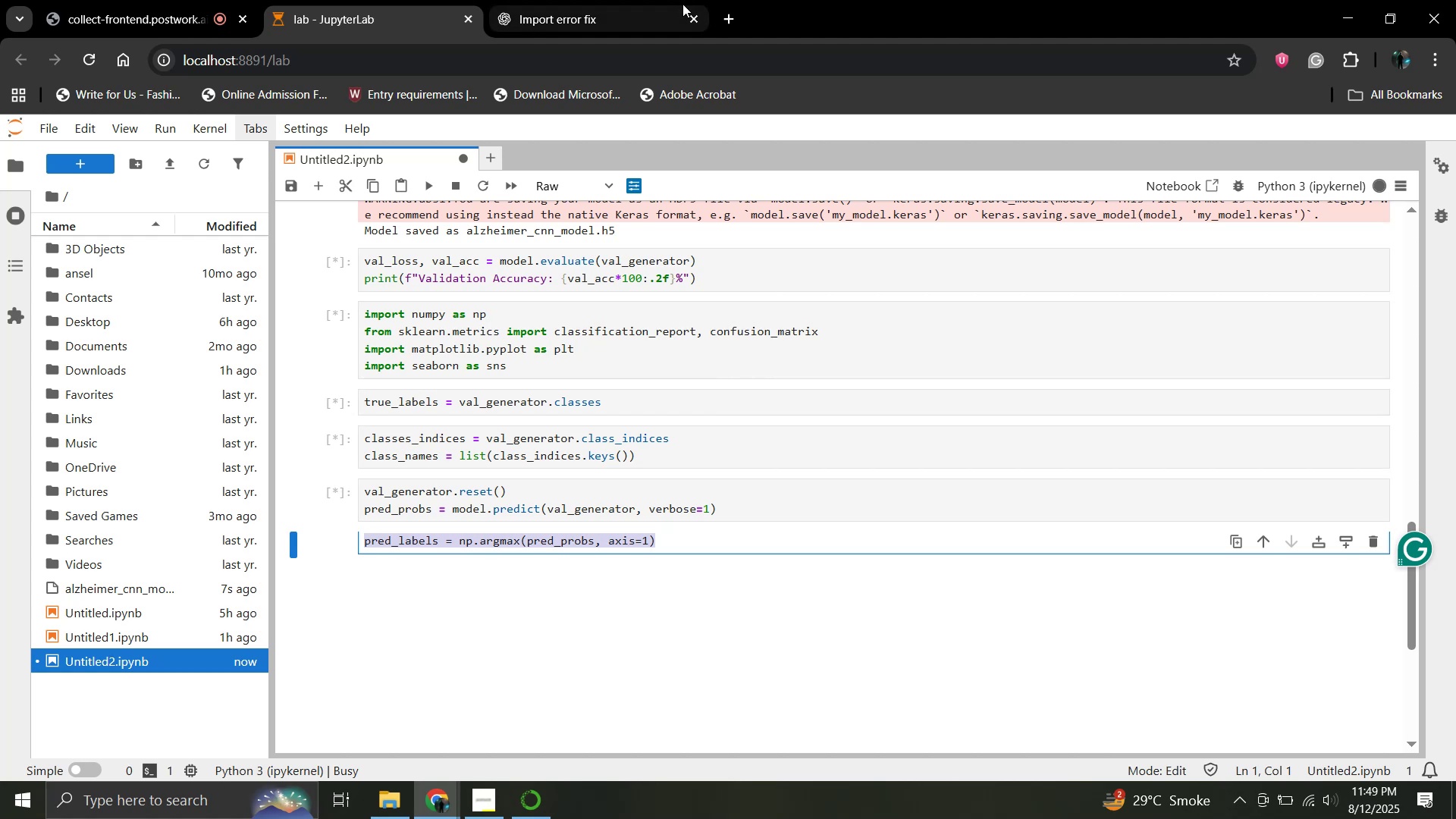 
left_click([634, 0])
 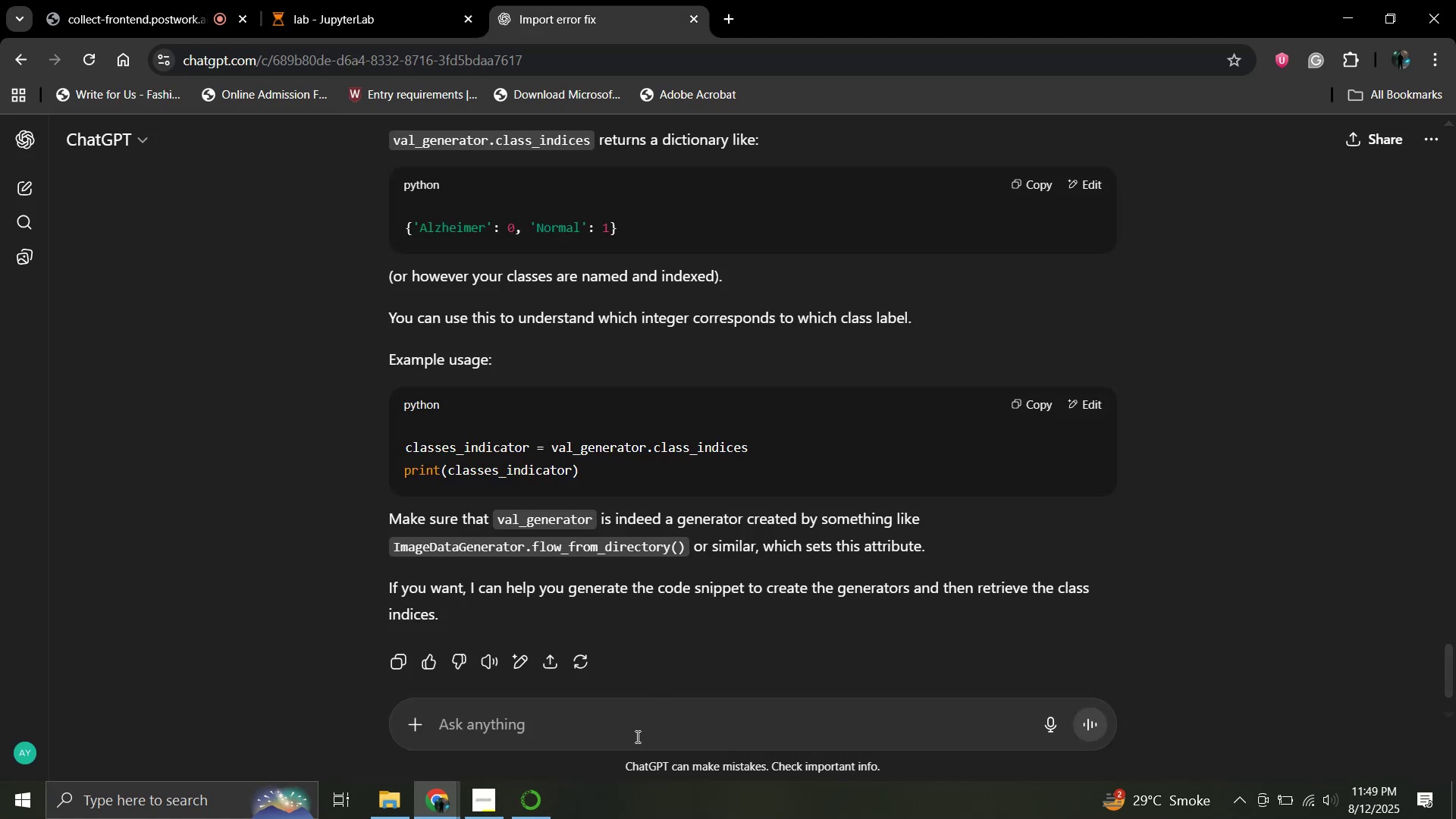 
key(Control+ControlLeft)
 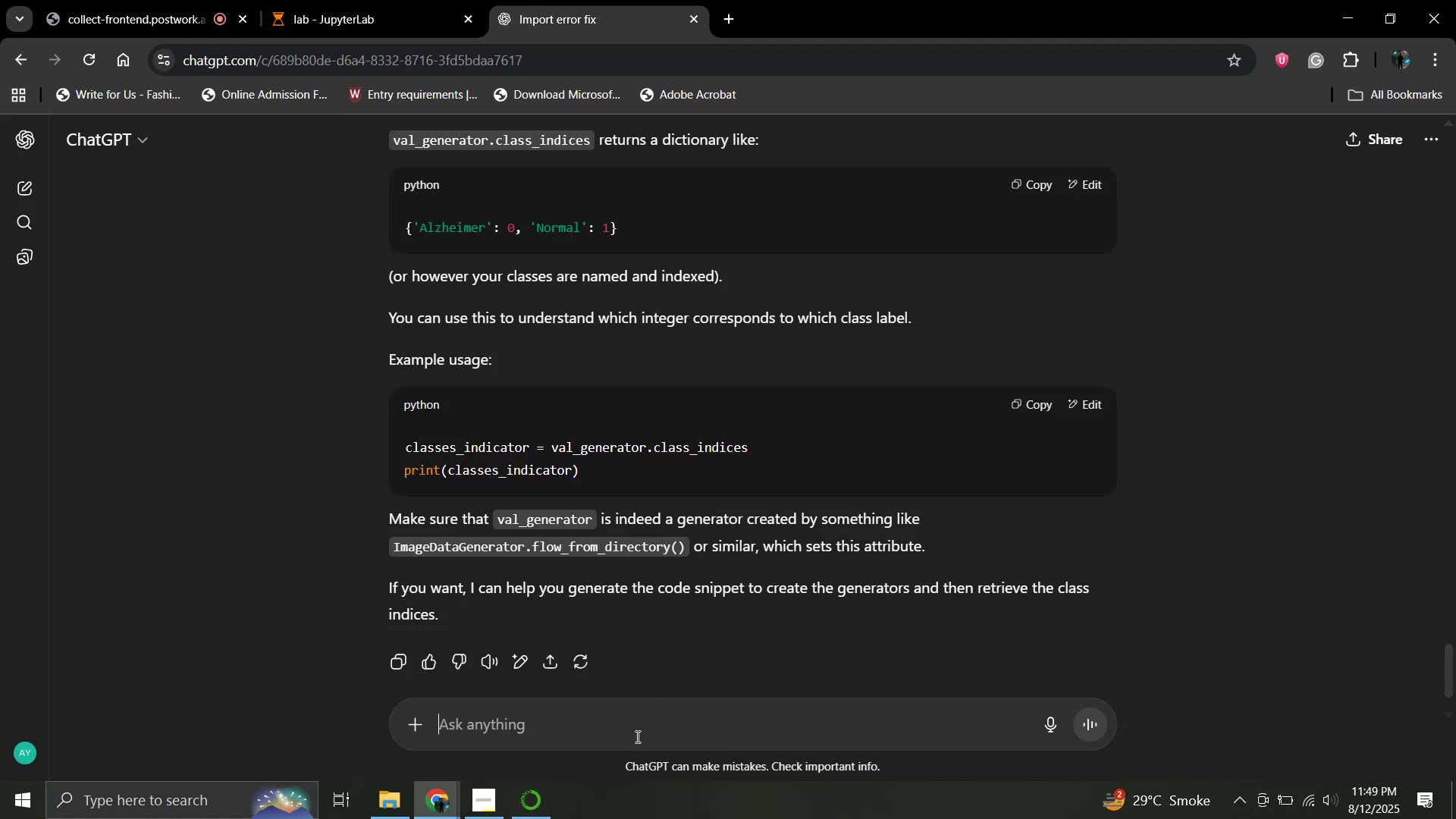 
key(Control+V)
 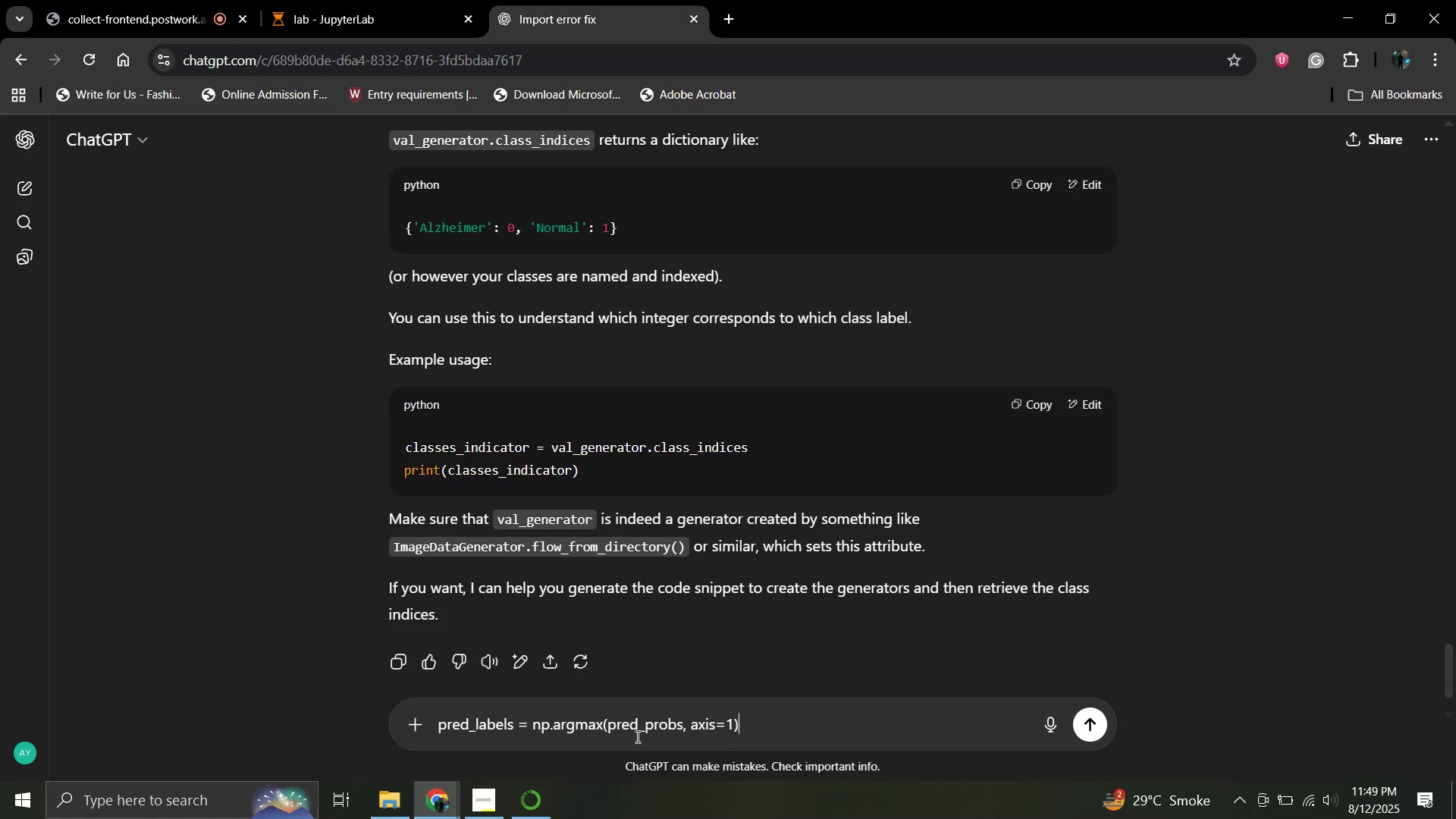 
key(Shift+Enter)
 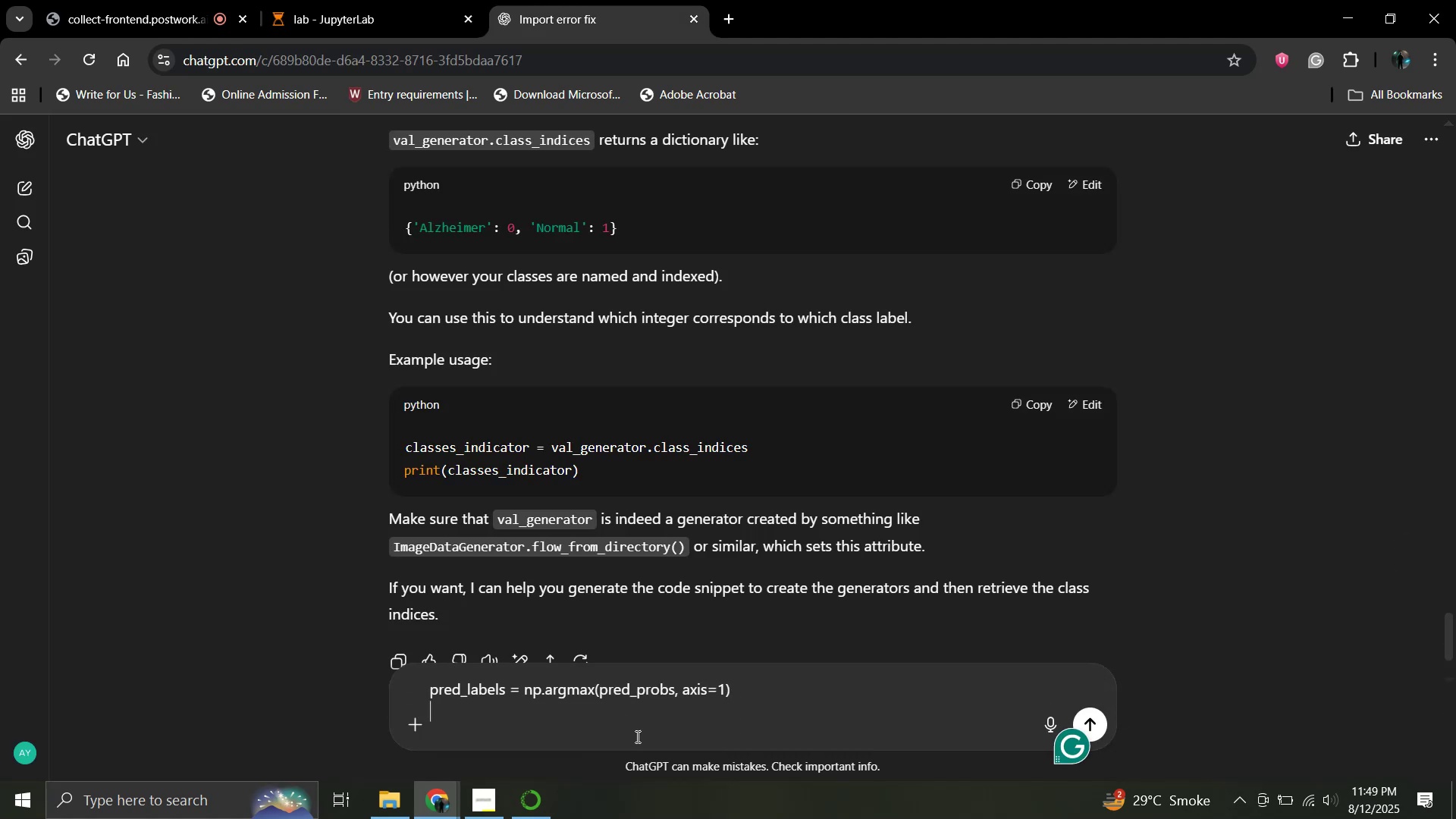 
key(Shift+Enter)
 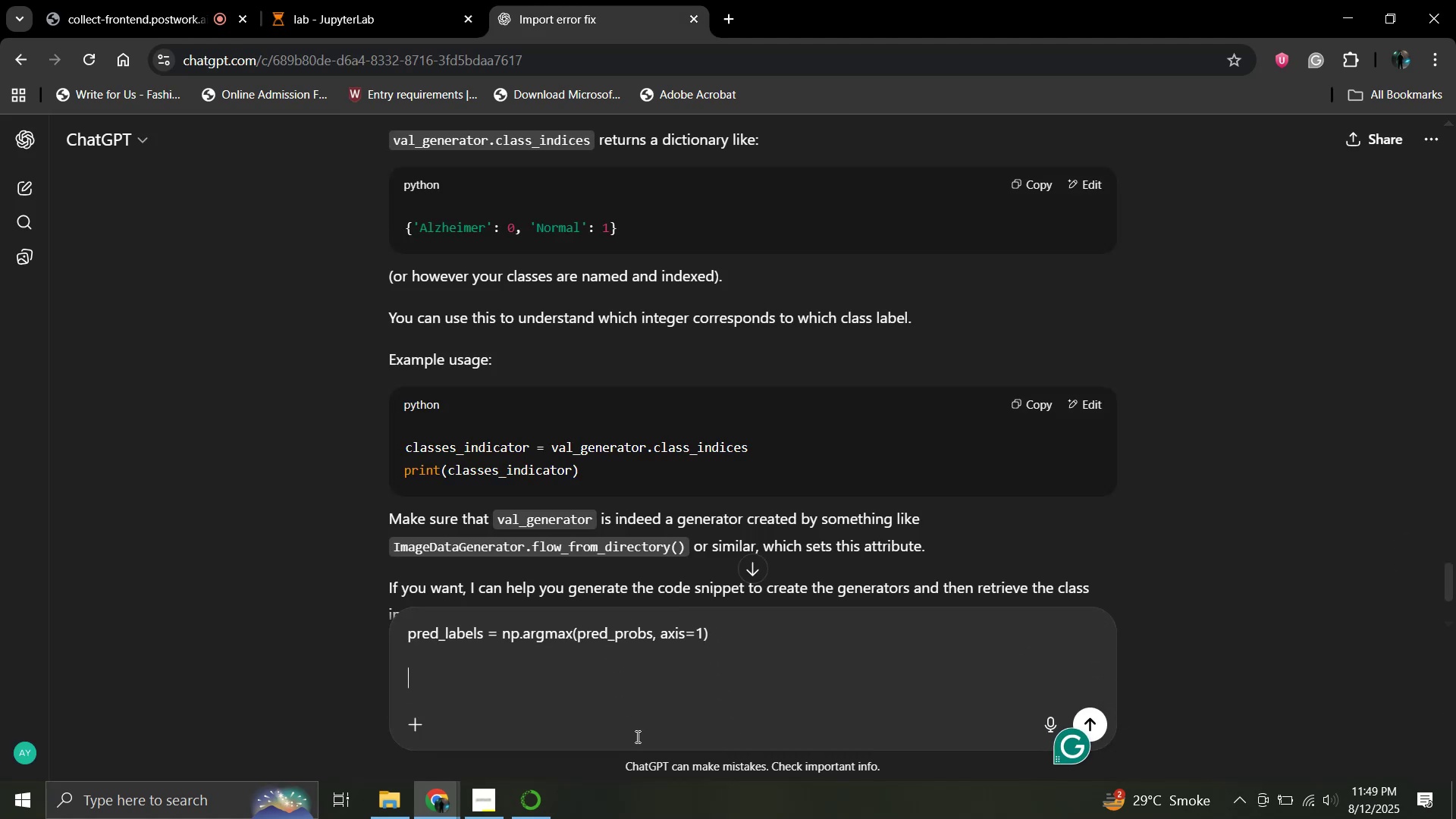 
type(is this line corrct i not why)
 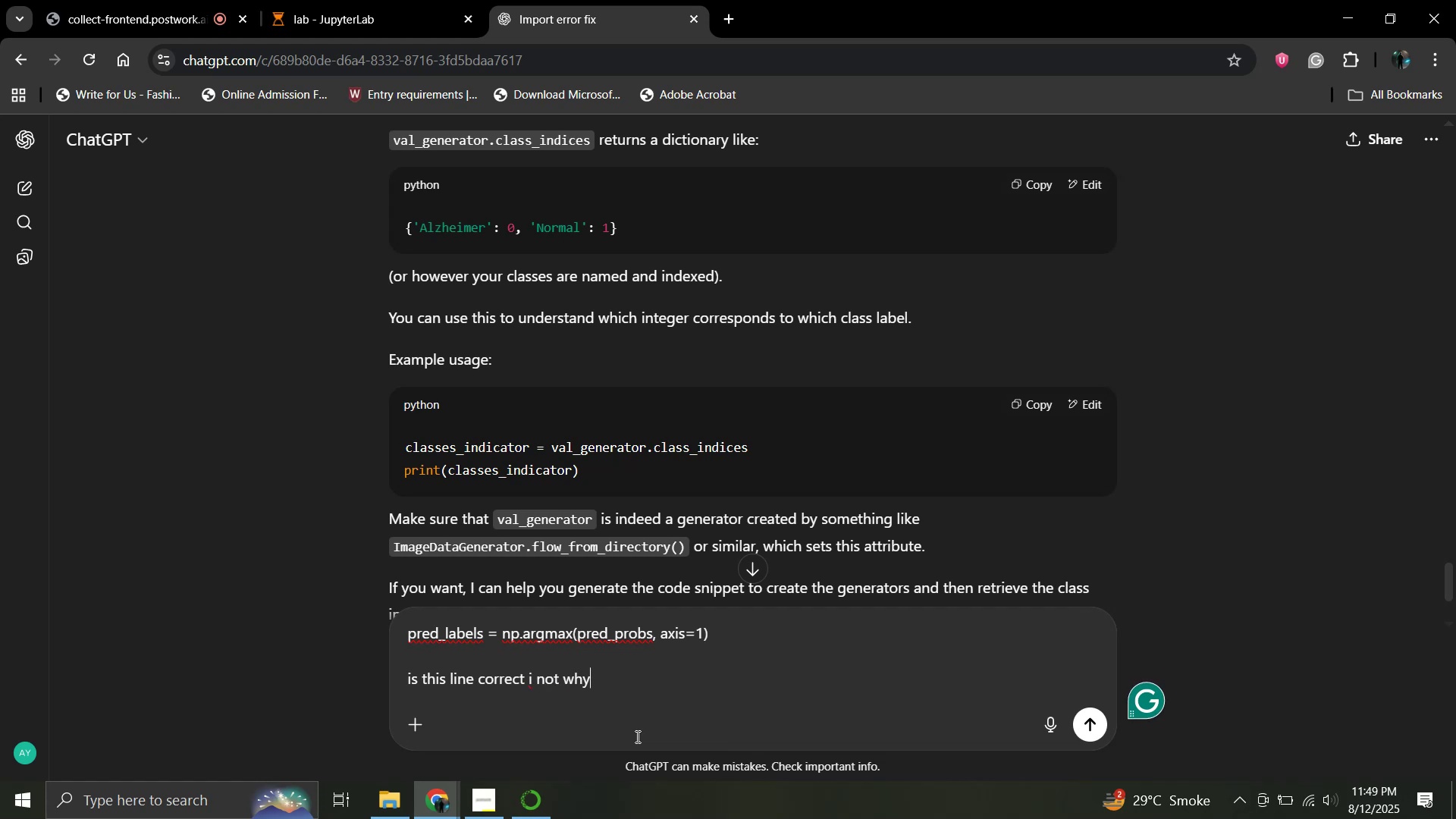 
key(Enter)
 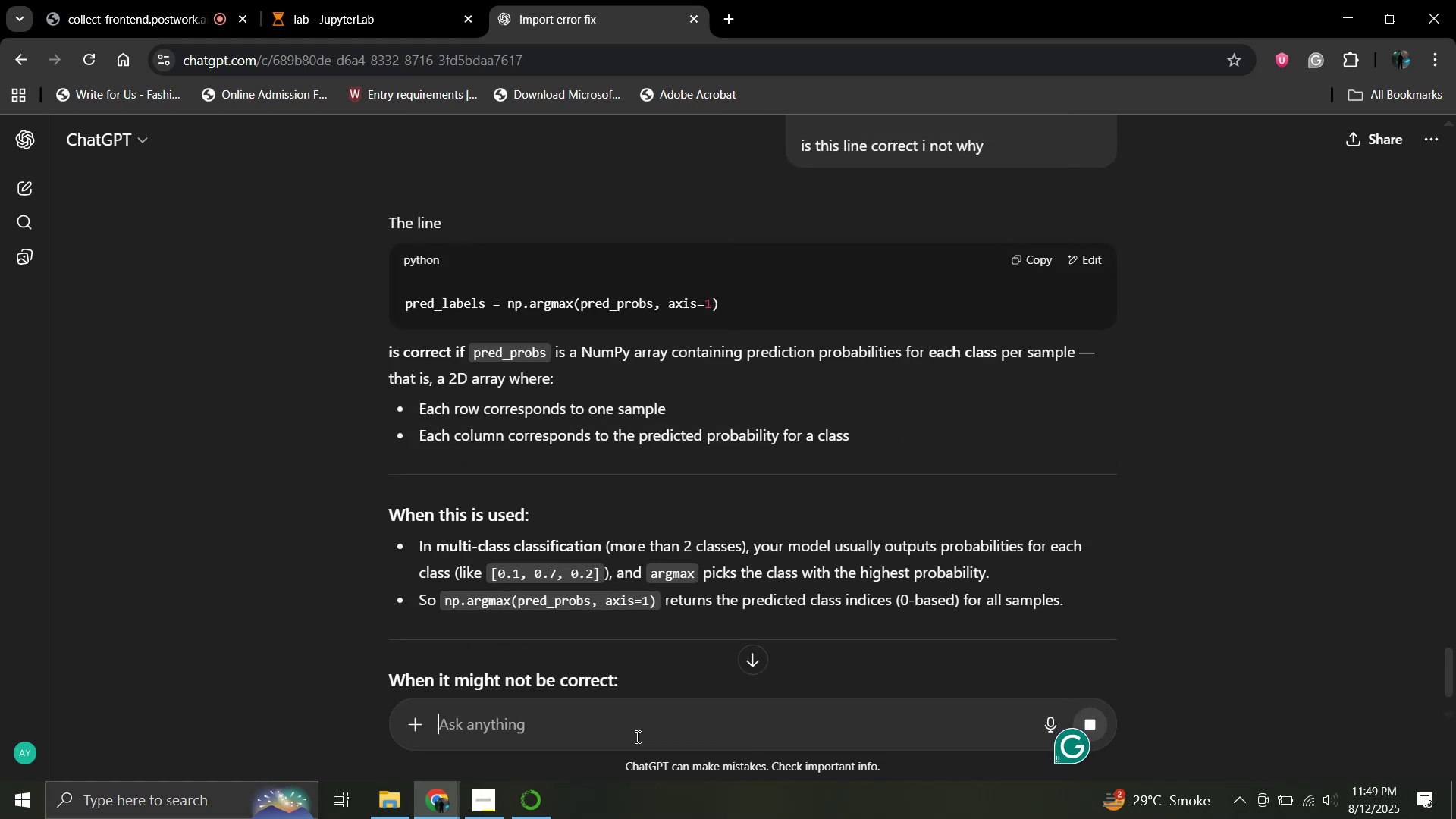 
wait(9.98)
 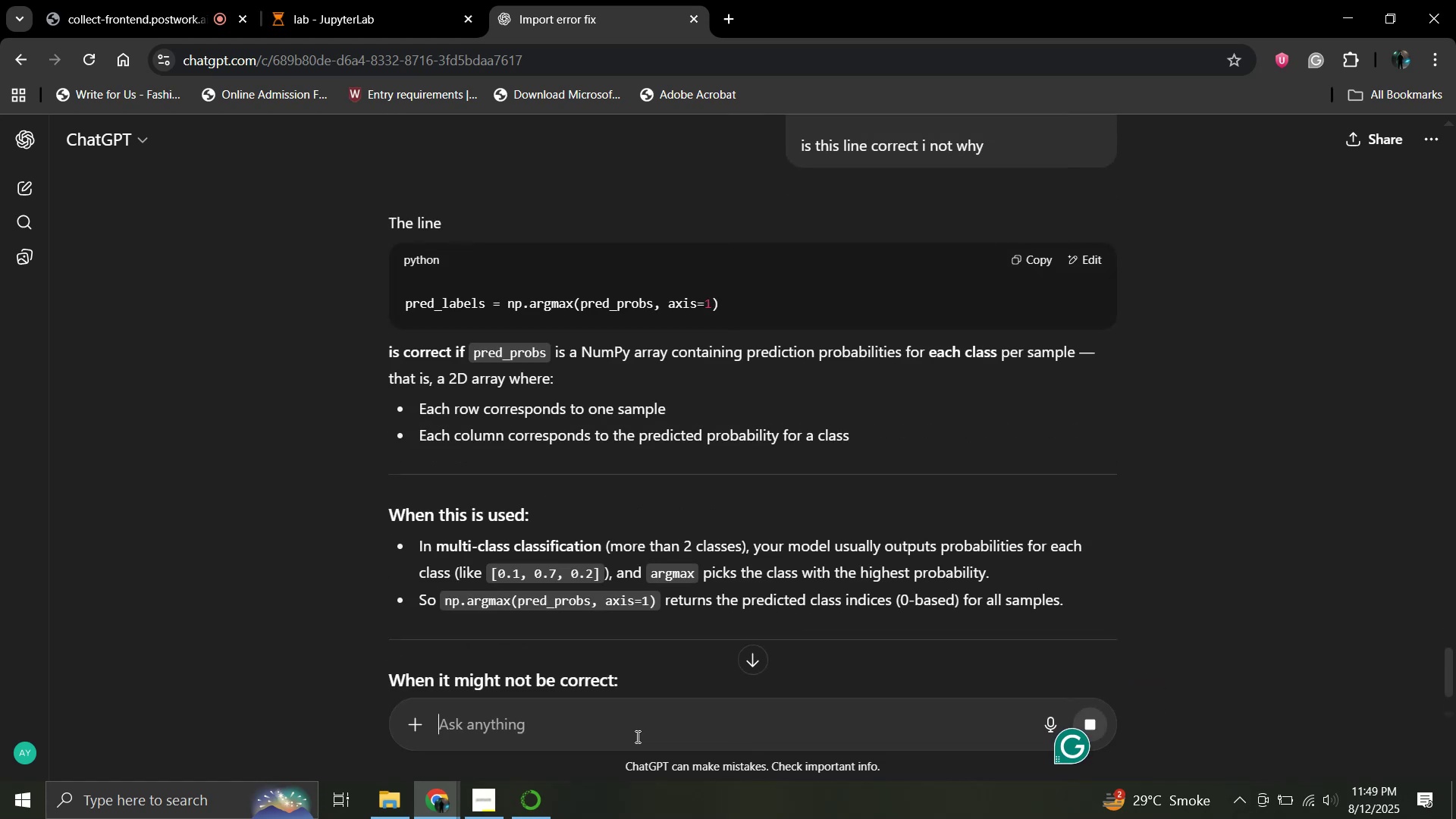 
scroll: coordinate [636, 601], scroll_direction: down, amount: 1.0
 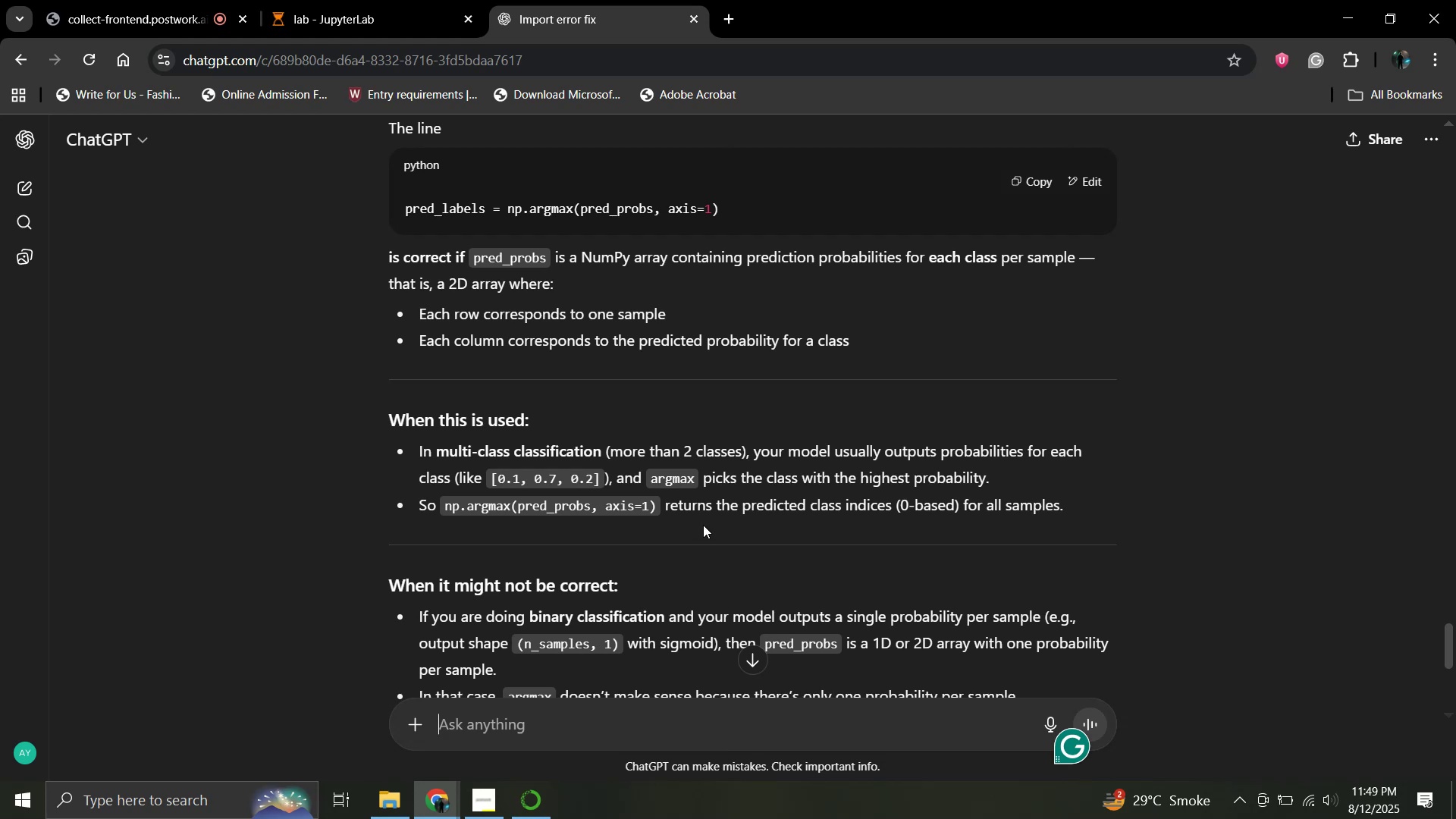 
wait(29.37)
 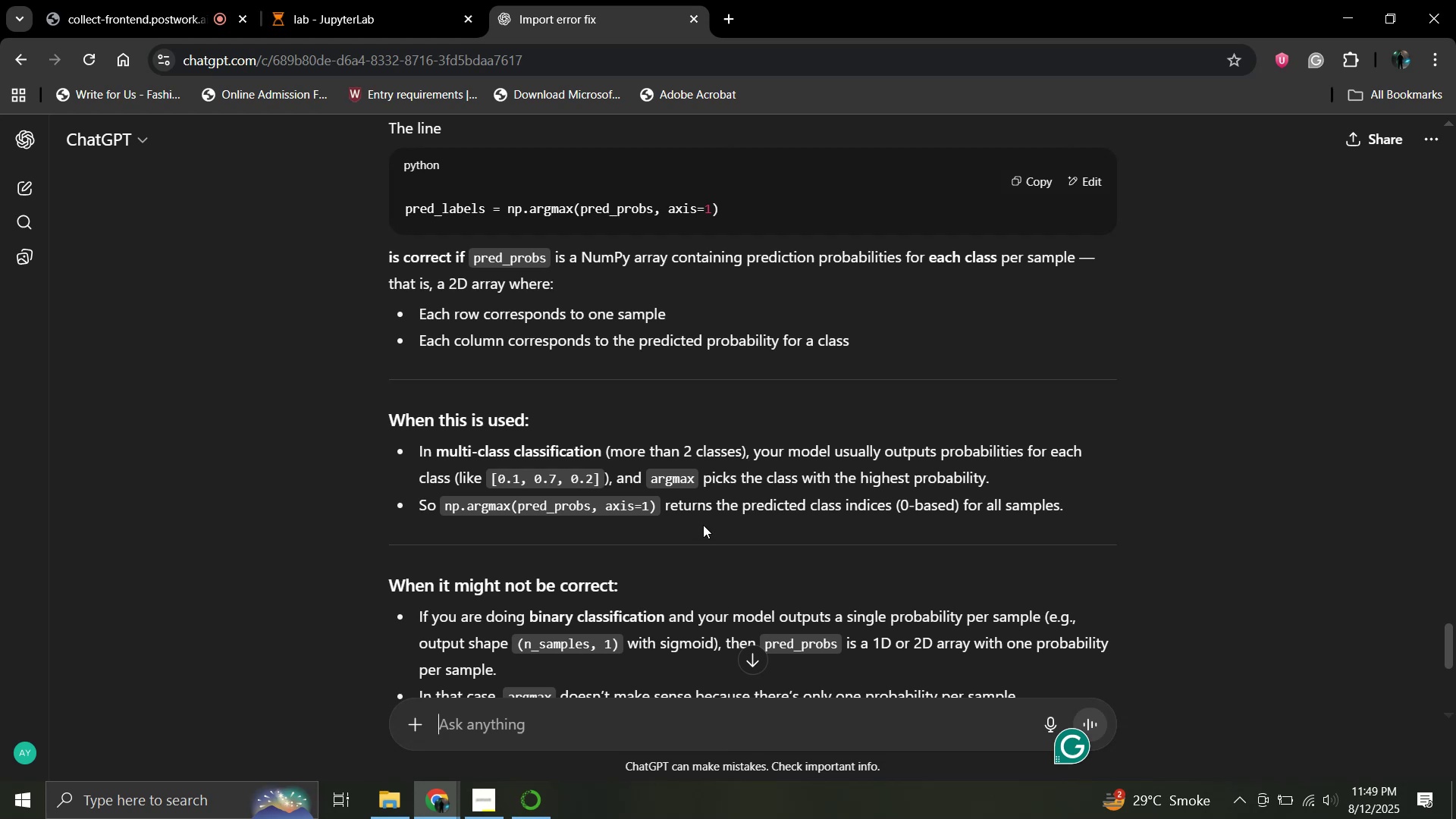 
scroll: coordinate [707, 366], scroll_direction: down, amount: 1.0
 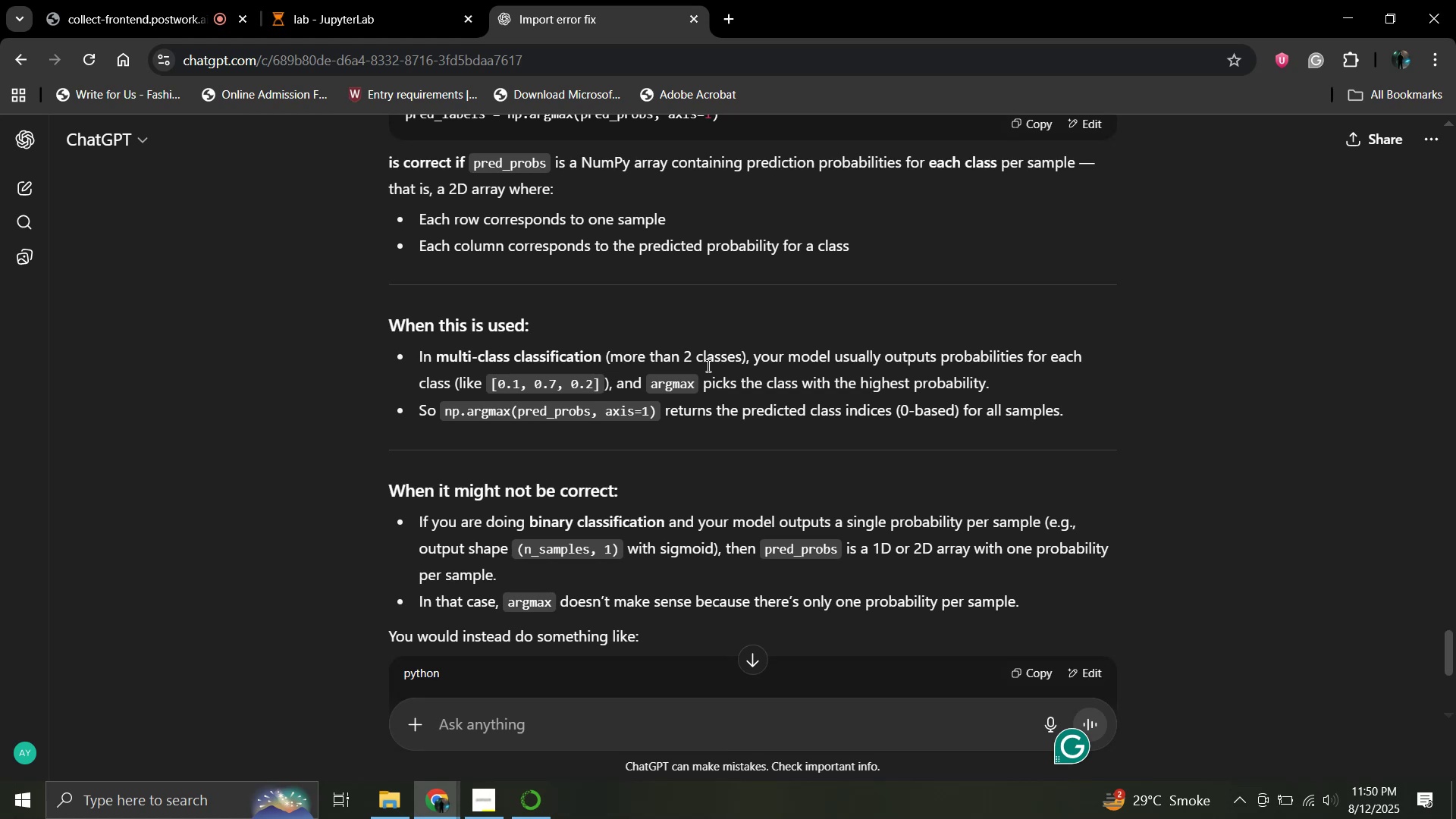 
wait(14.68)
 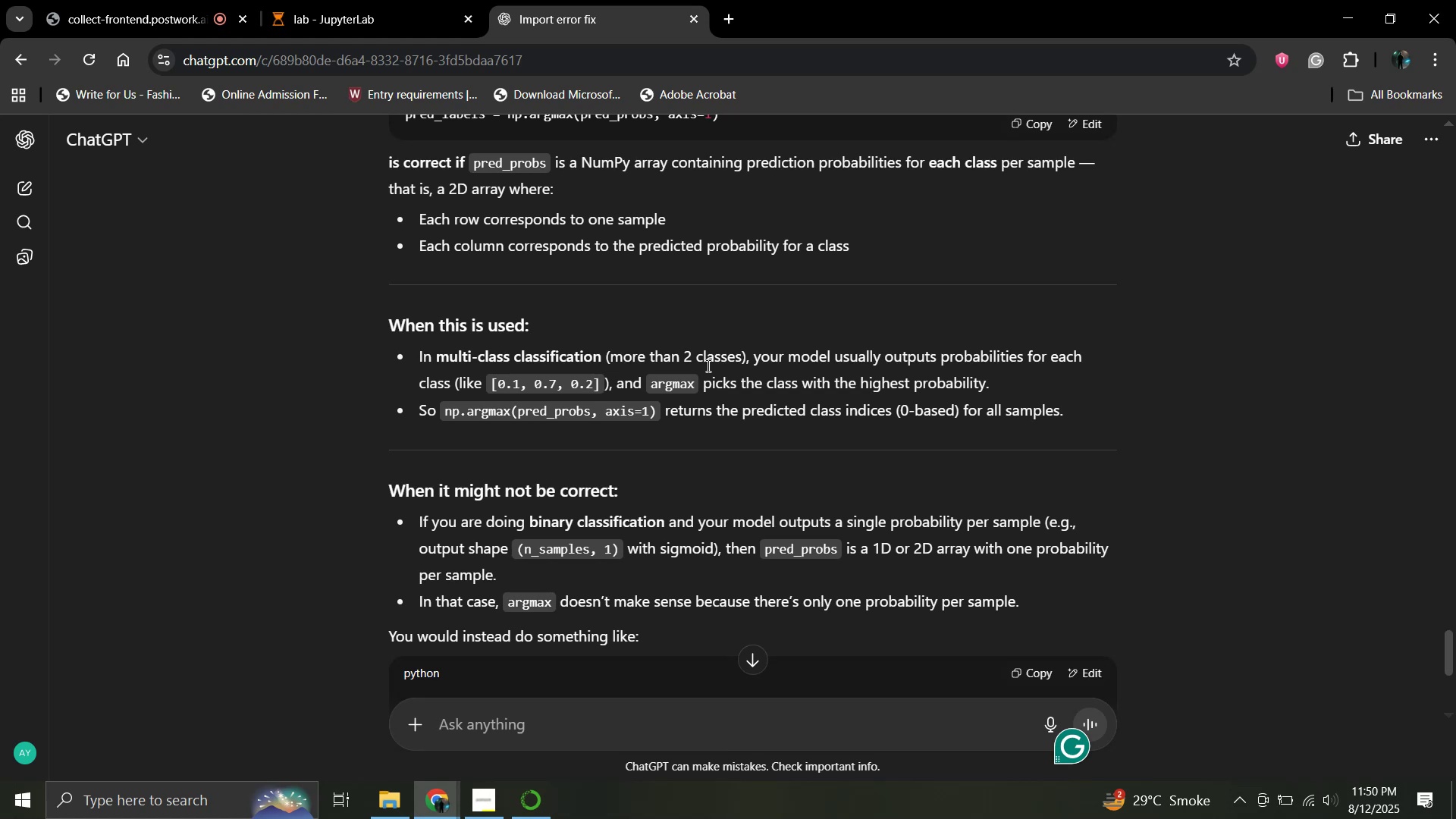 
scroll: coordinate [707, 366], scroll_direction: up, amount: 2.0
 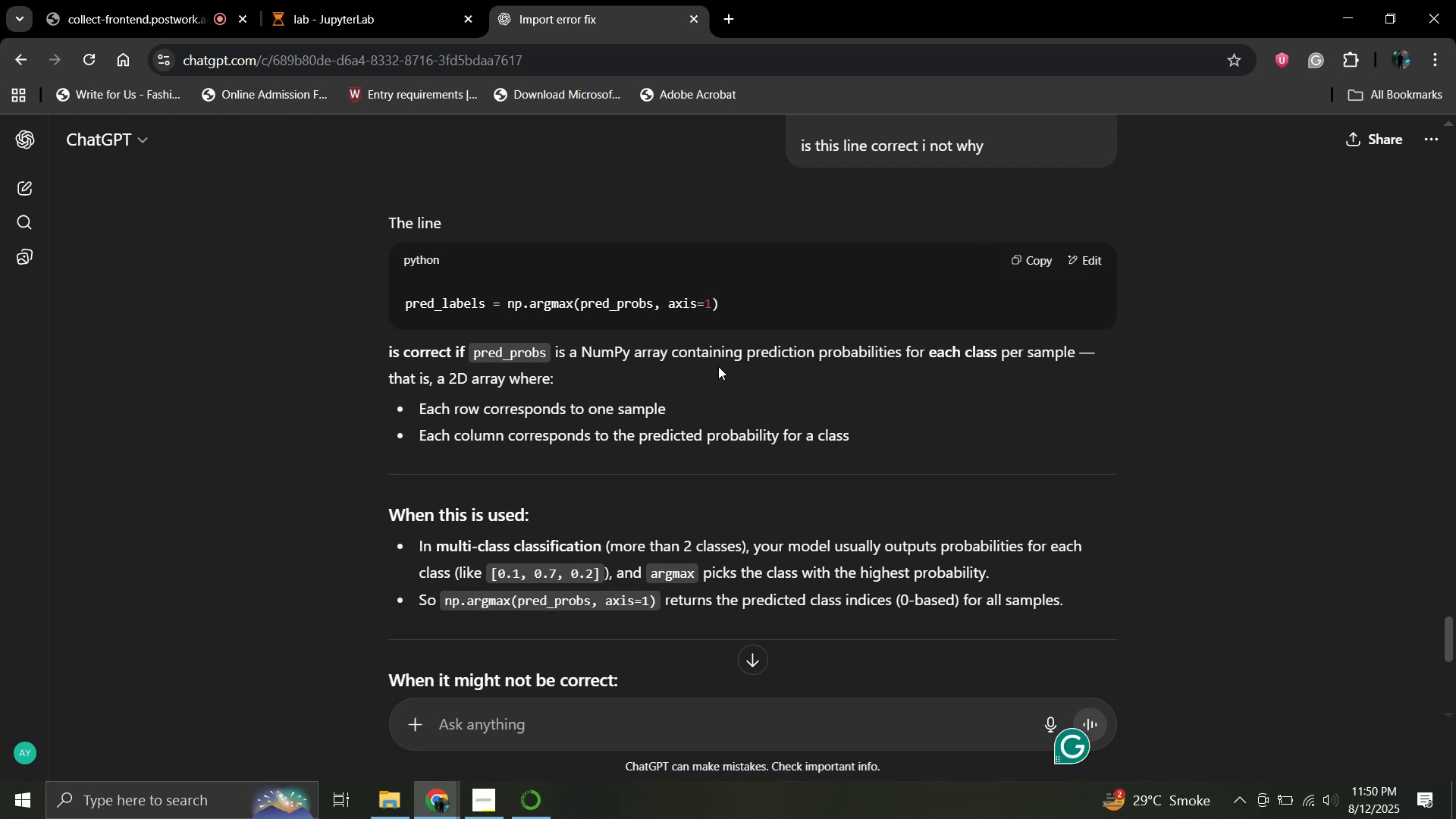 
wait(9.15)
 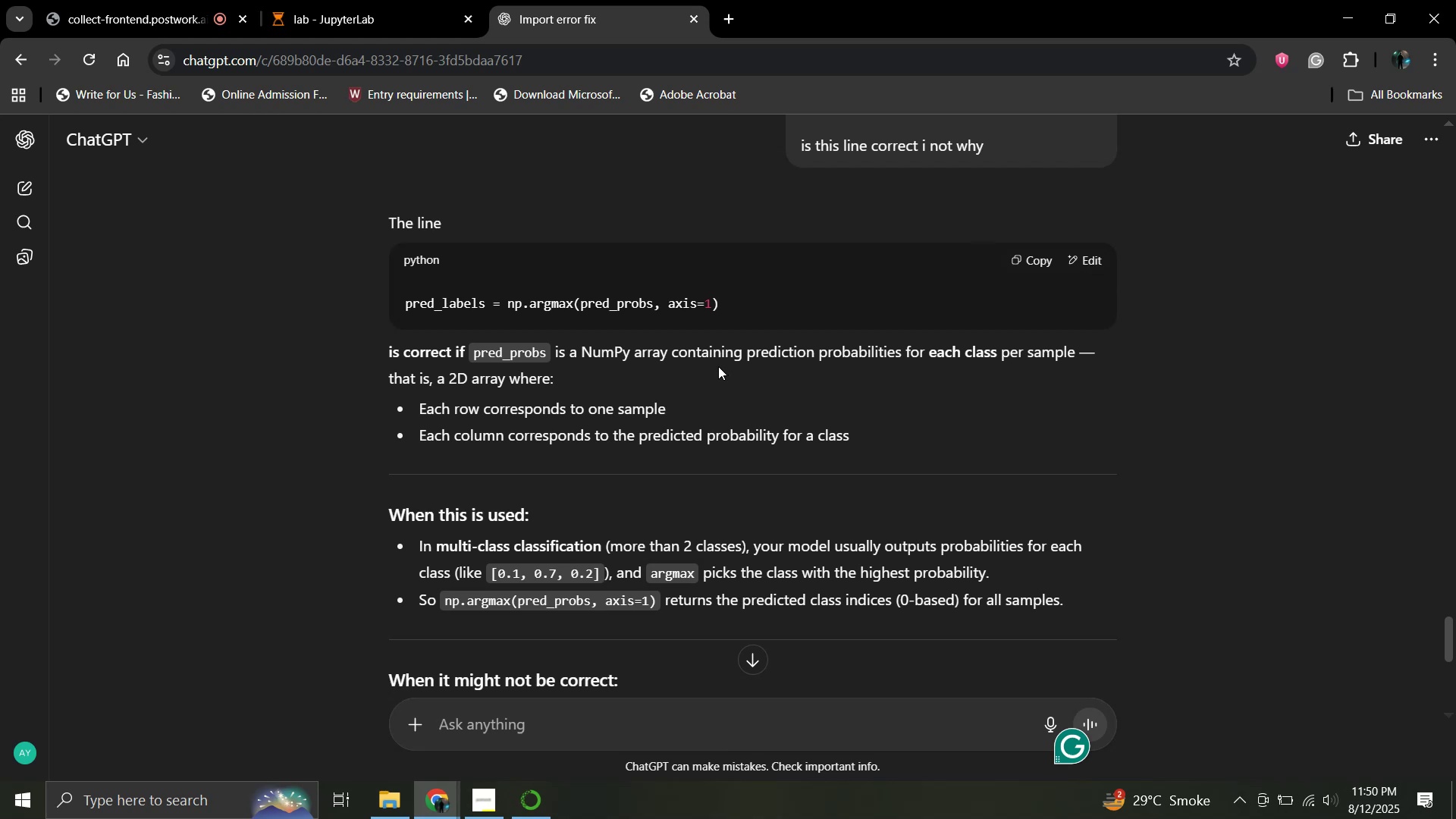 
scroll: coordinate [718, 366], scroll_direction: down, amount: 1.0
 